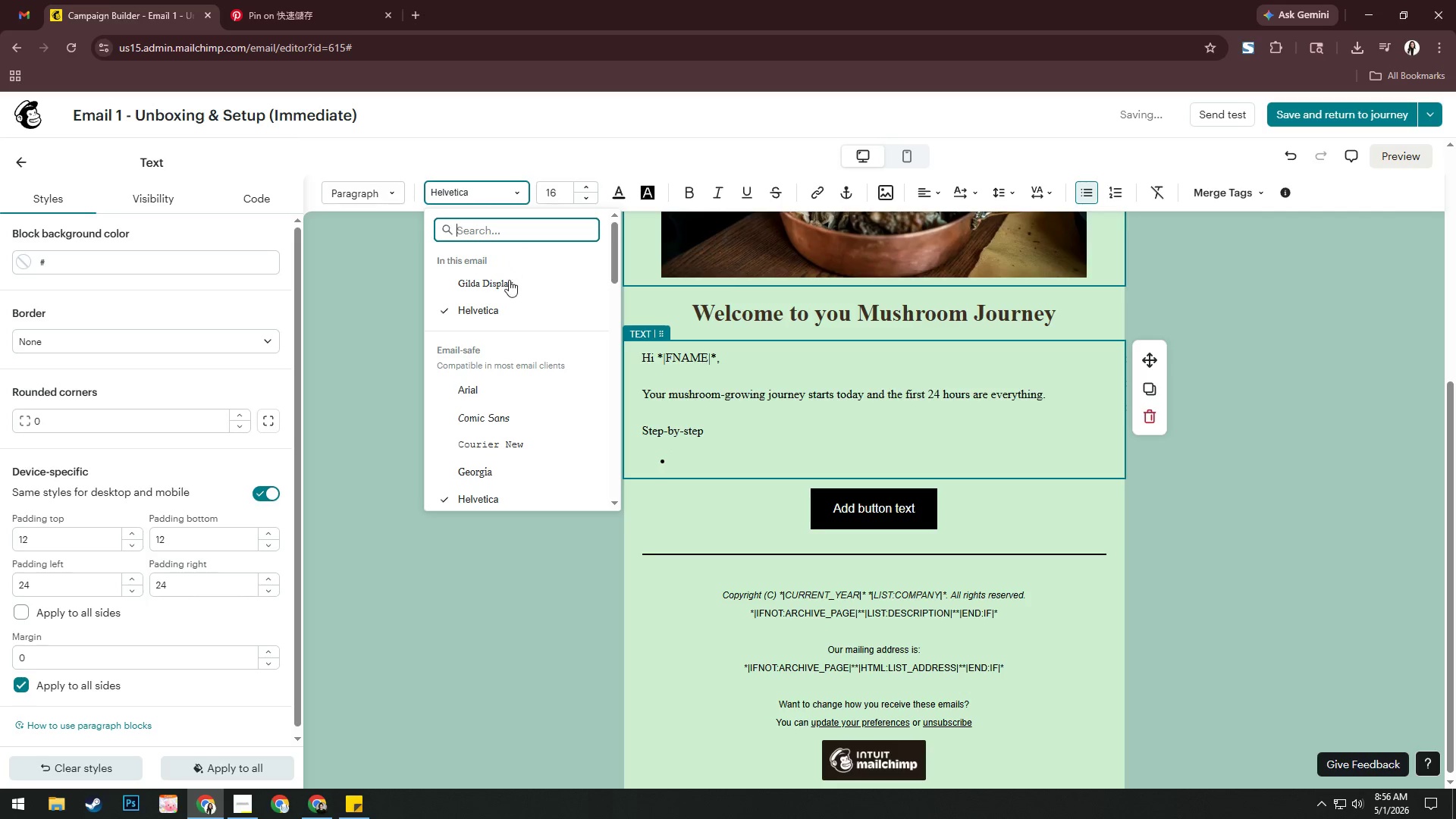 
left_click([509, 286])
 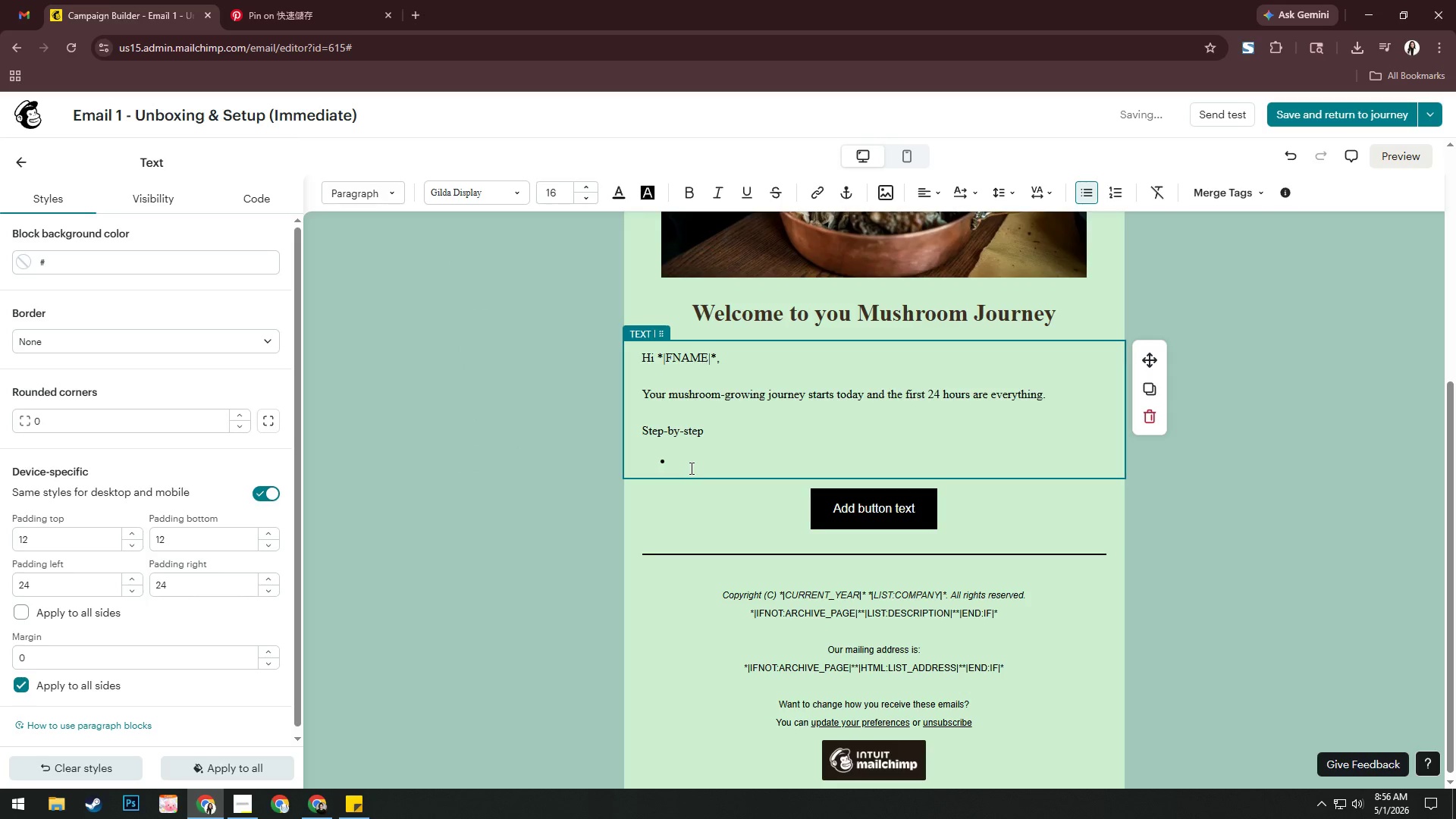 
type(Open your kit carefullu)
 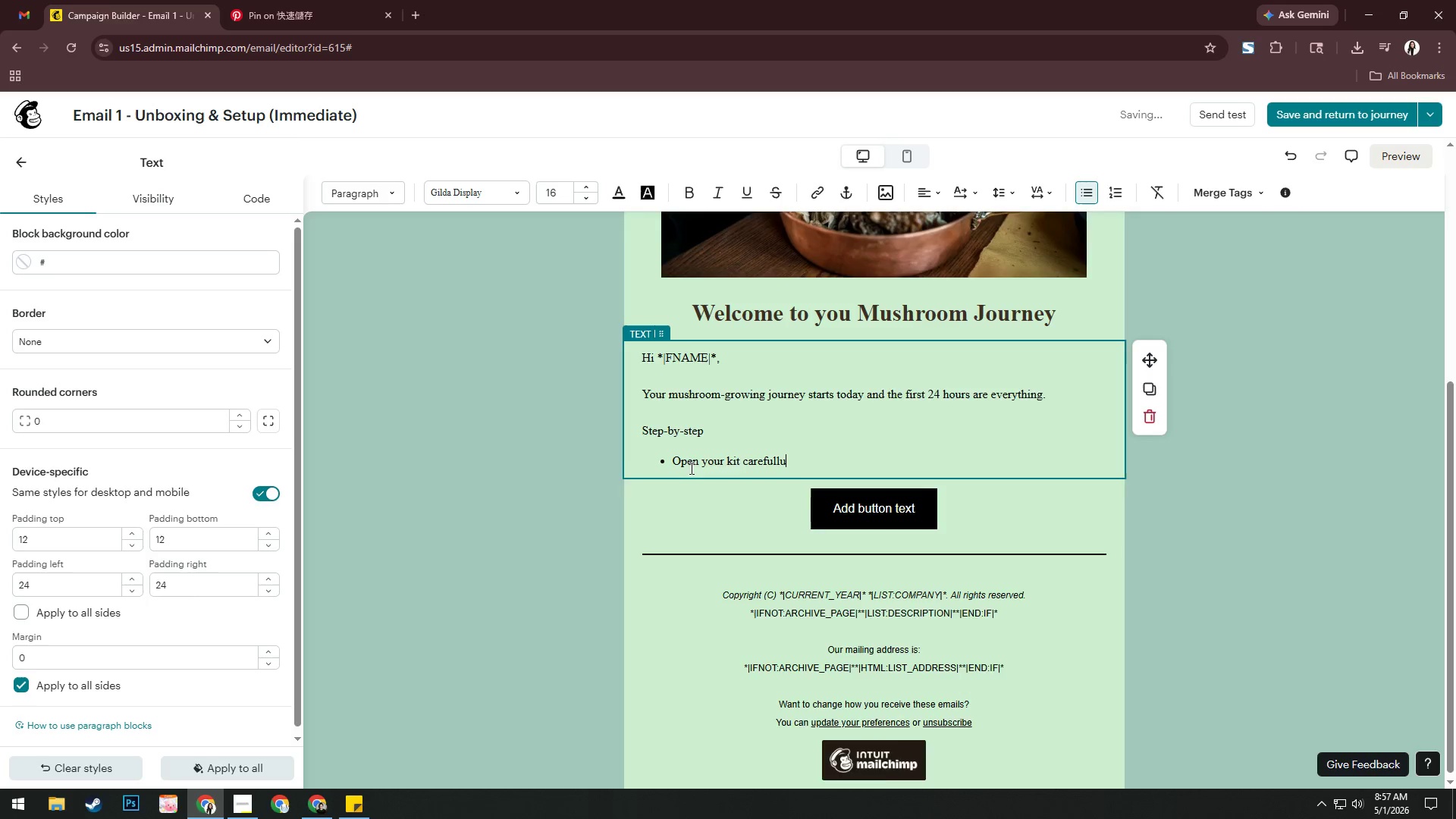 
key(Enter)
 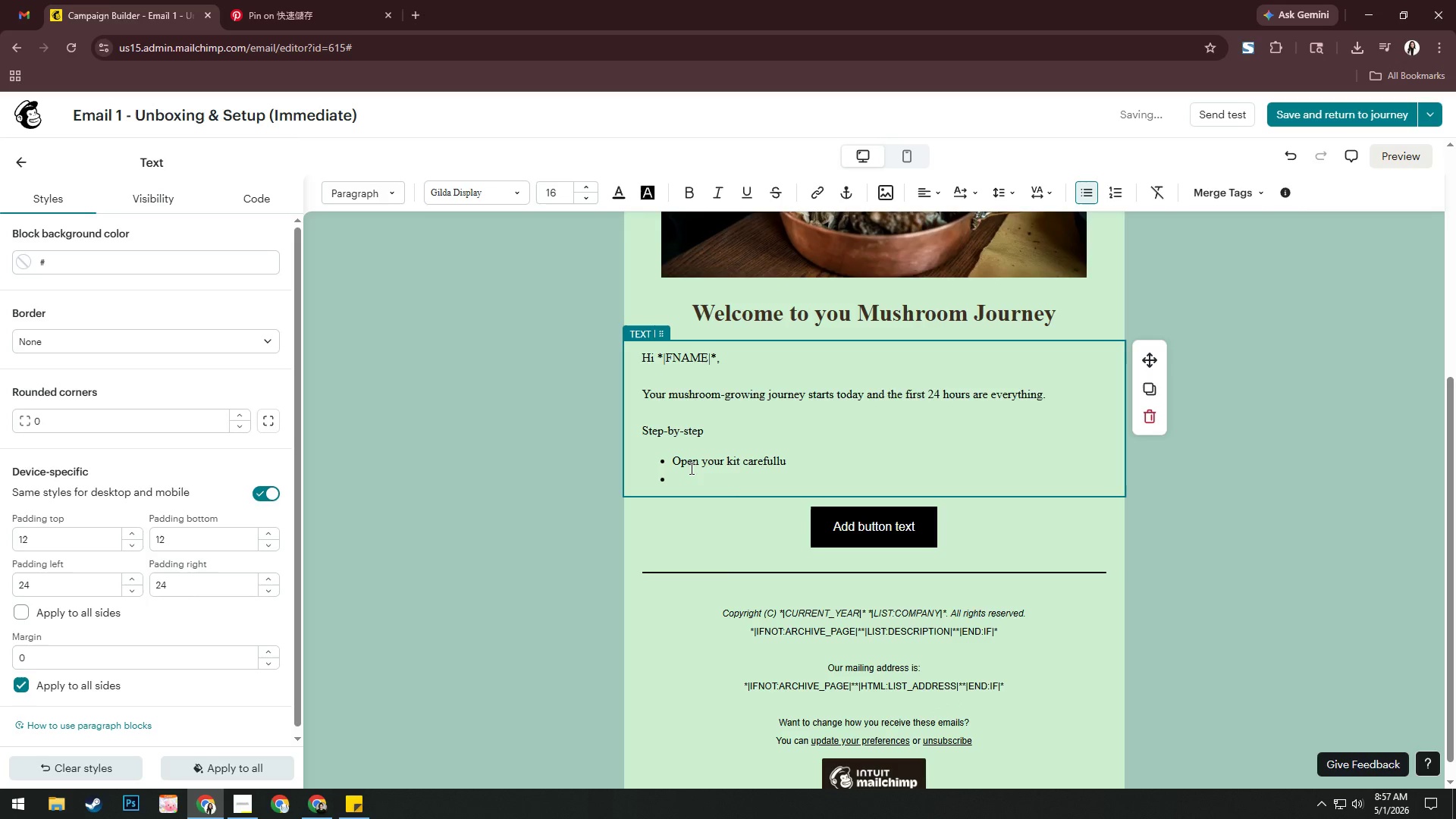 
key(Backspace)
 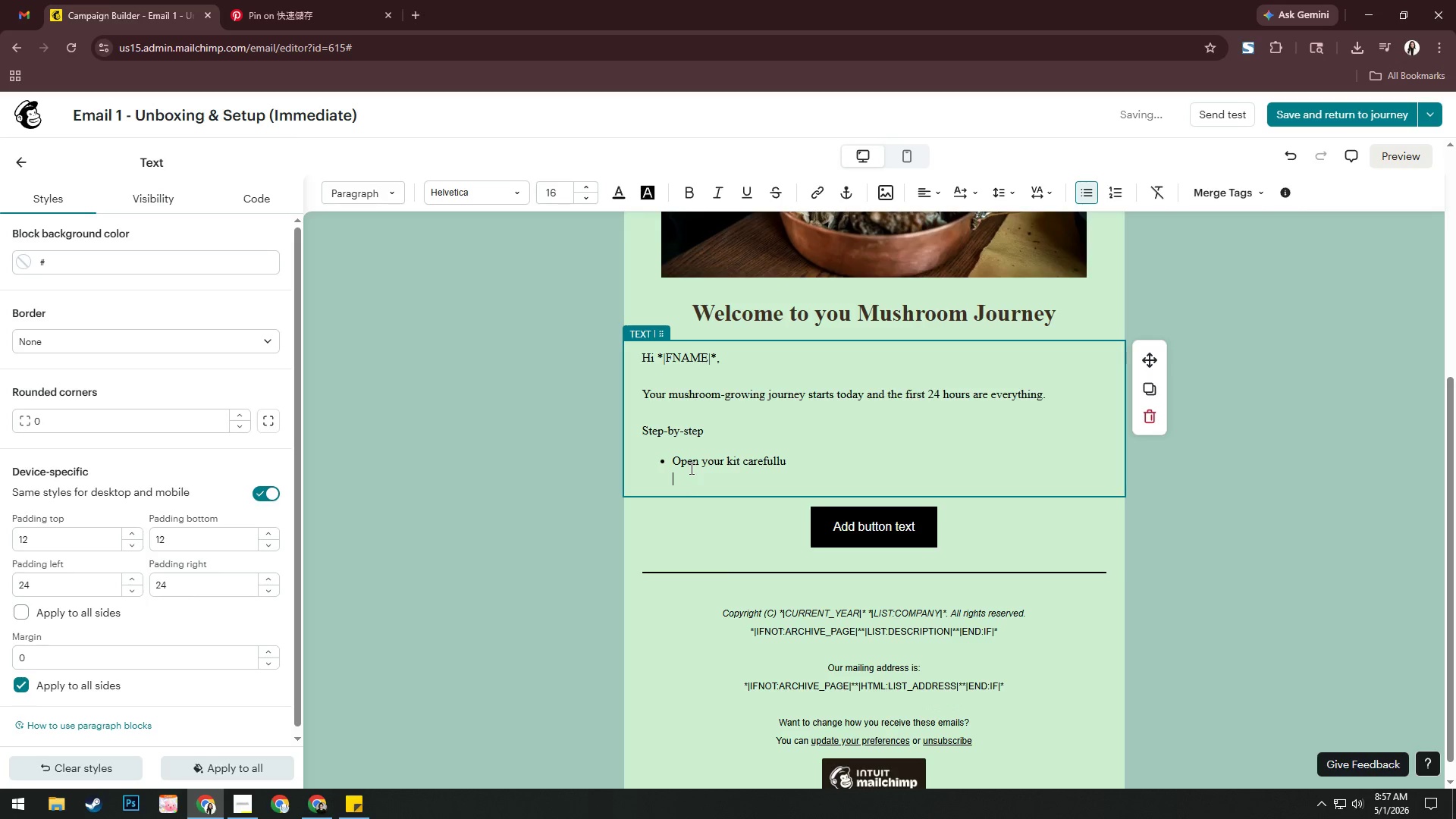 
key(Backspace)
 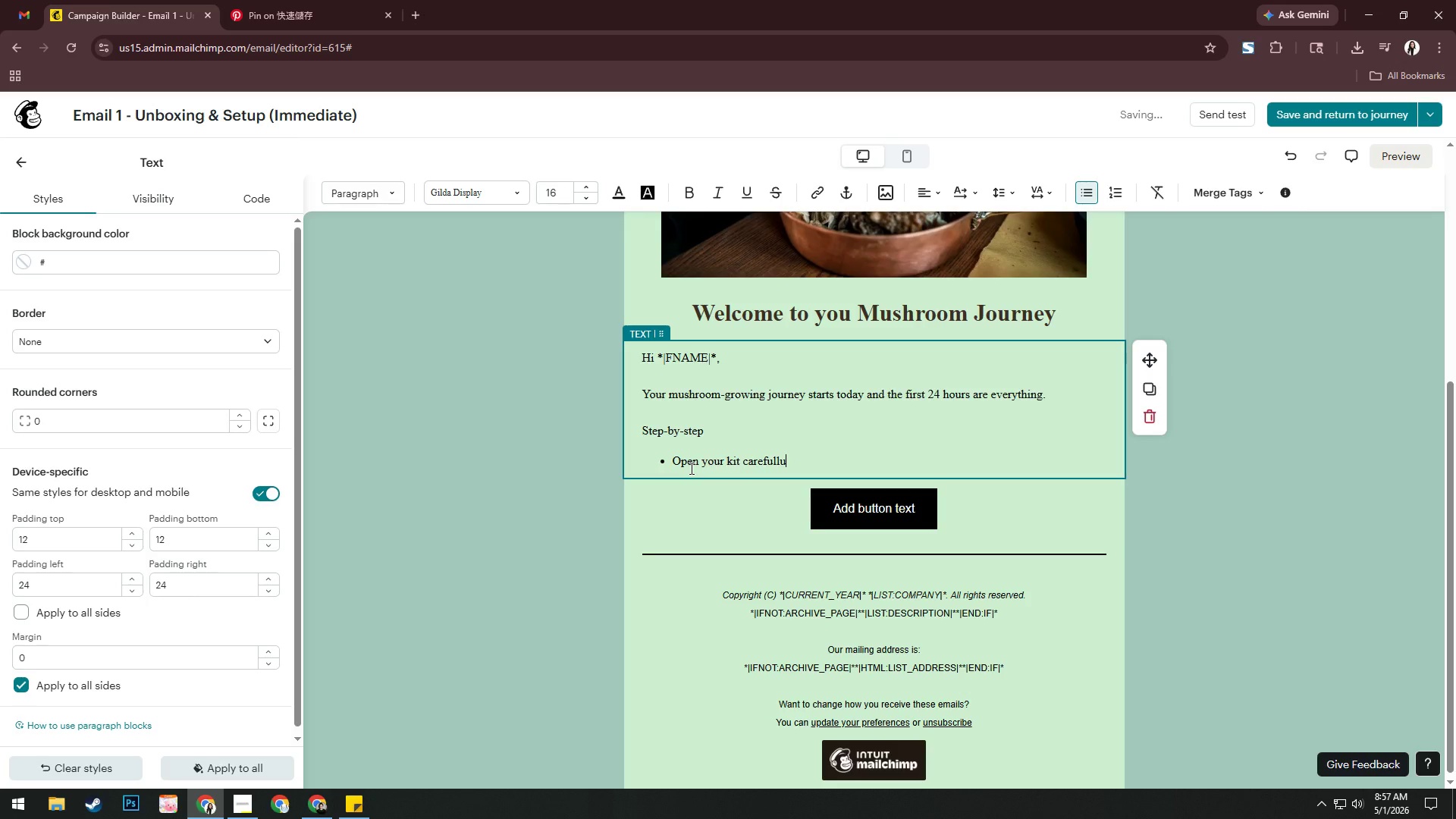 
key(Backspace)
 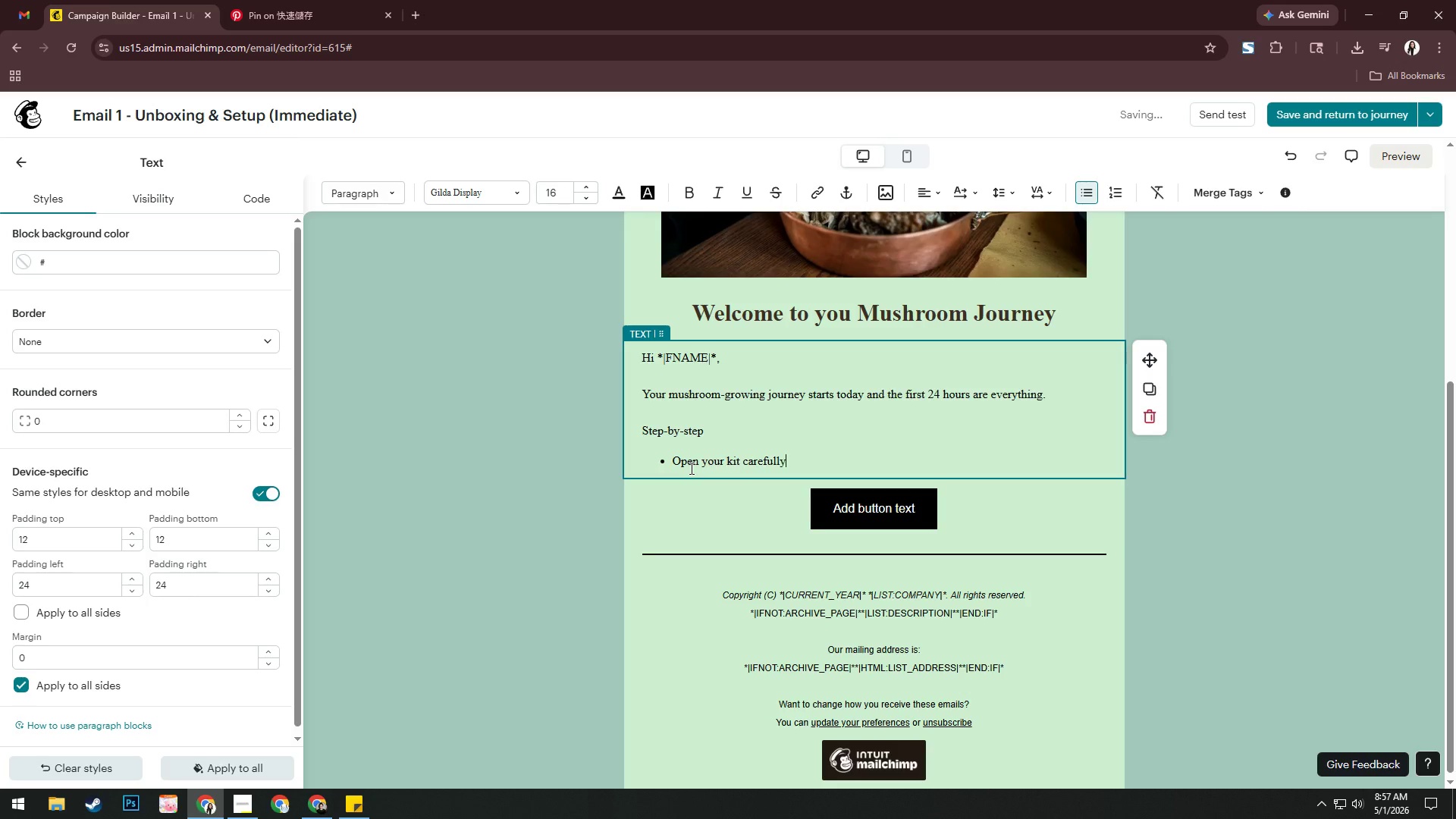 
key(Y)
 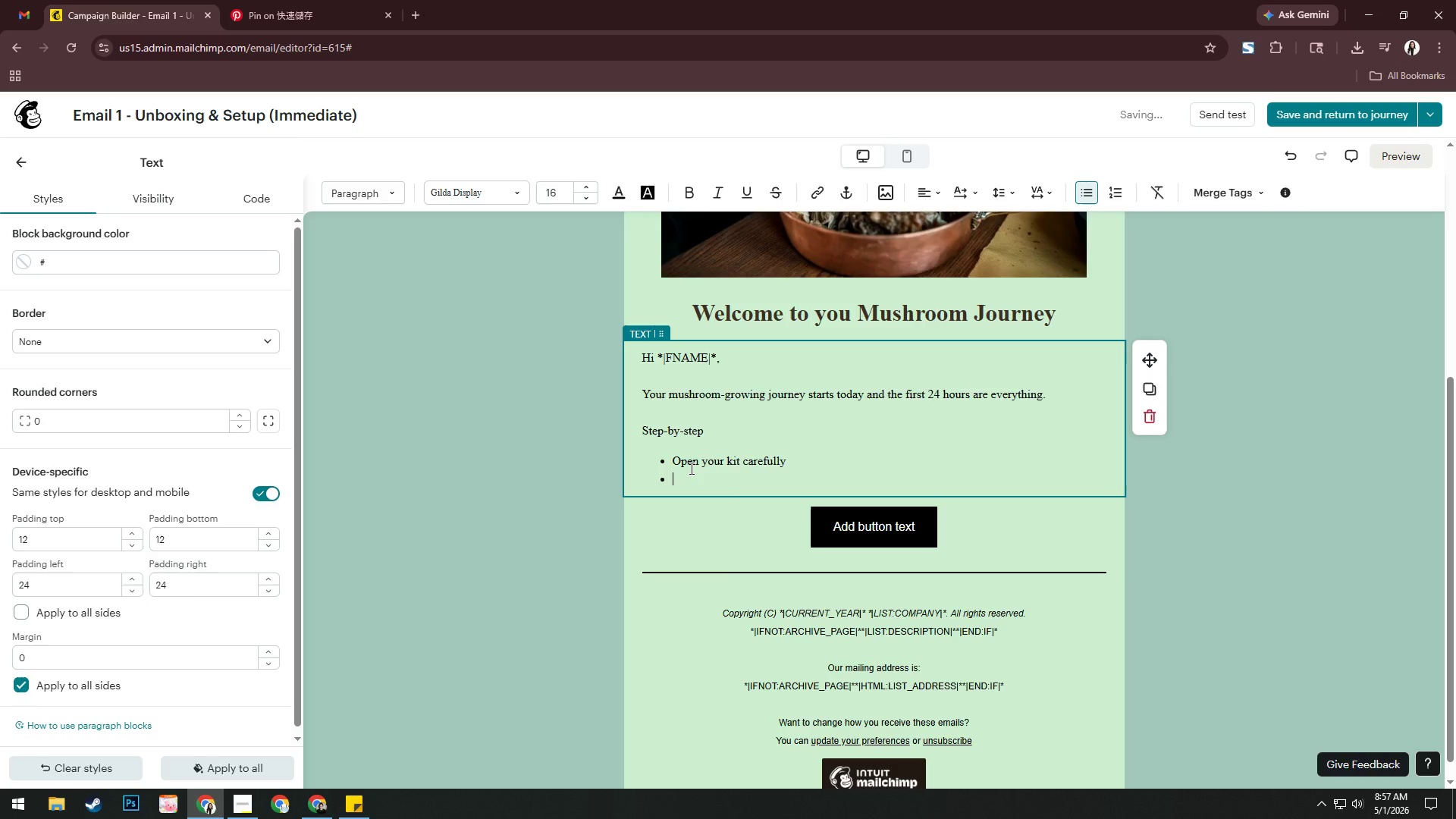 
key(Enter)
 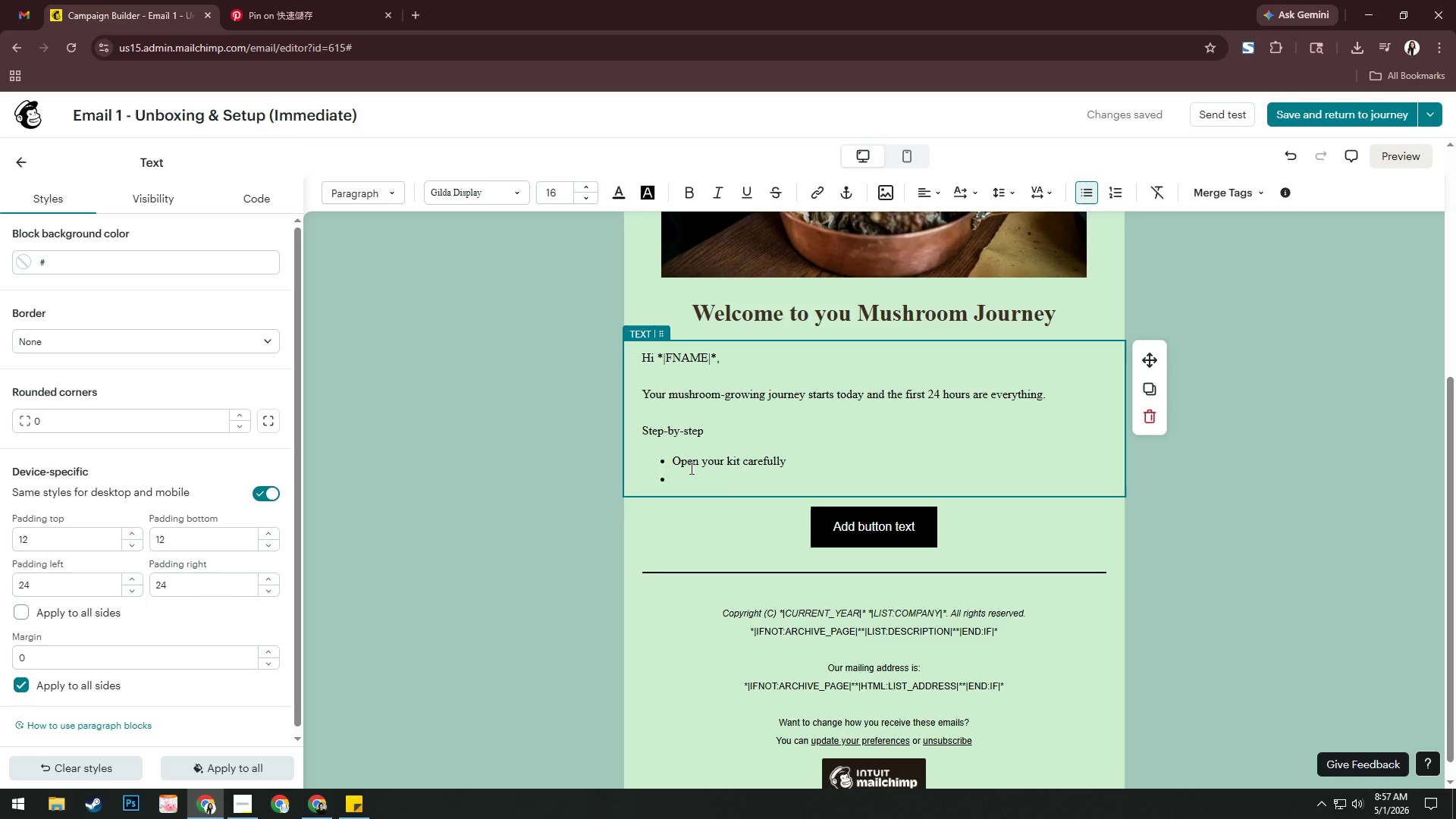 
wait(5.22)
 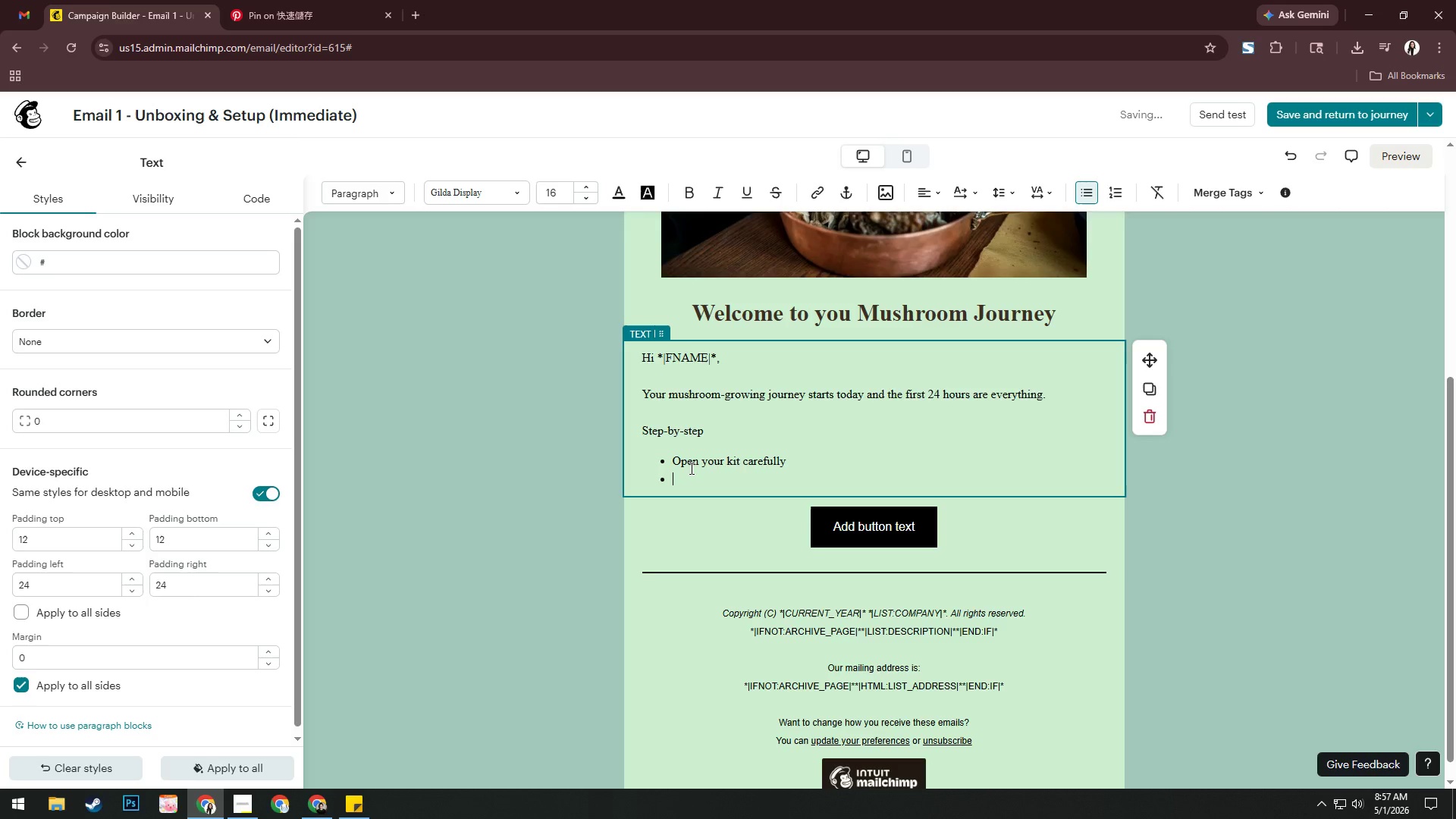 
type(Plav)
key(Backspace)
type(vr)
key(Backspace)
key(Backspace)
type(cr )
key(Backspace)
key(Backspace)
type(e in indirect sunluhj)
key(Backspace)
key(Backspace)
key(Backspace)
type(ight)
 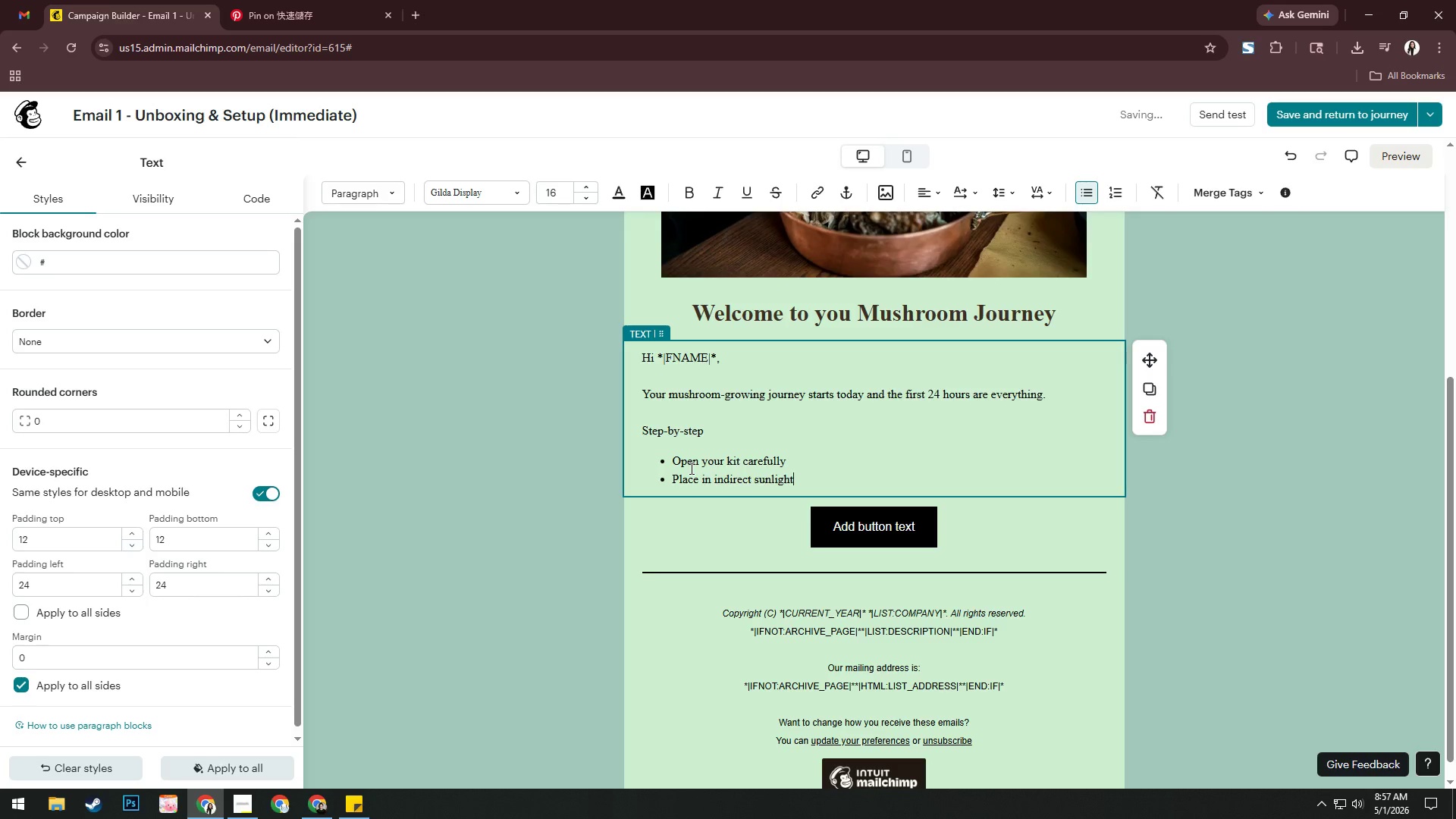 
key(Enter)
 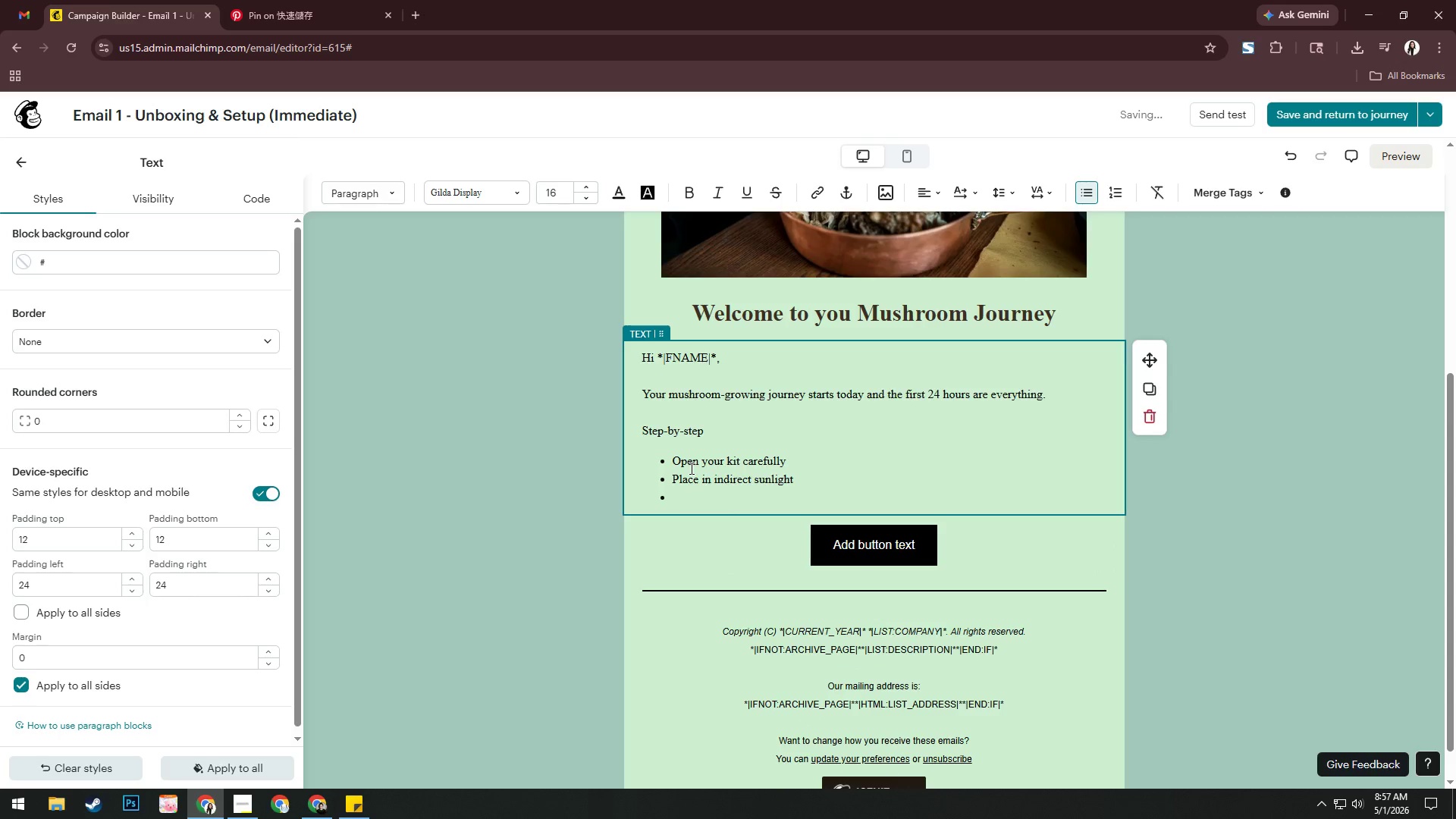 
type(Cut opening (if neef)
key(Backspace)
type(ded))
 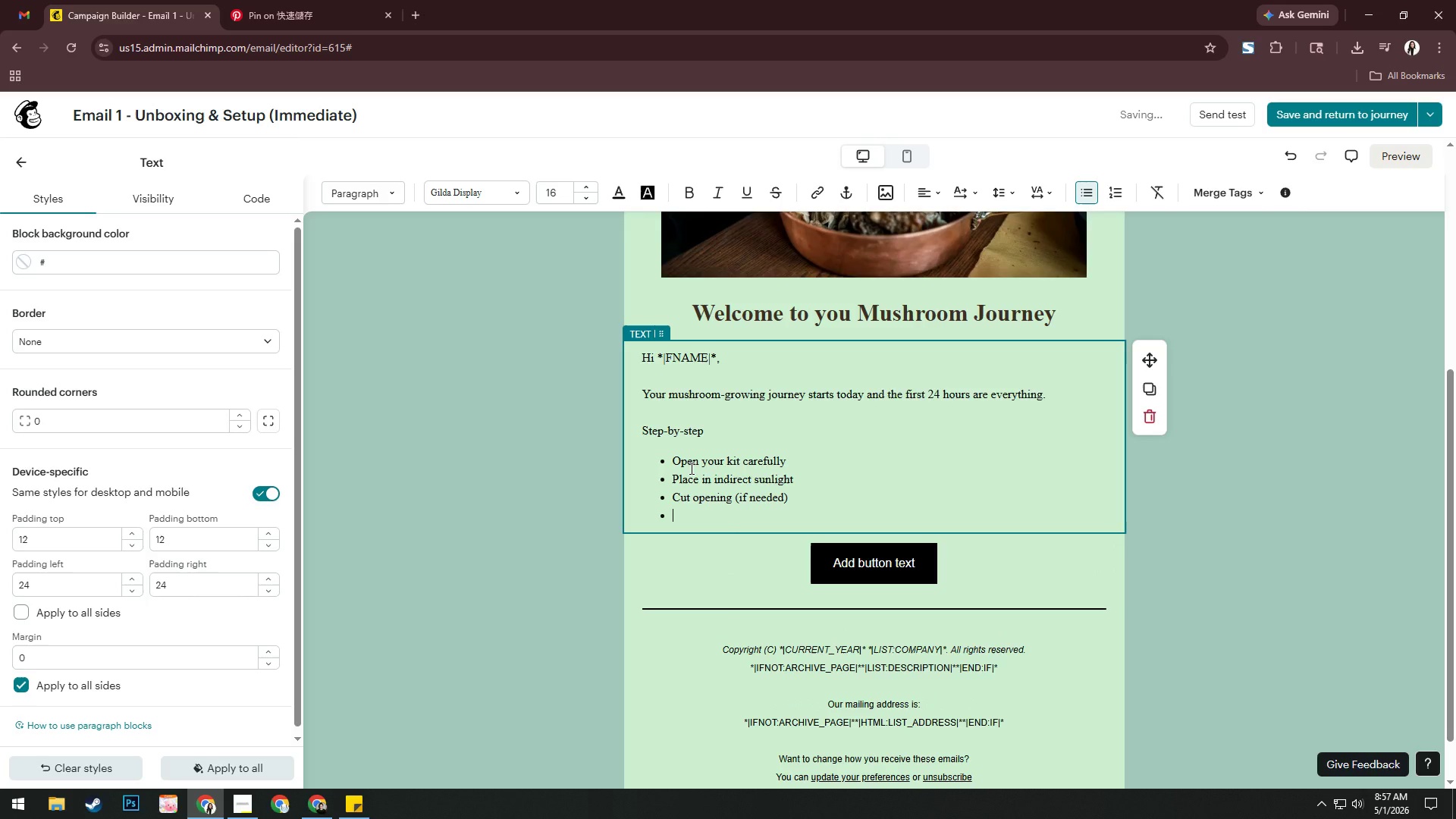 
 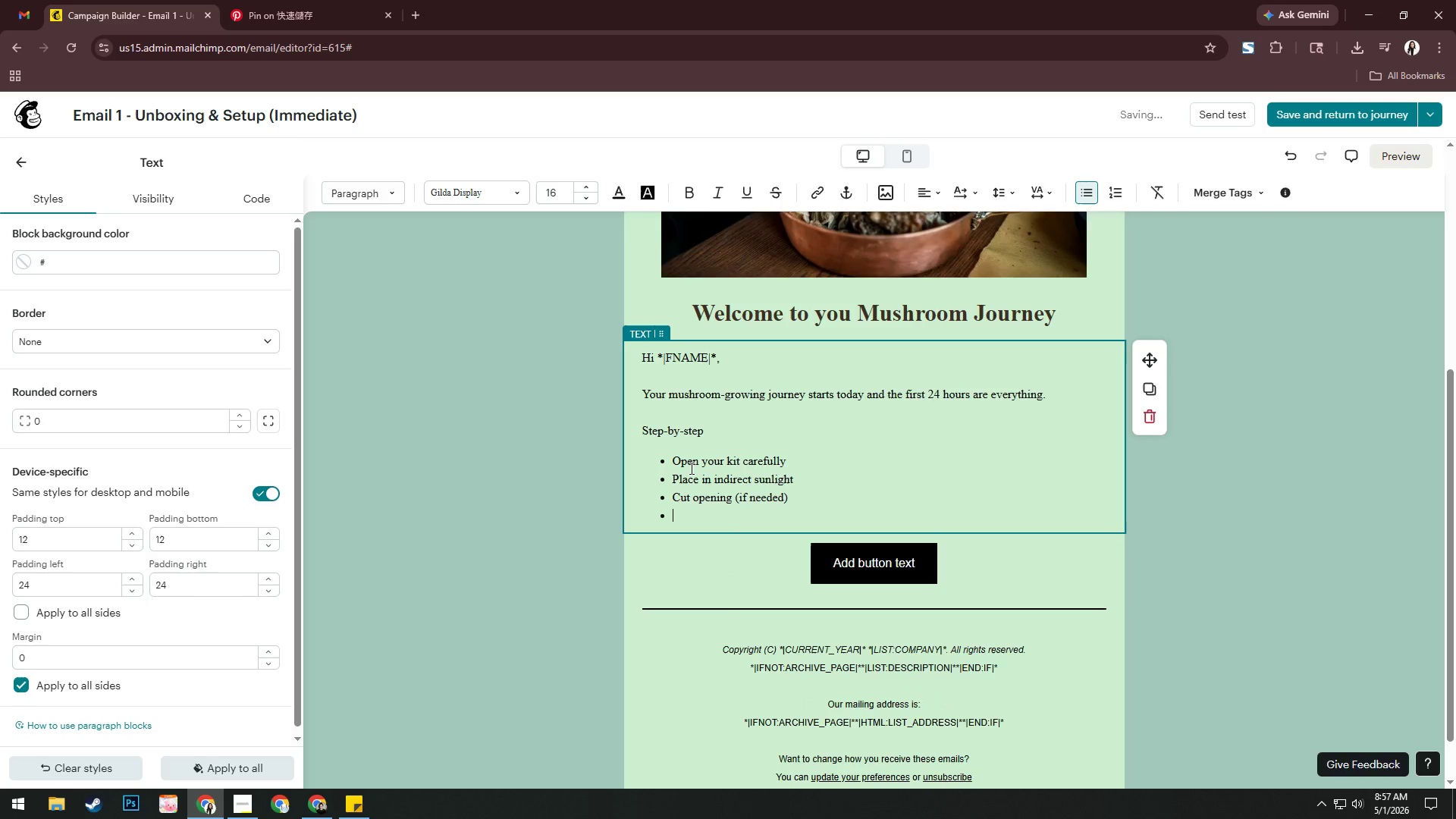 
key(Enter)
 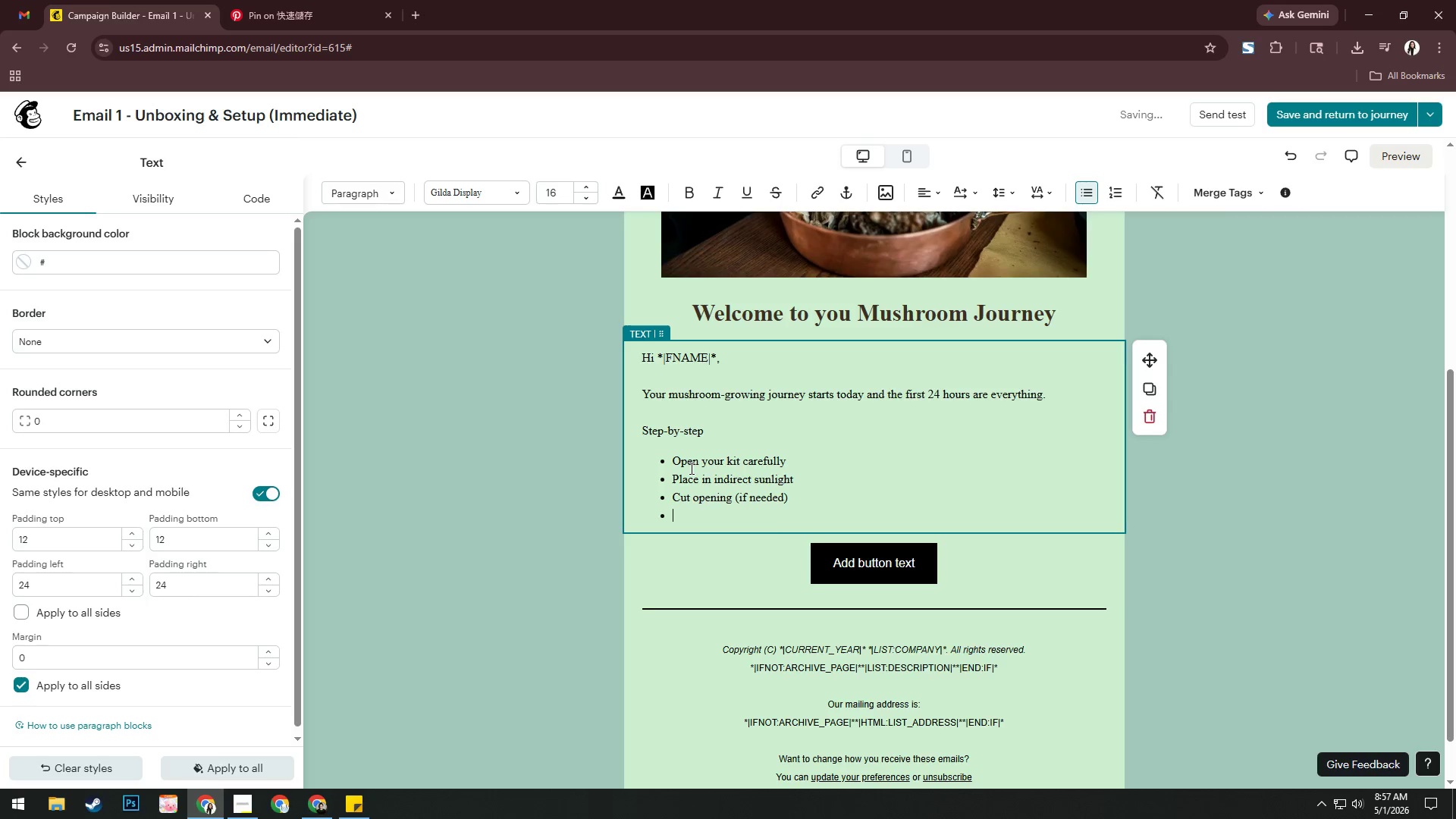 
type(Mist lightly (2-3x a day))
 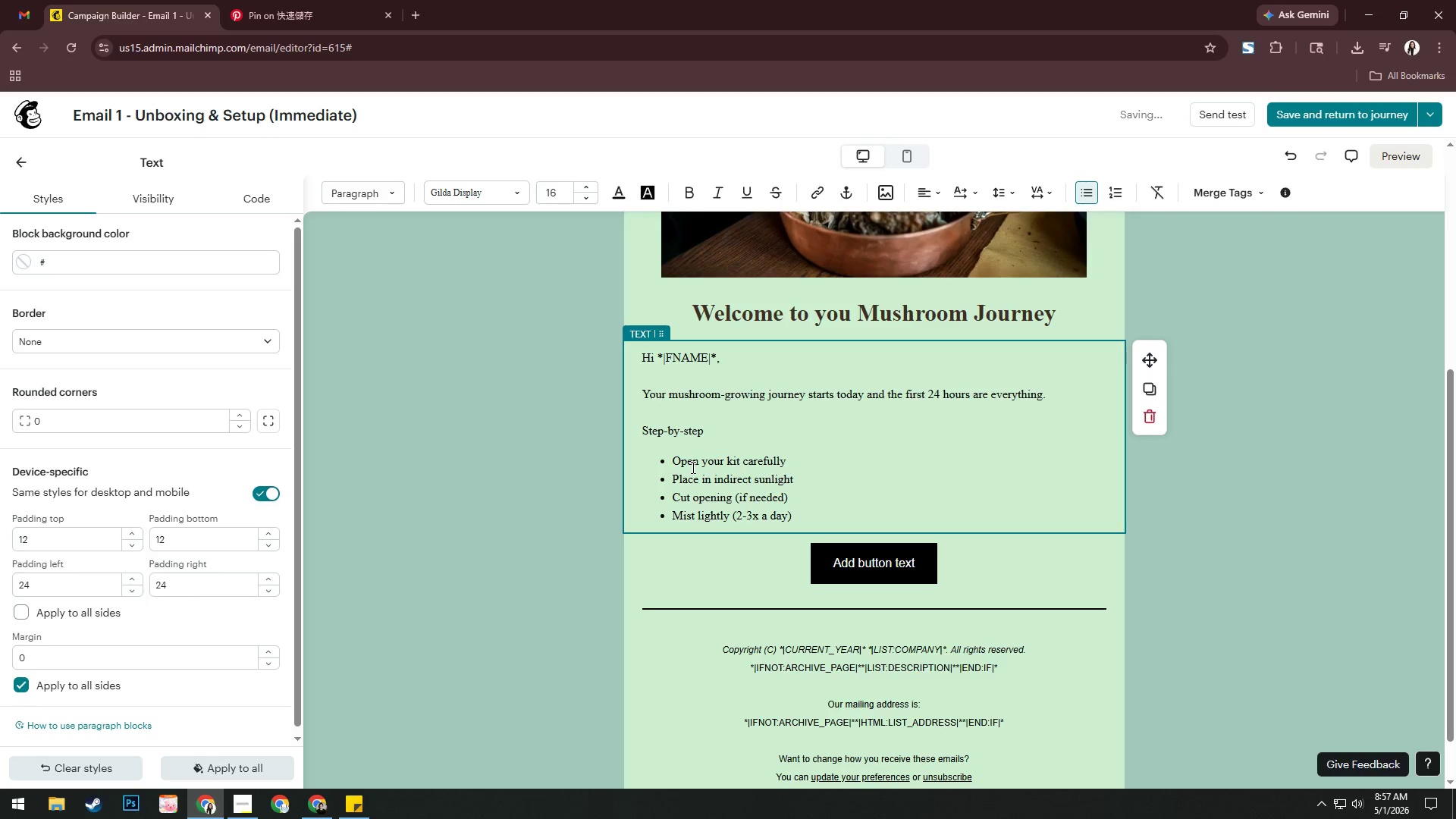 
wait(8.86)
 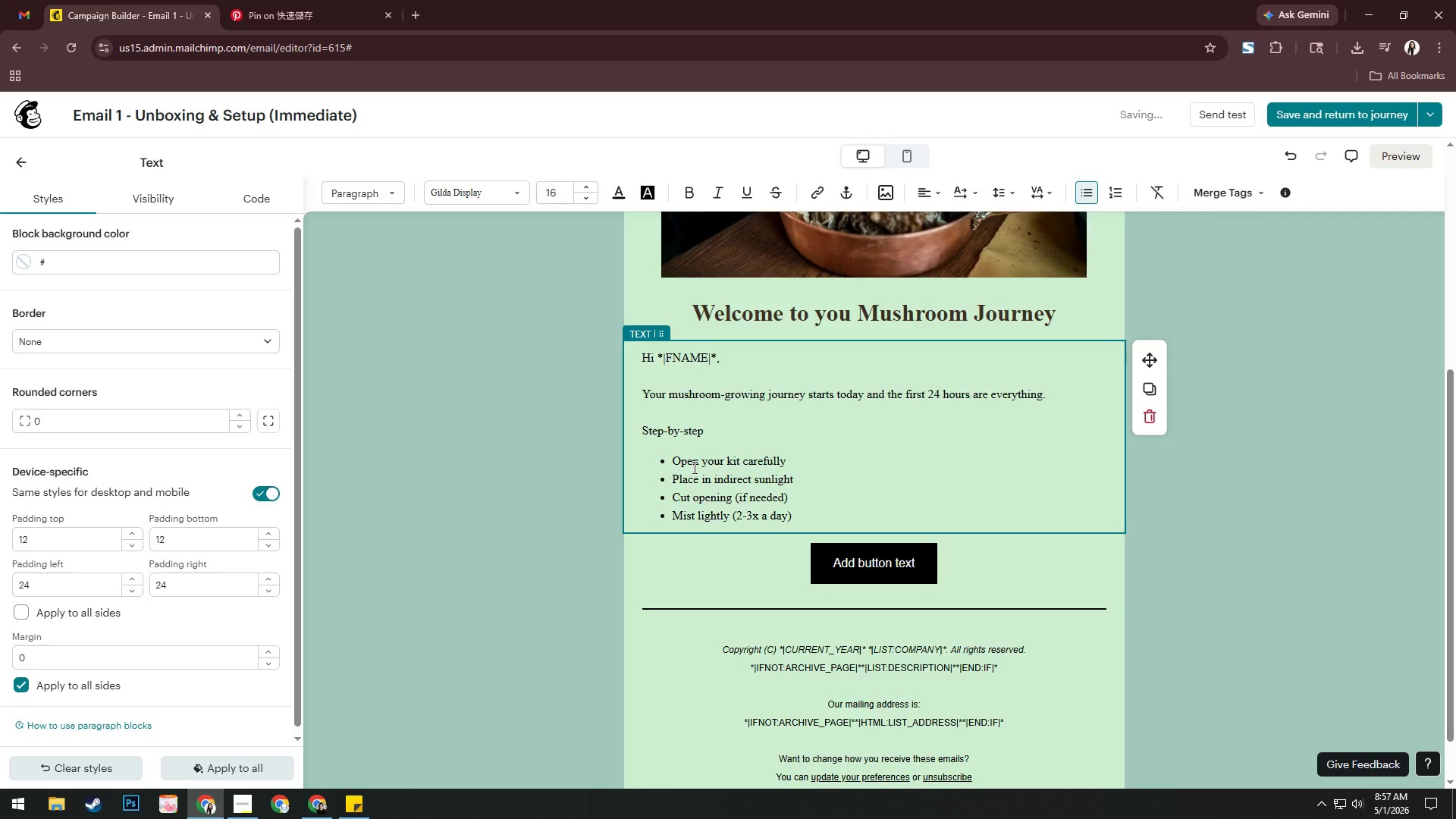 
left_click([1244, 409])
 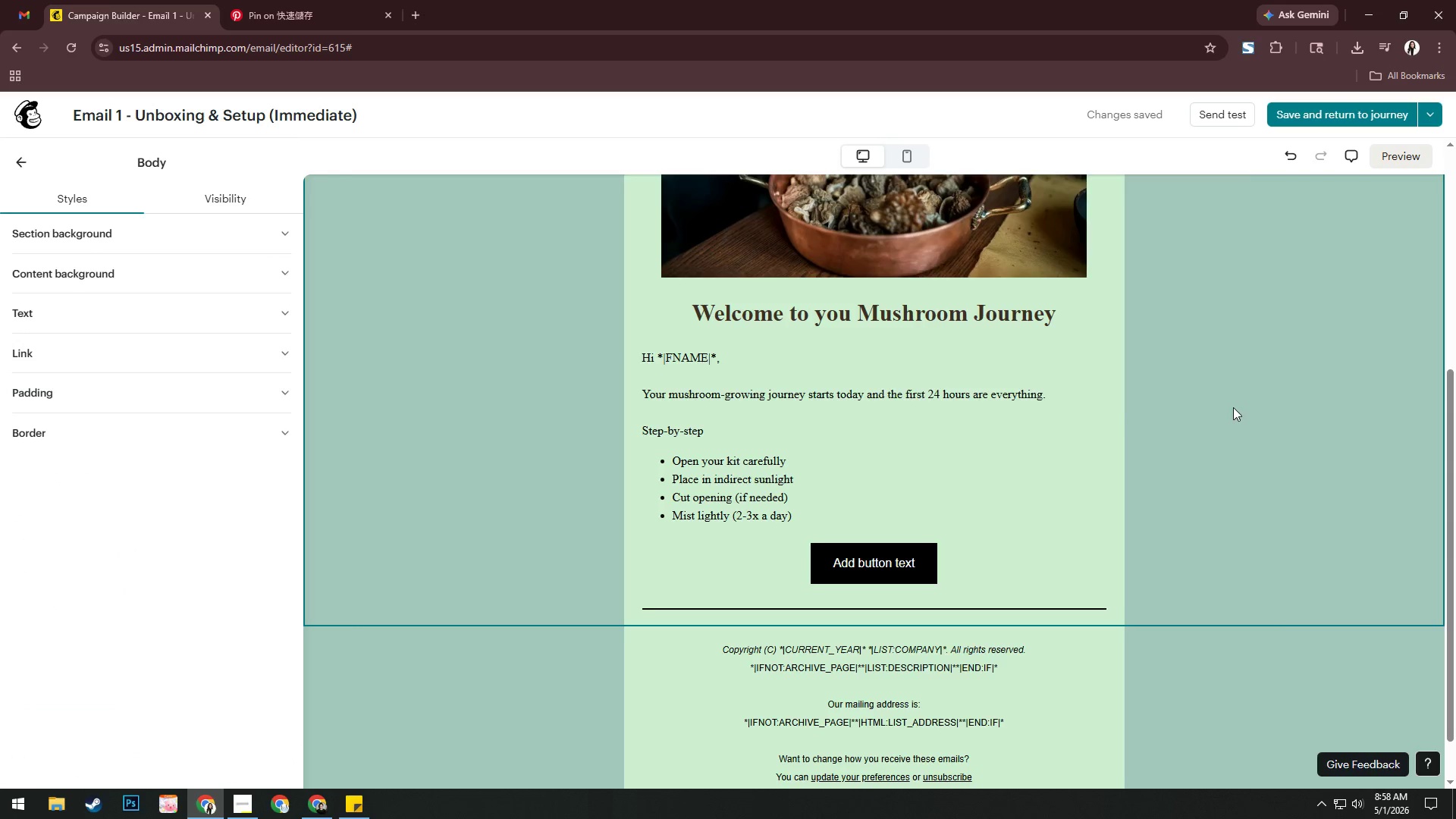 
scroll: coordinate [1219, 386], scroll_direction: none, amount: 0.0
 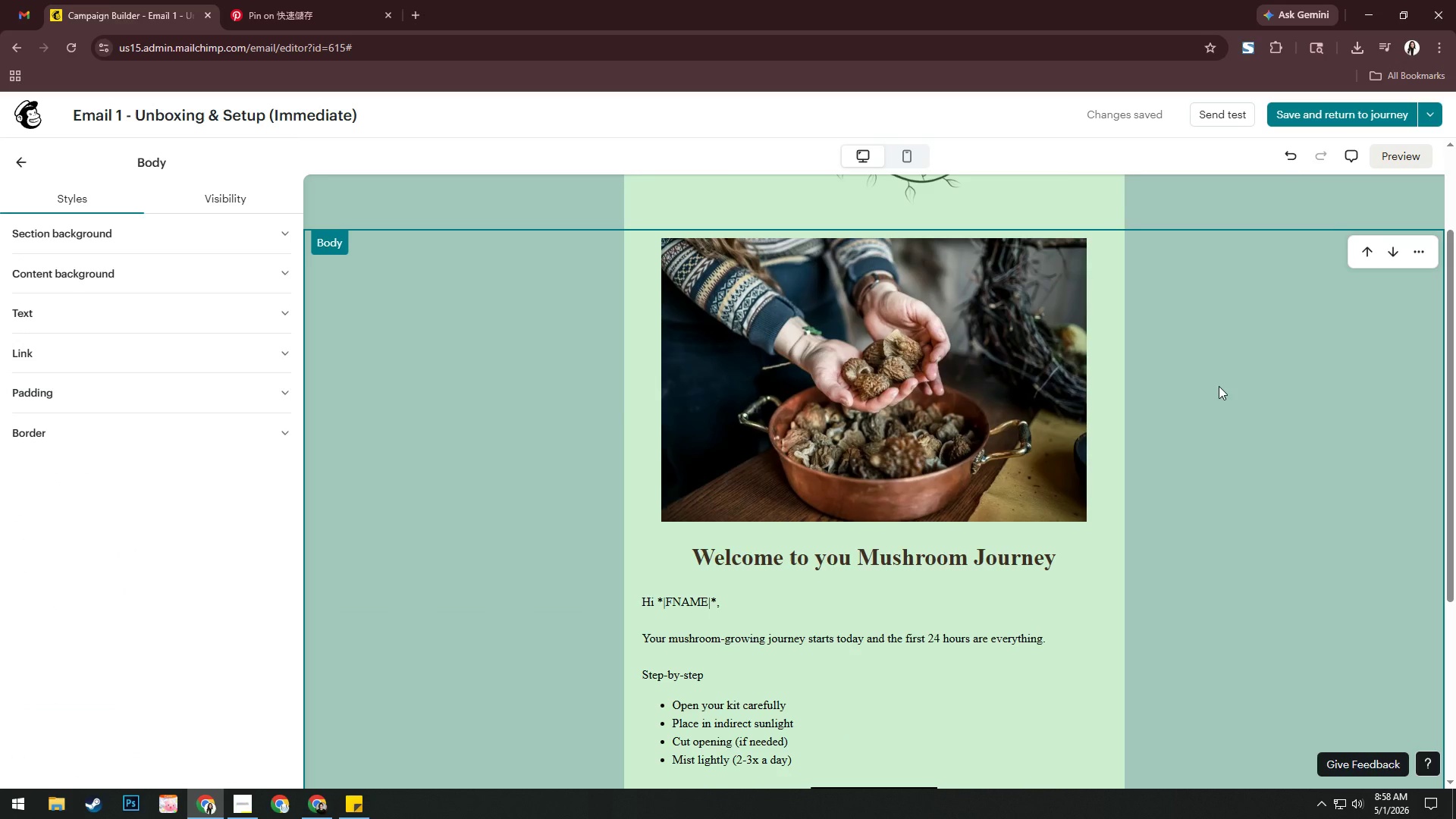 
scroll: coordinate [1219, 386], scroll_direction: up, amount: 2.0
 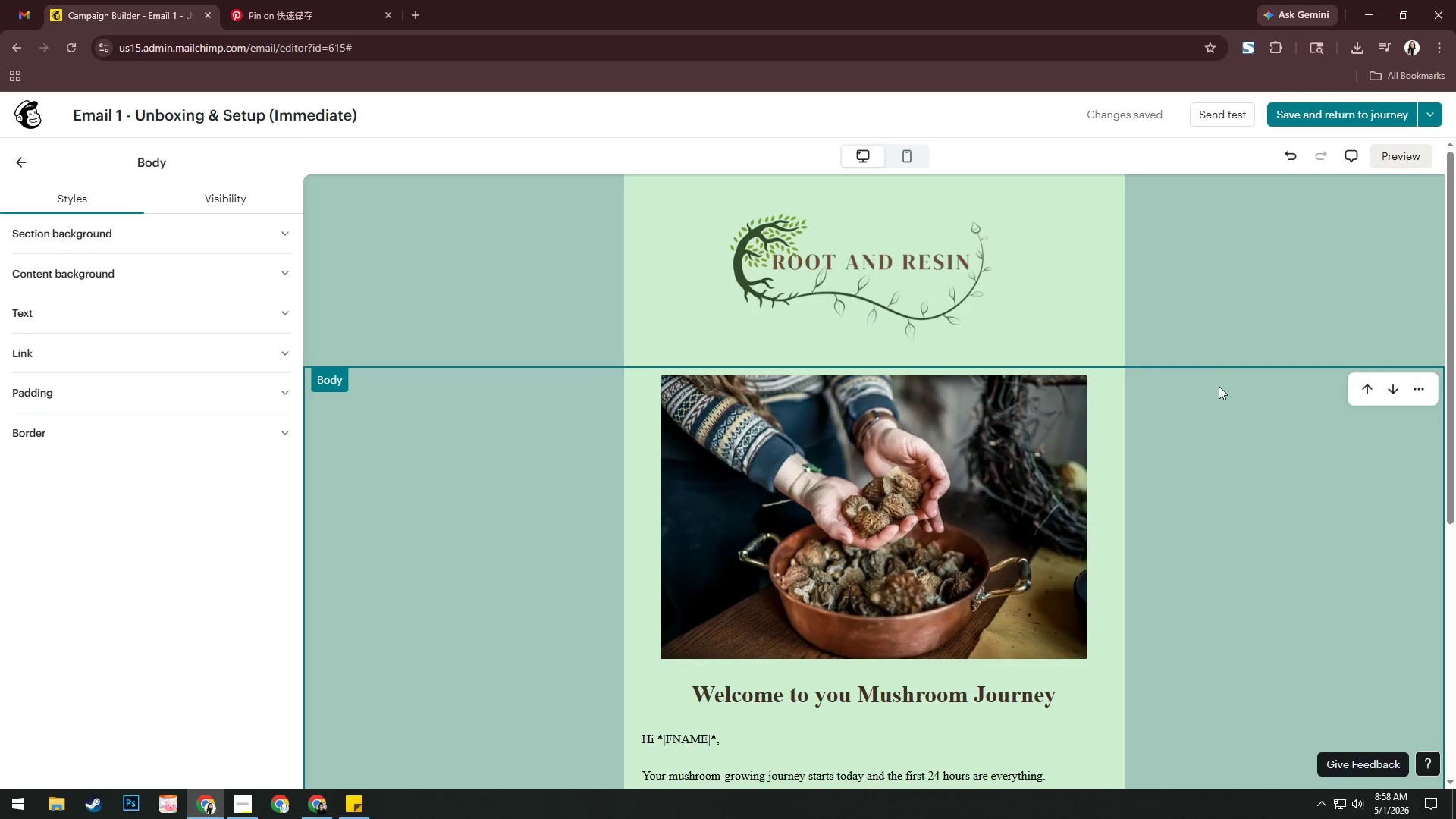 
scroll: coordinate [1219, 386], scroll_direction: down, amount: 1.0
 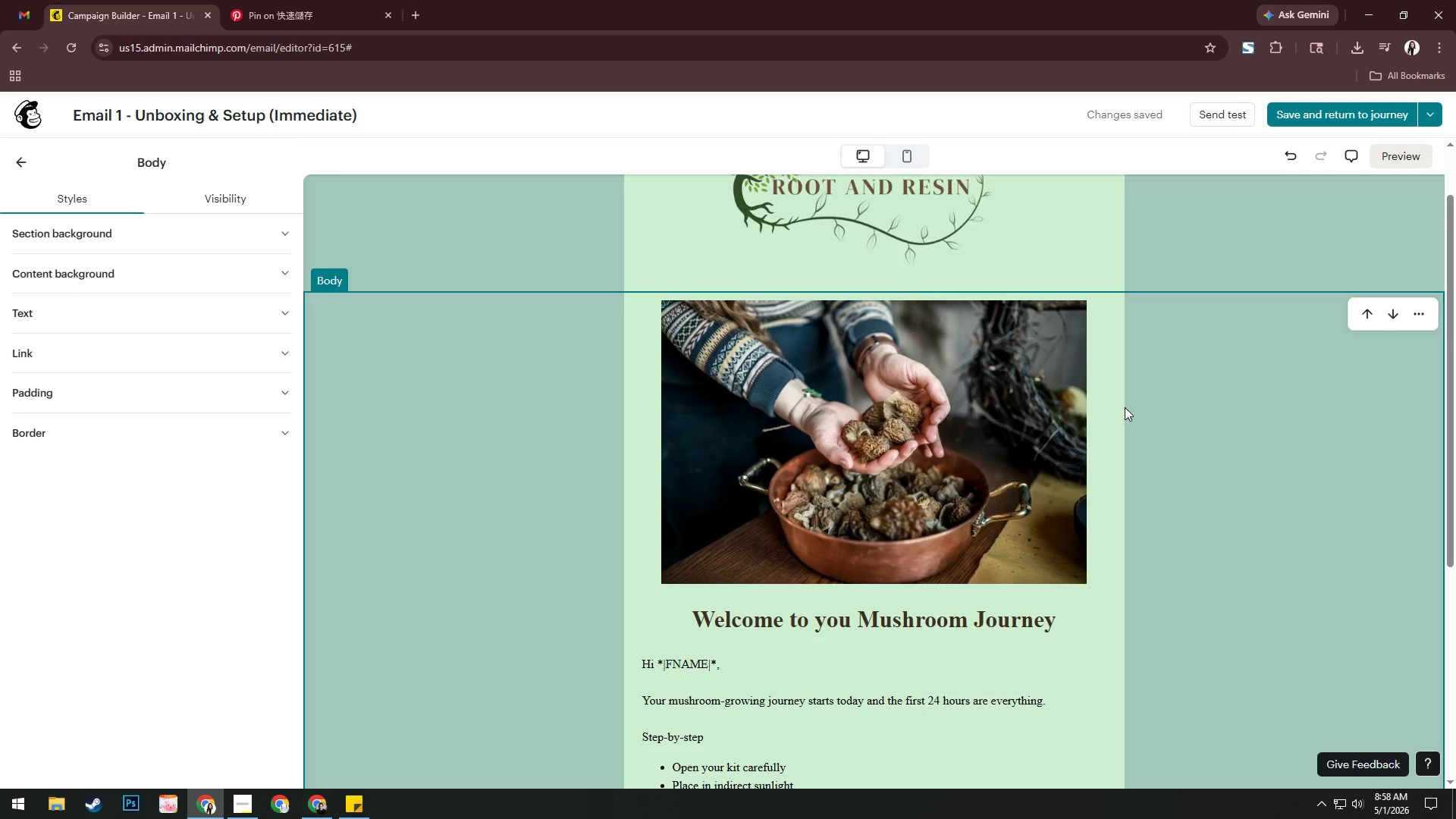 
wait(16.36)
 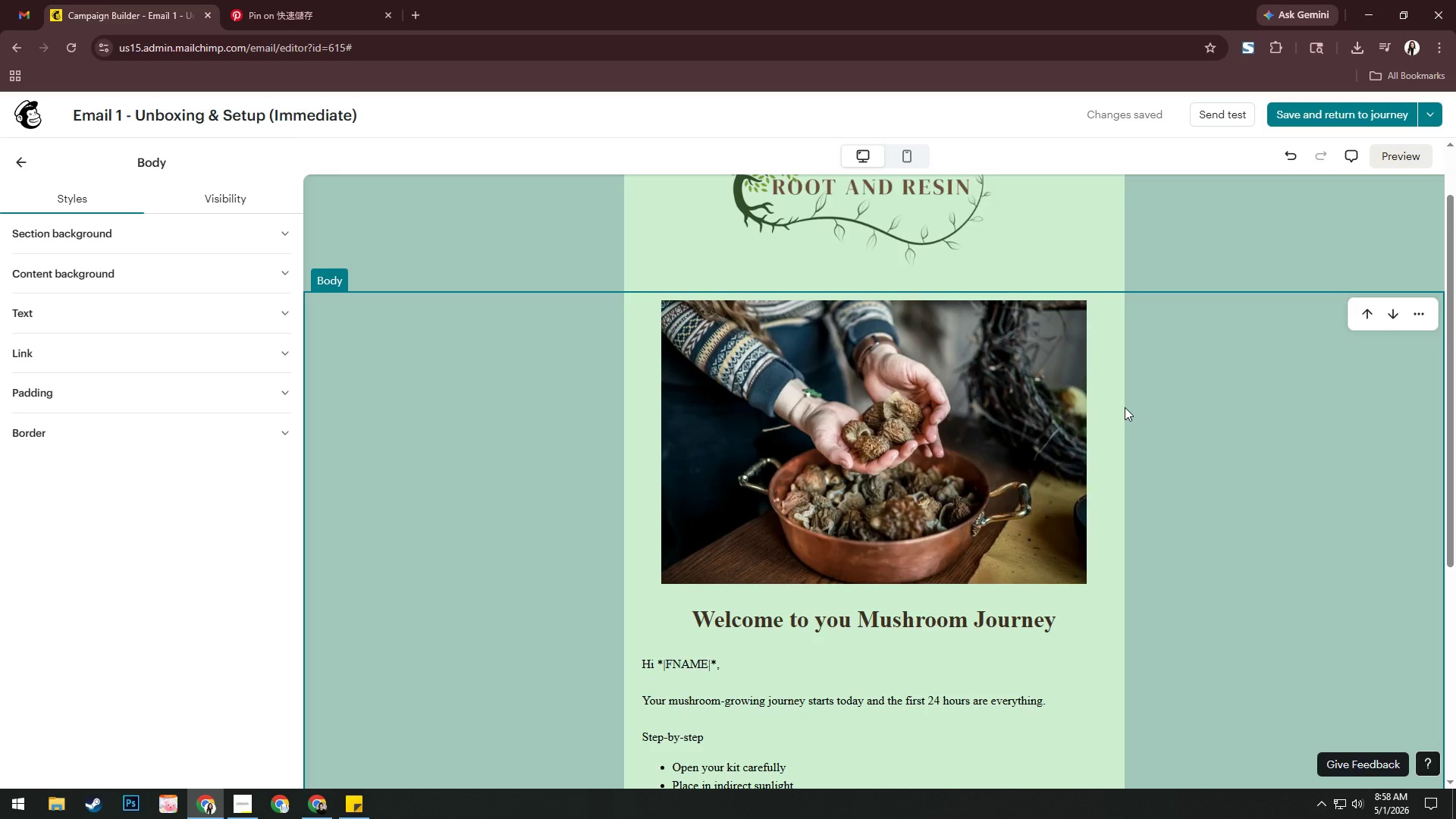 
scroll: coordinate [1151, 431], scroll_direction: down, amount: 2.0
 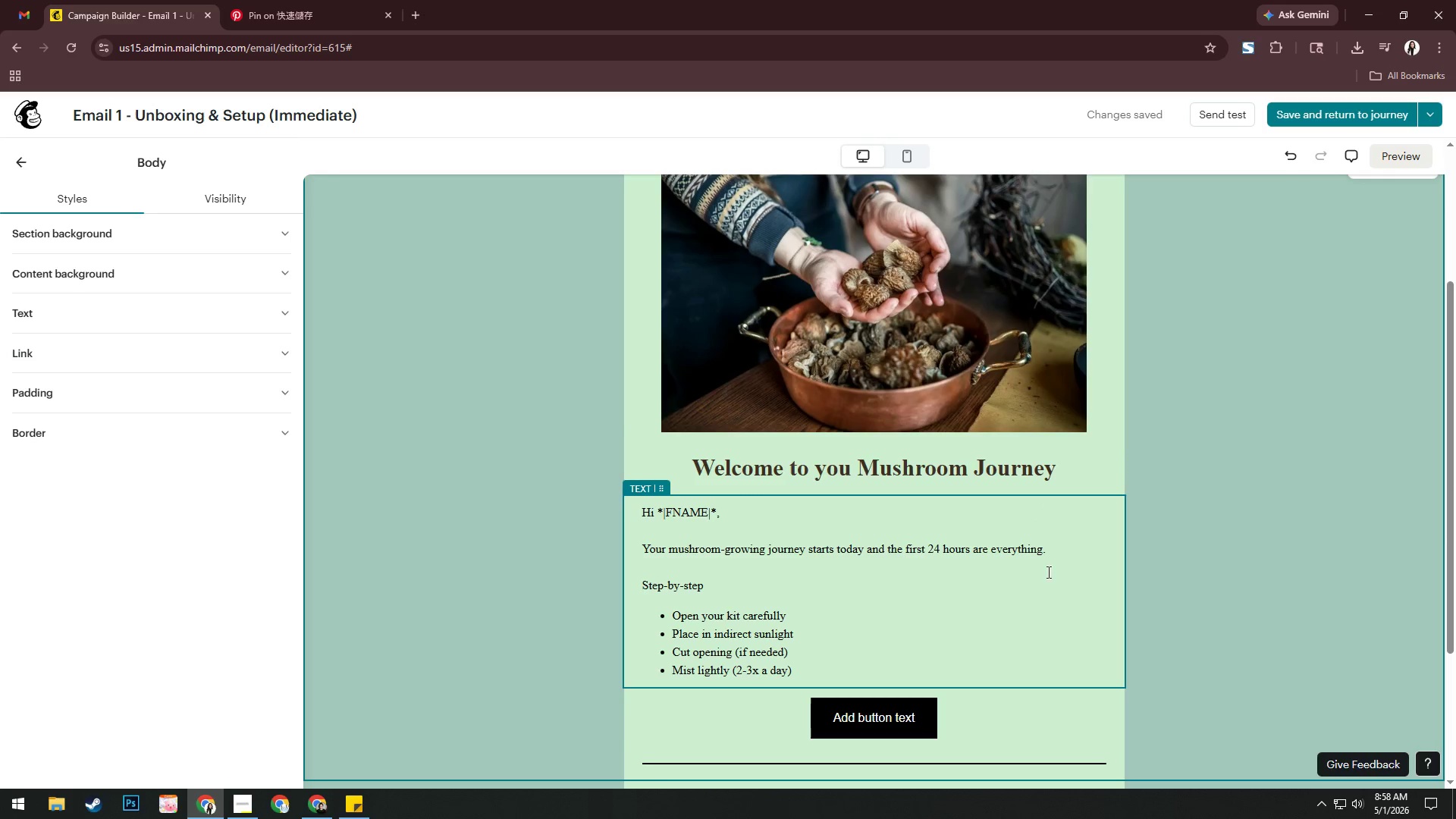 
left_click([1202, 534])
 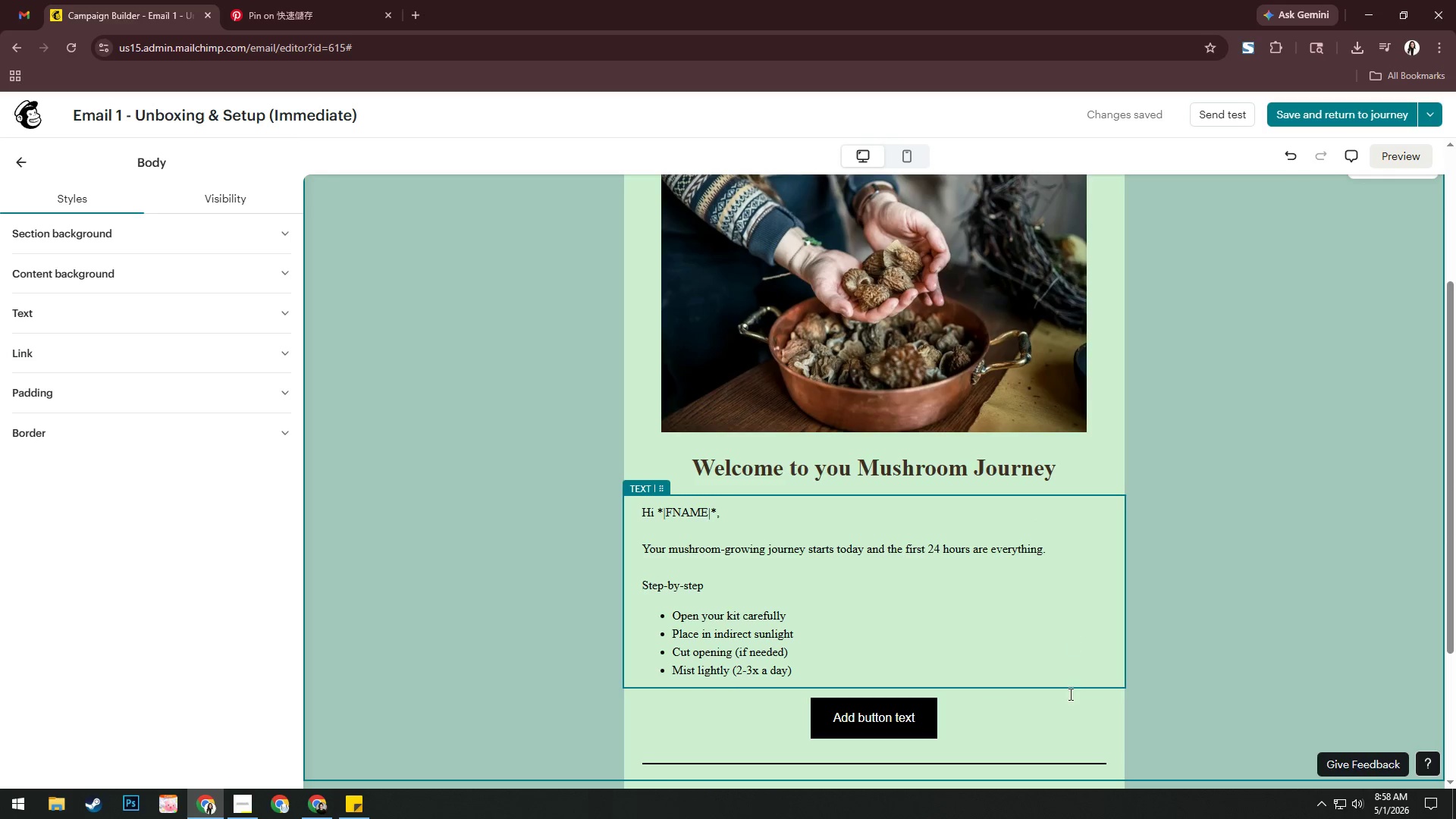 
scroll: coordinate [1071, 719], scroll_direction: down, amount: 2.0
 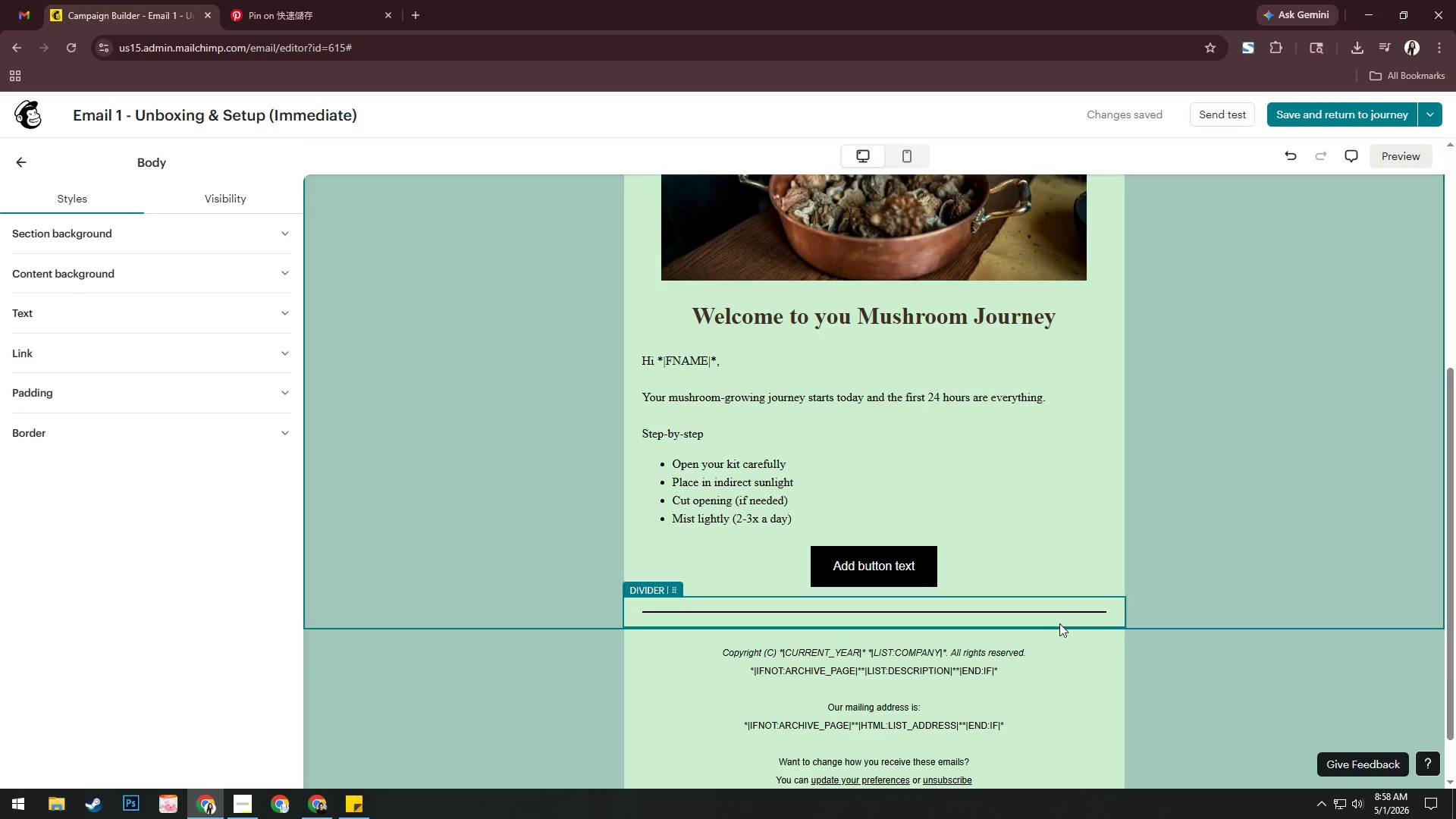 
left_click([1060, 616])
 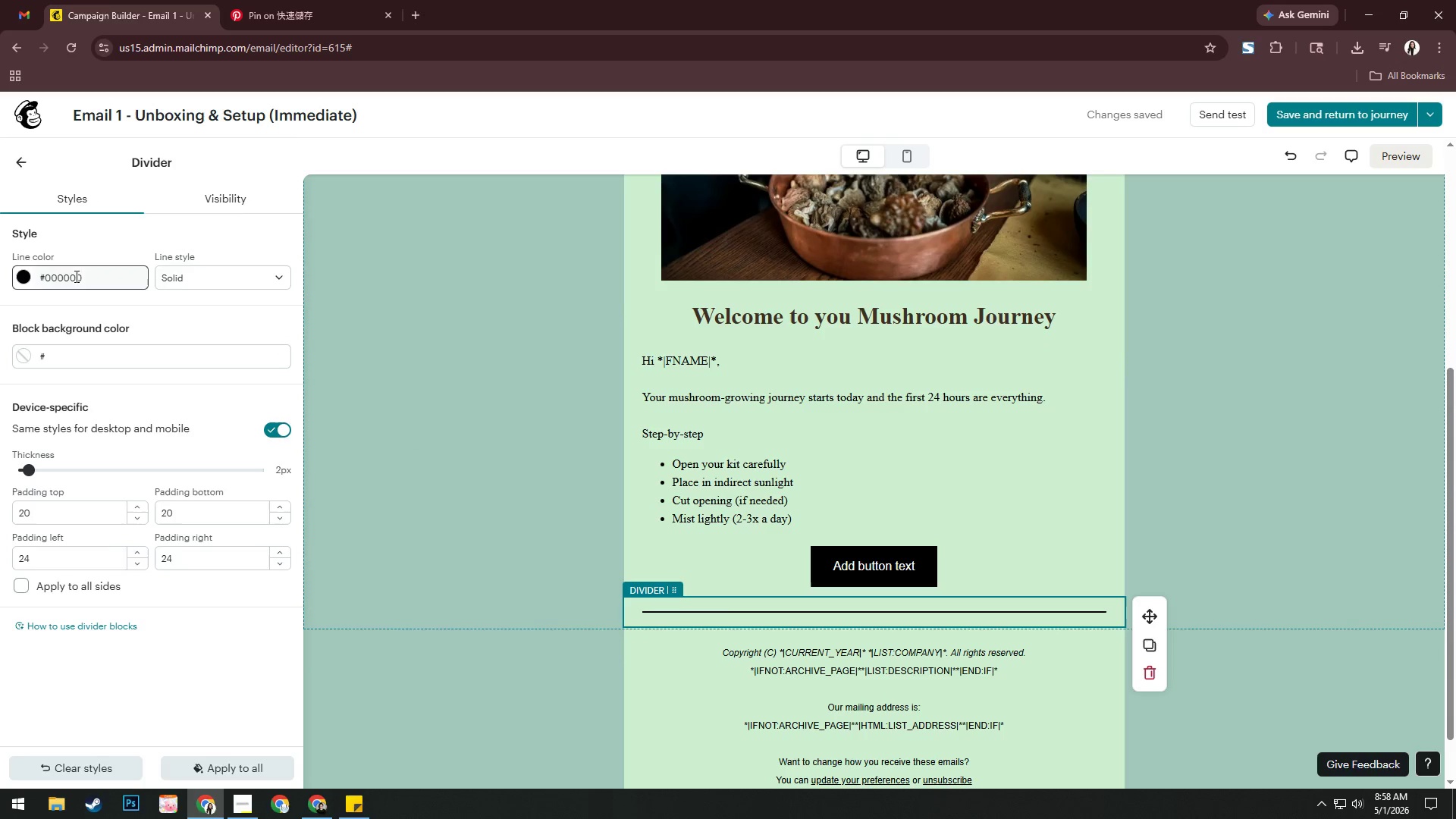 
left_click([24, 278])
 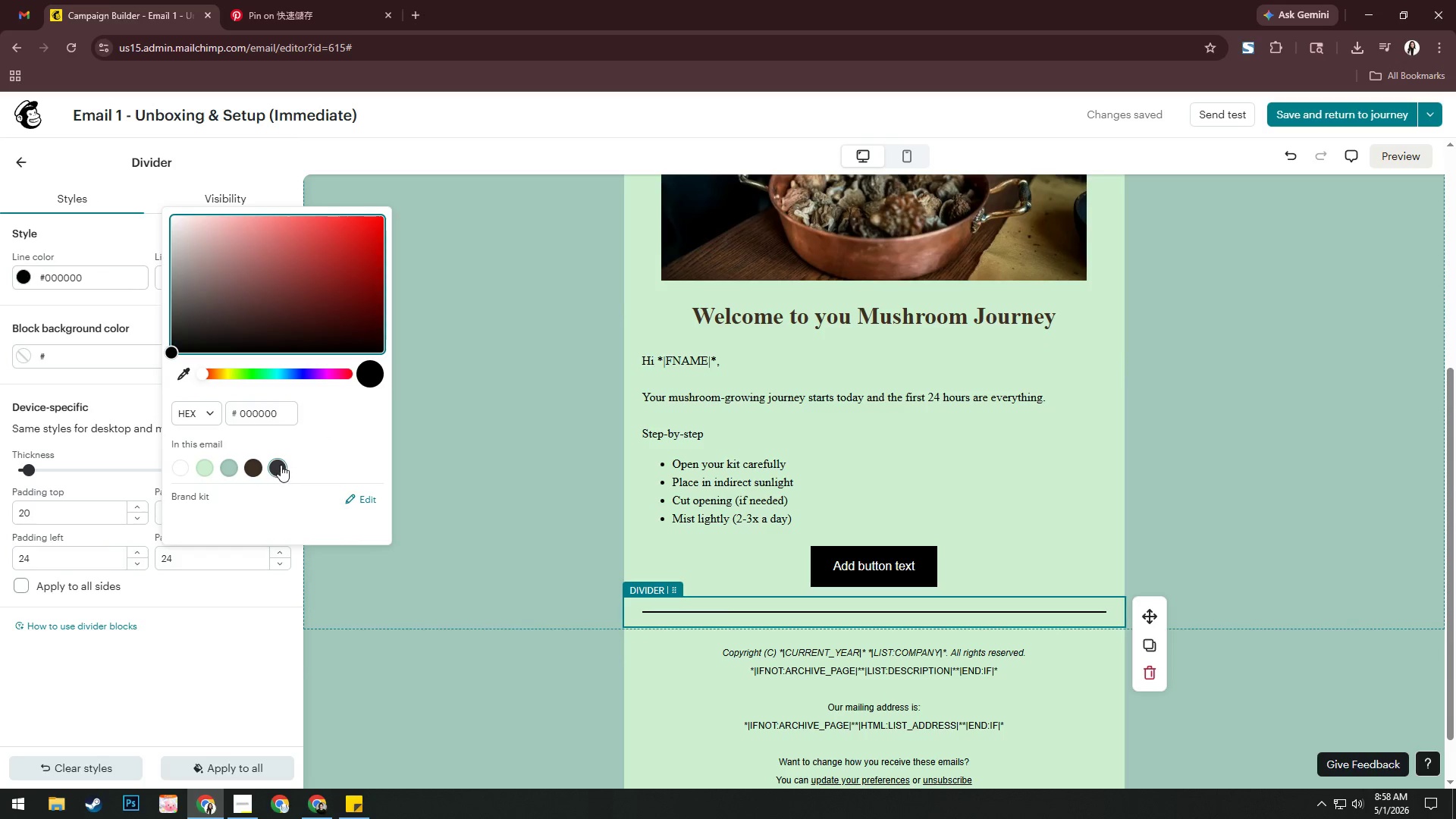 
left_click([281, 464])
 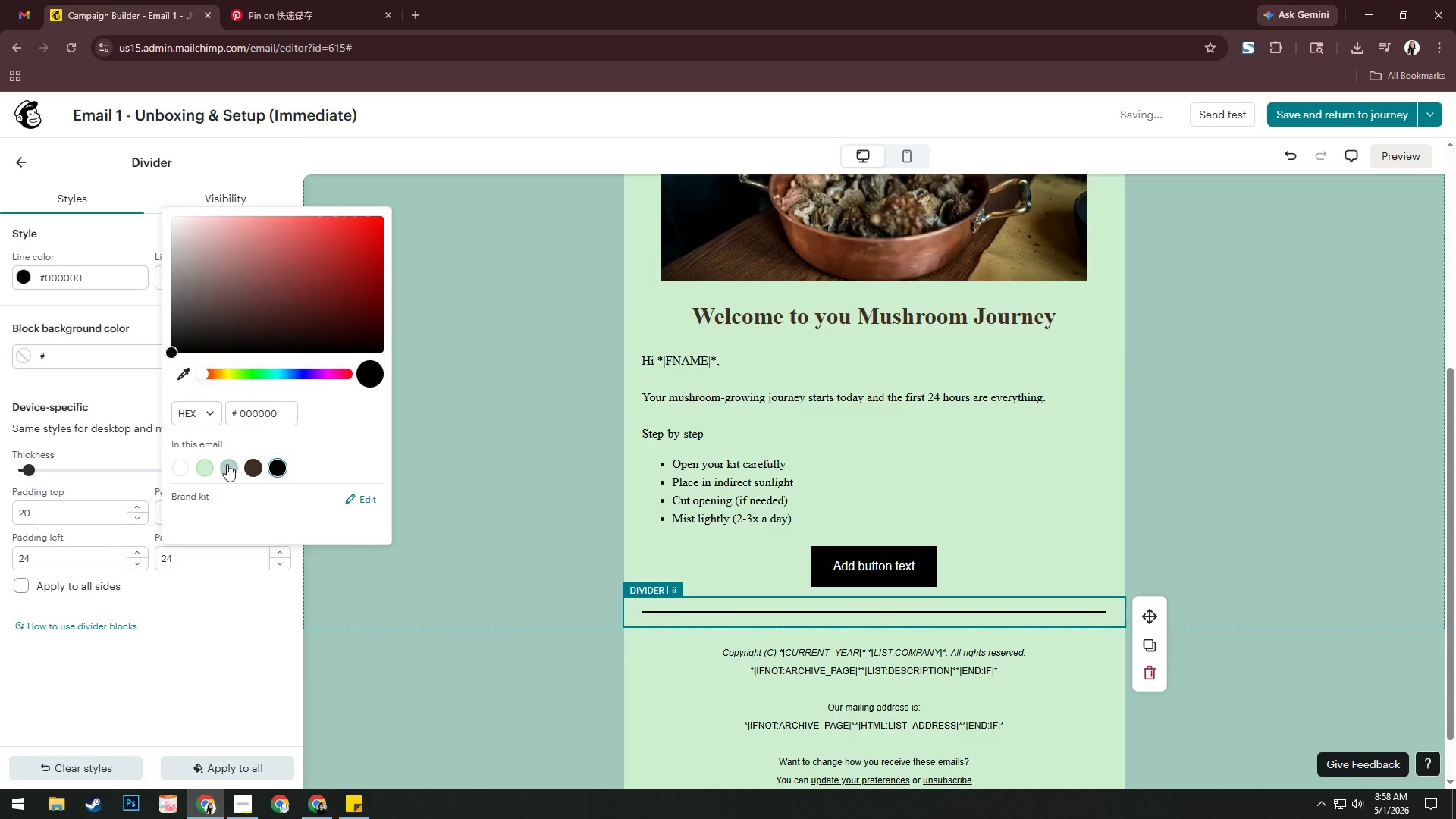 
left_click([227, 464])
 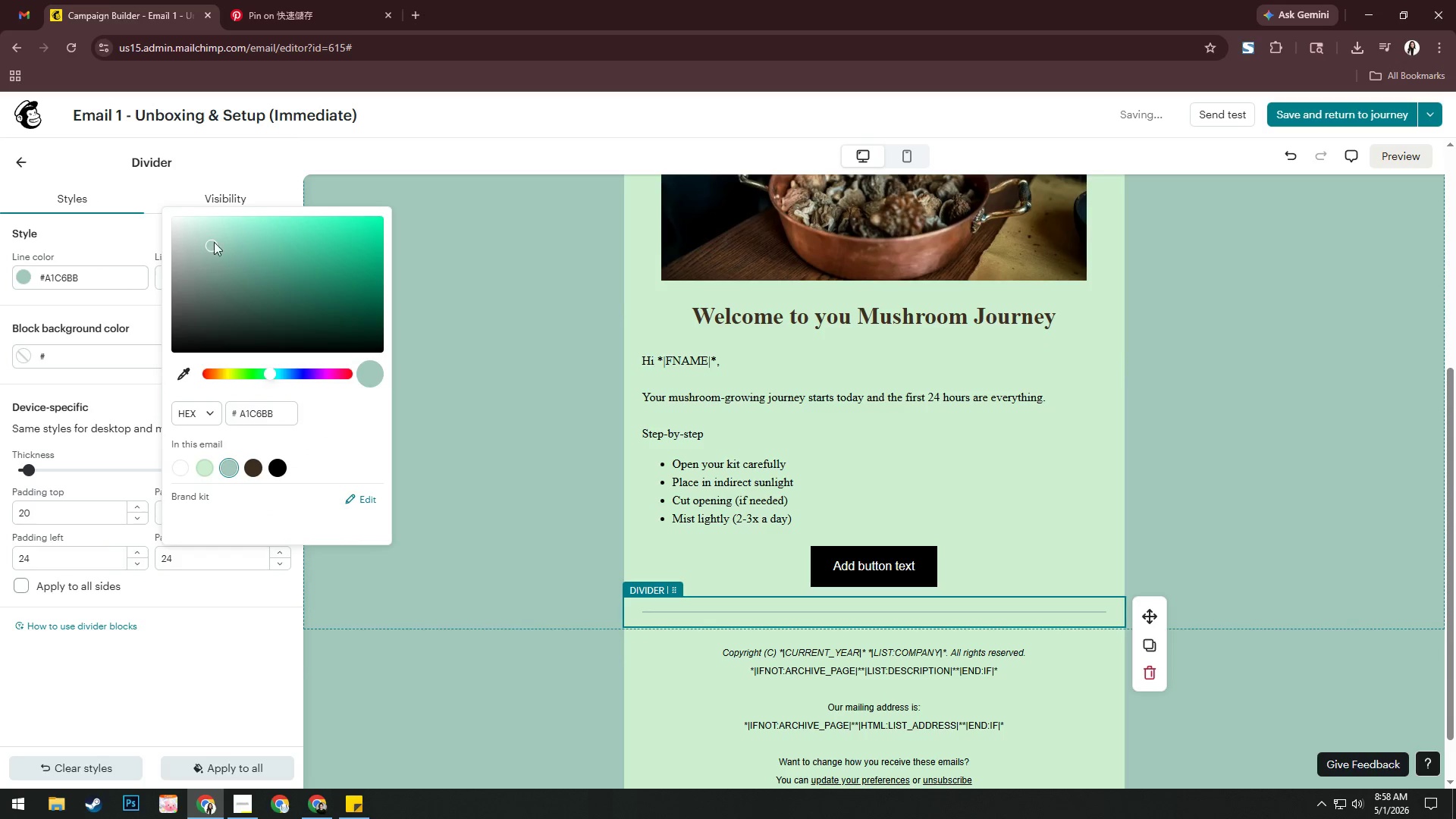 
left_click_drag(start_coordinate=[212, 240], to_coordinate=[235, 266])
 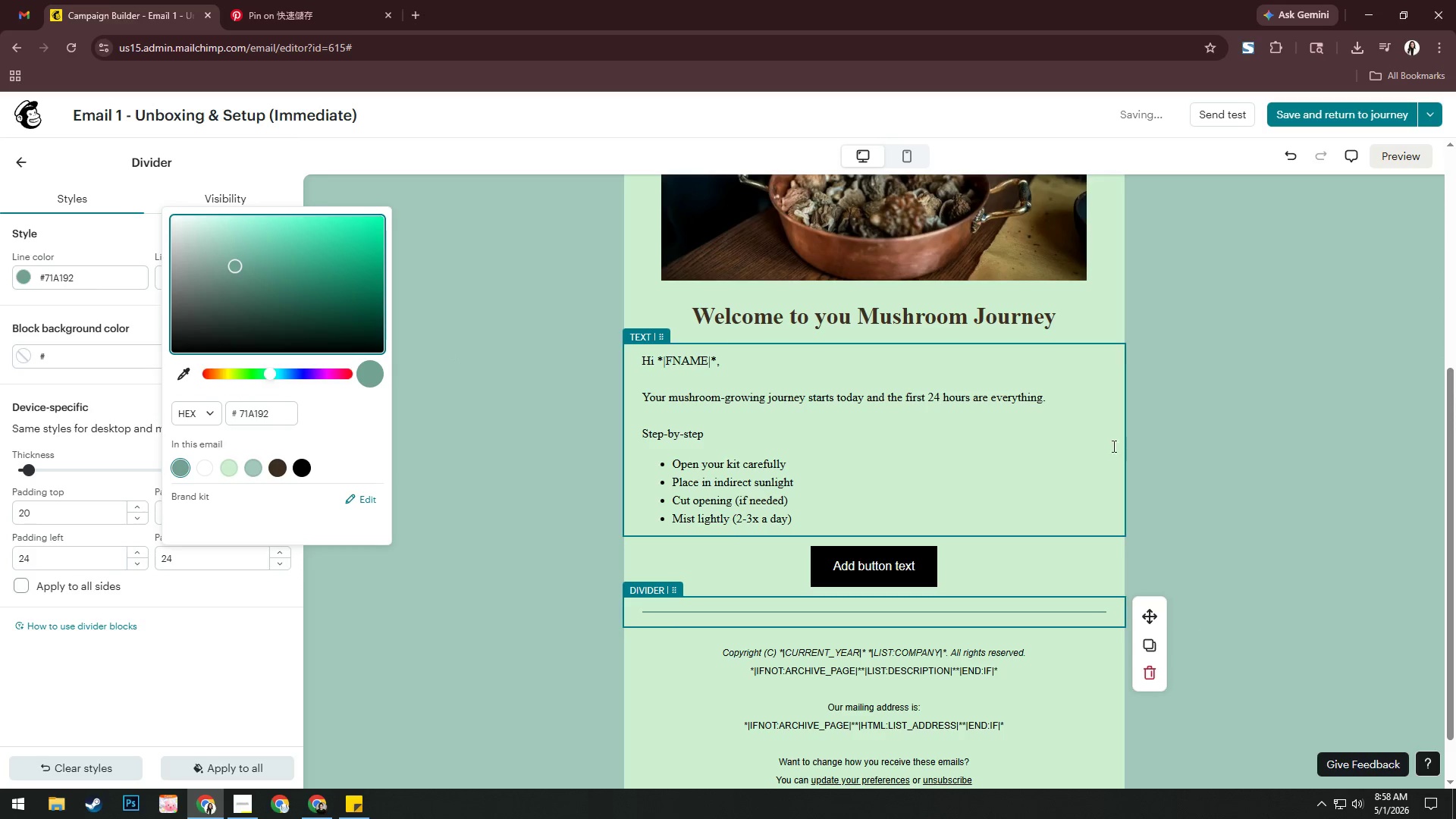 
left_click([1252, 463])
 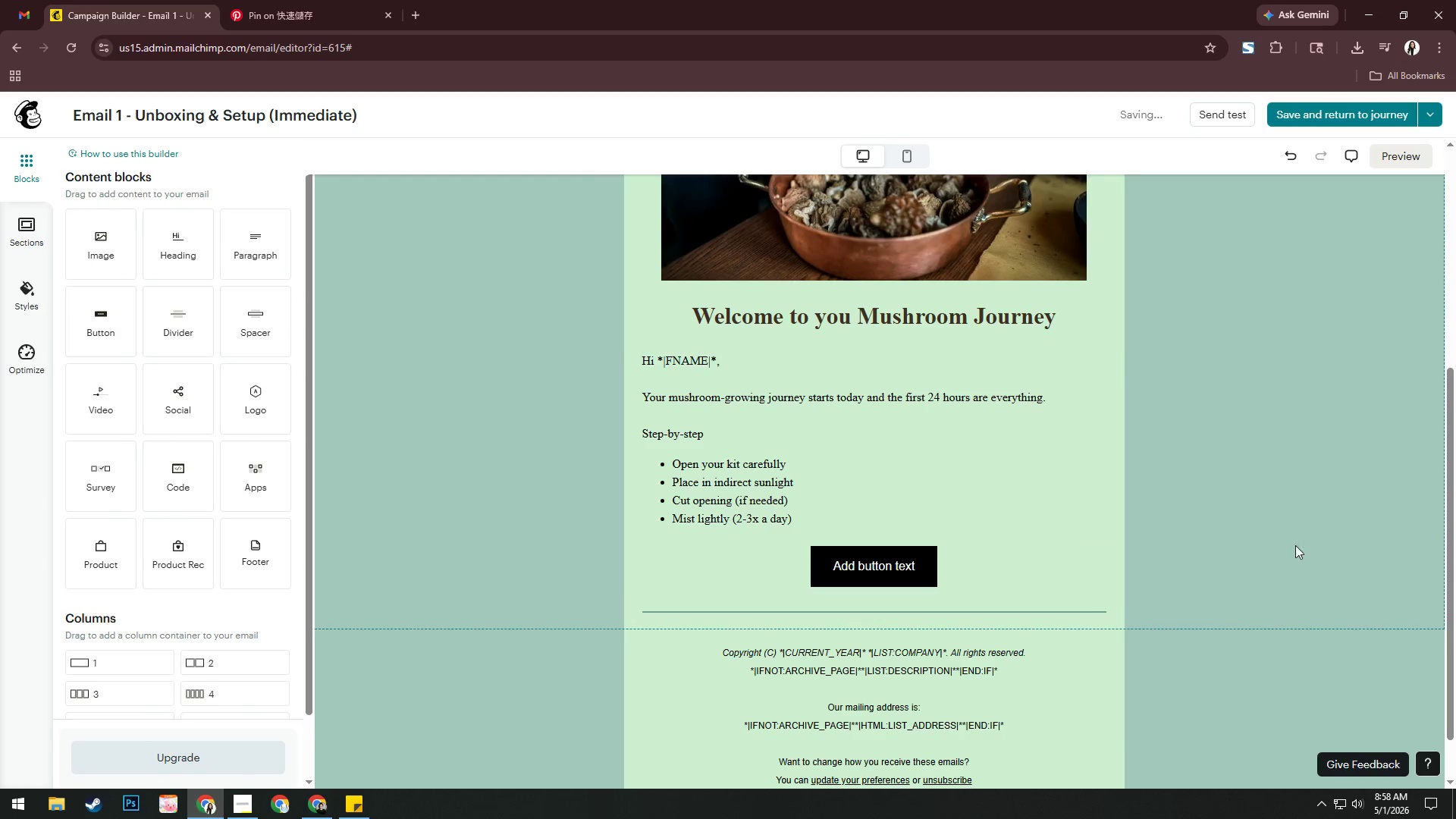 
left_click([1022, 616])
 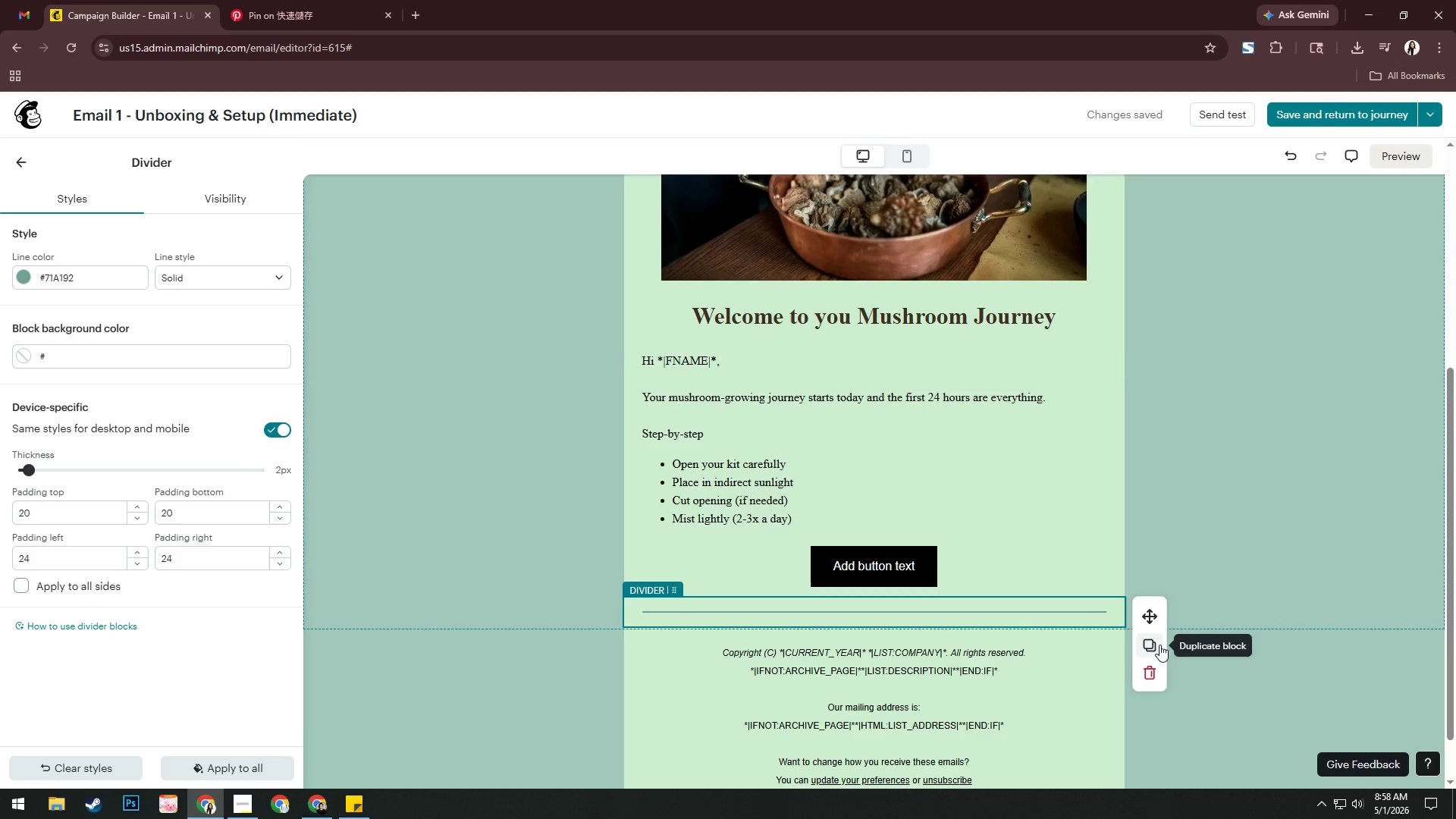 
left_click([1156, 641])
 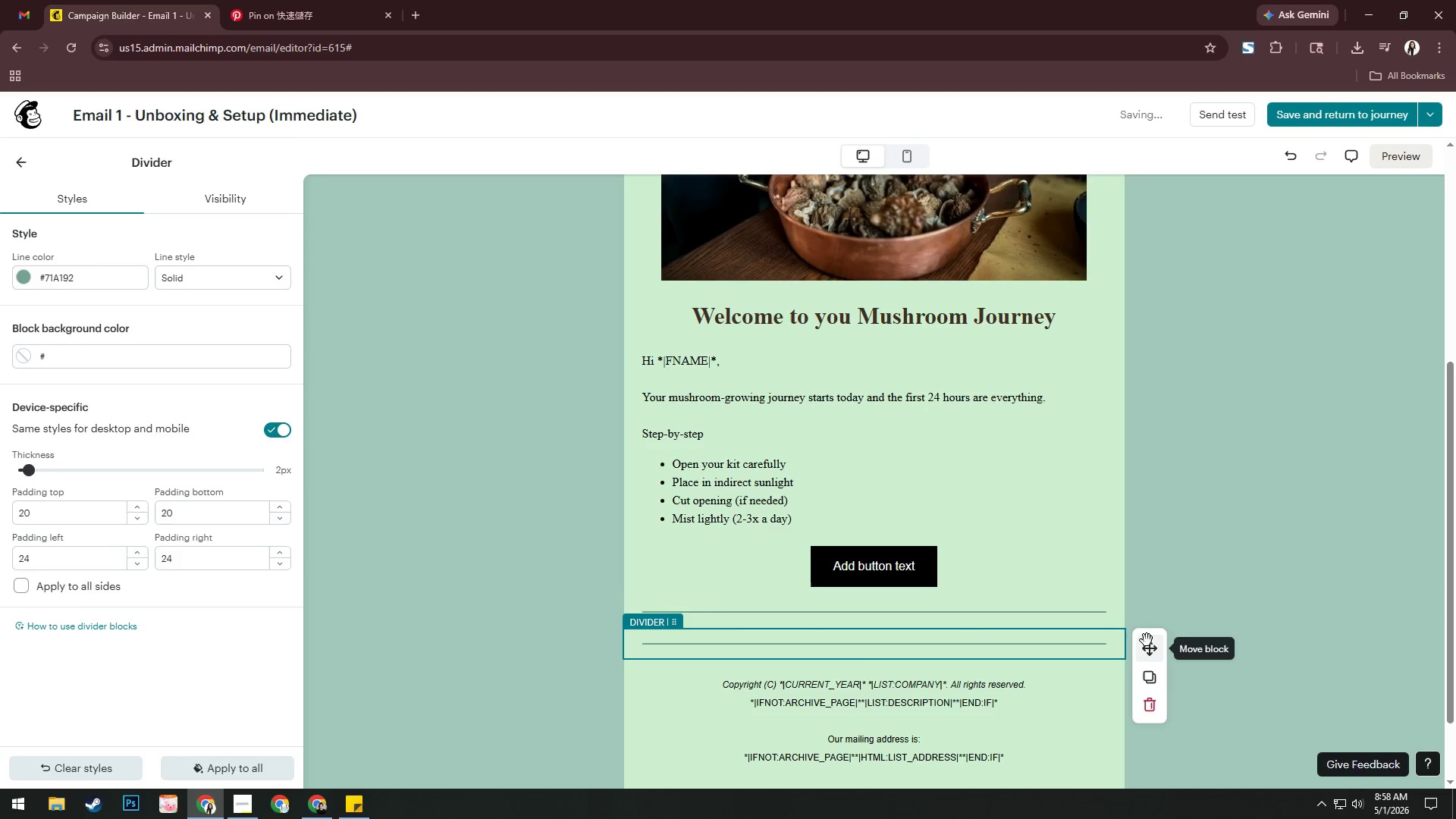 
left_click_drag(start_coordinate=[1151, 648], to_coordinate=[949, 297])
 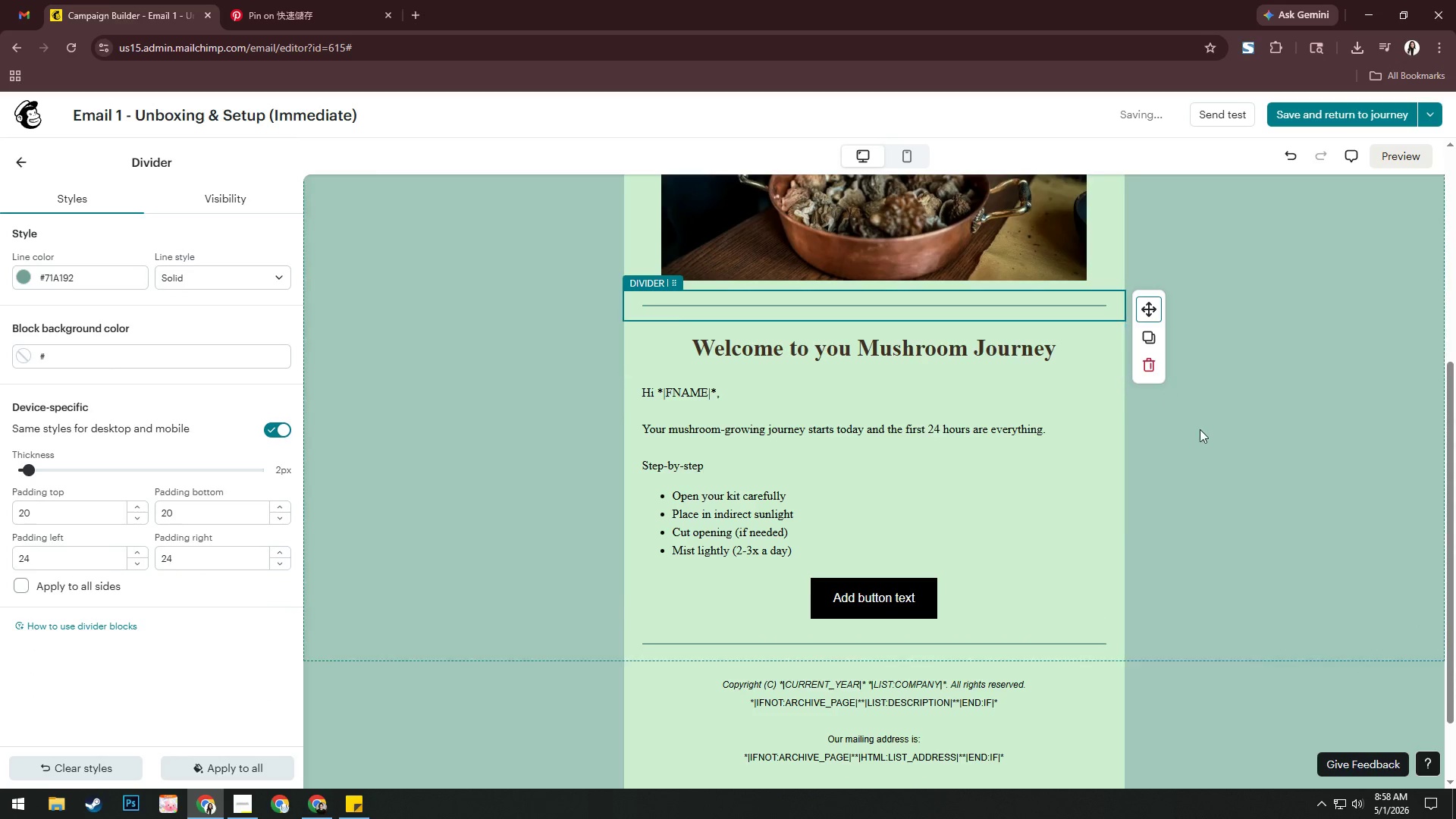 
left_click([1210, 443])
 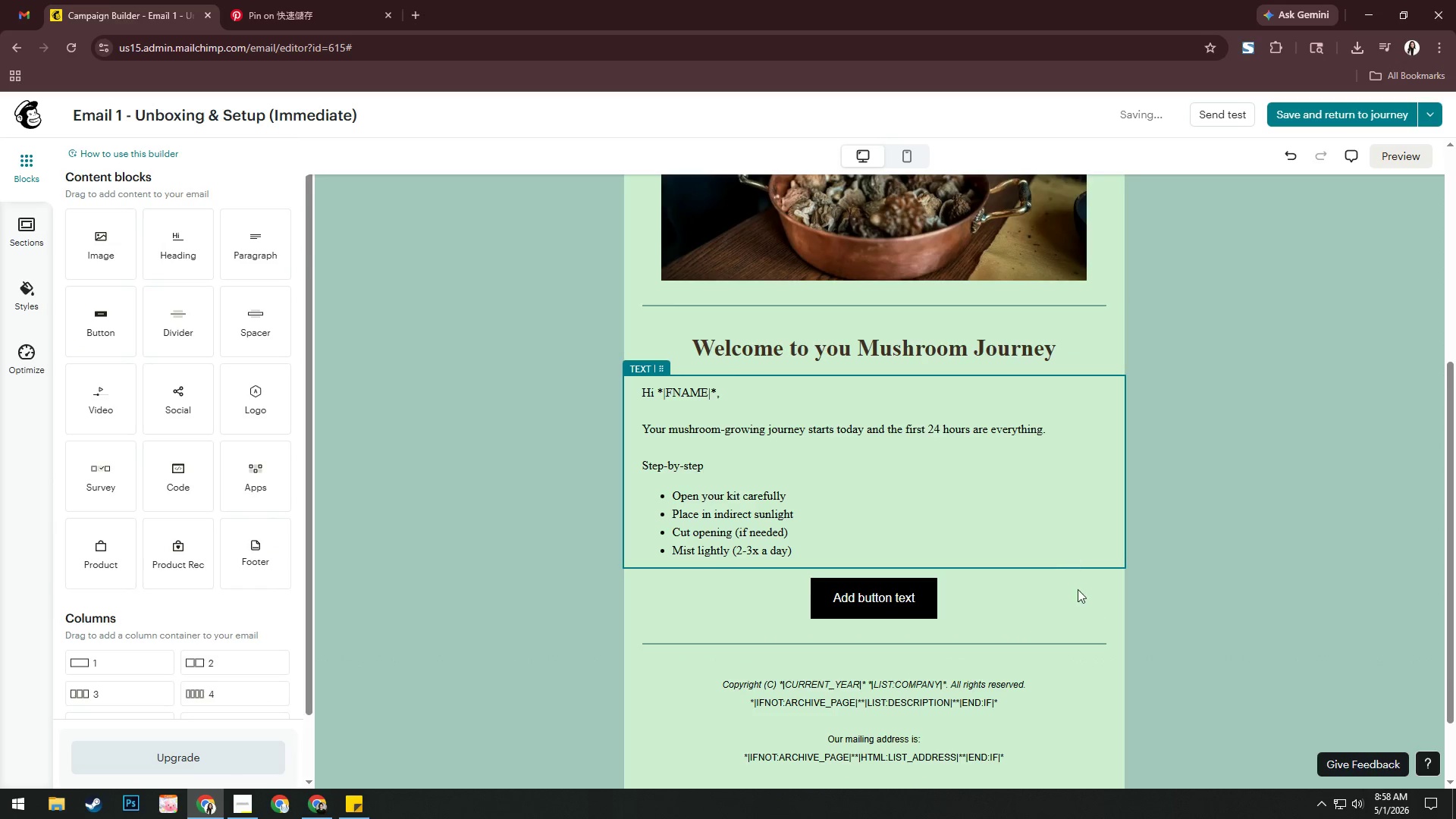 
left_click([1082, 645])
 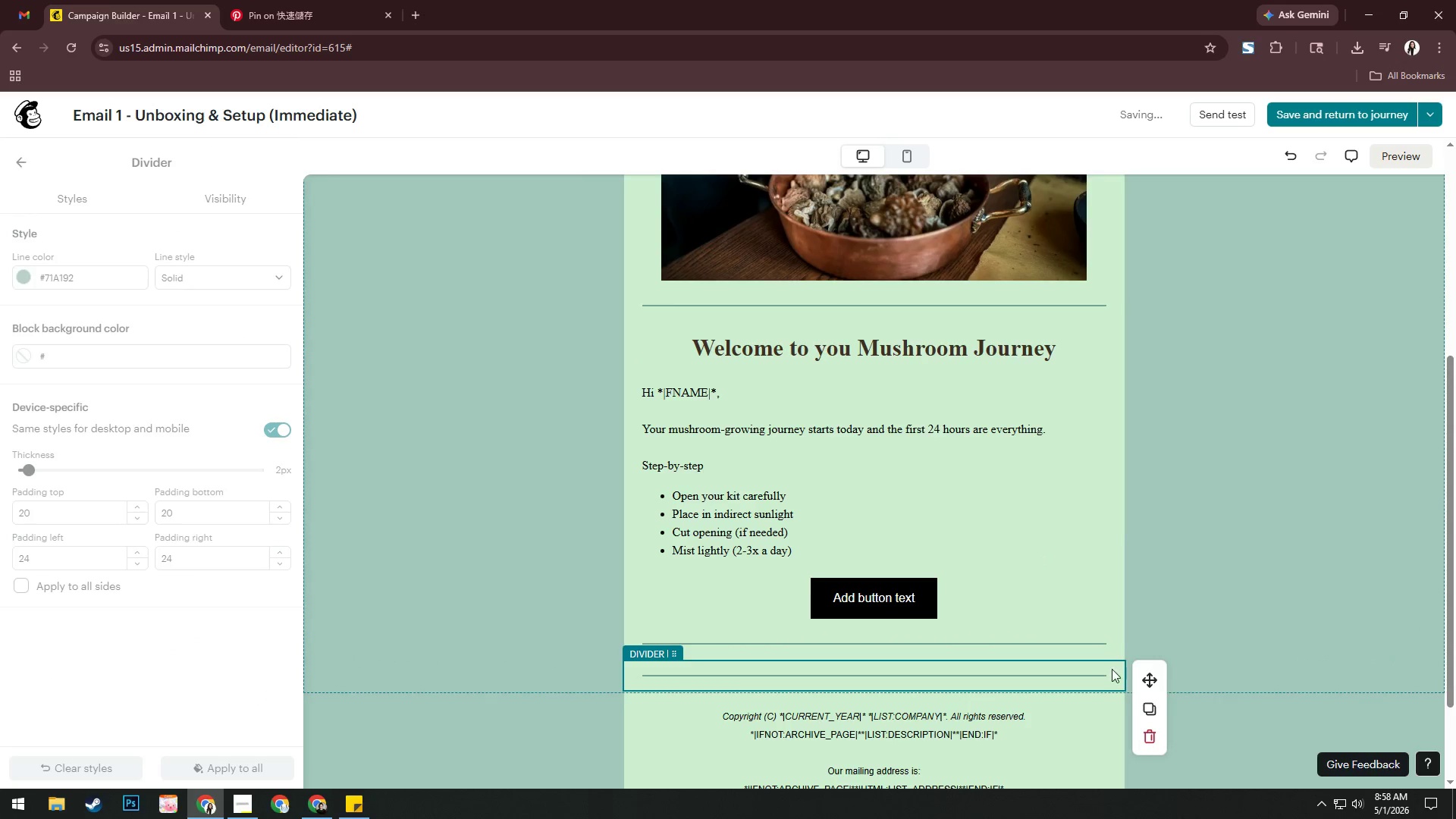 
left_click_drag(start_coordinate=[1147, 681], to_coordinate=[894, 560])
 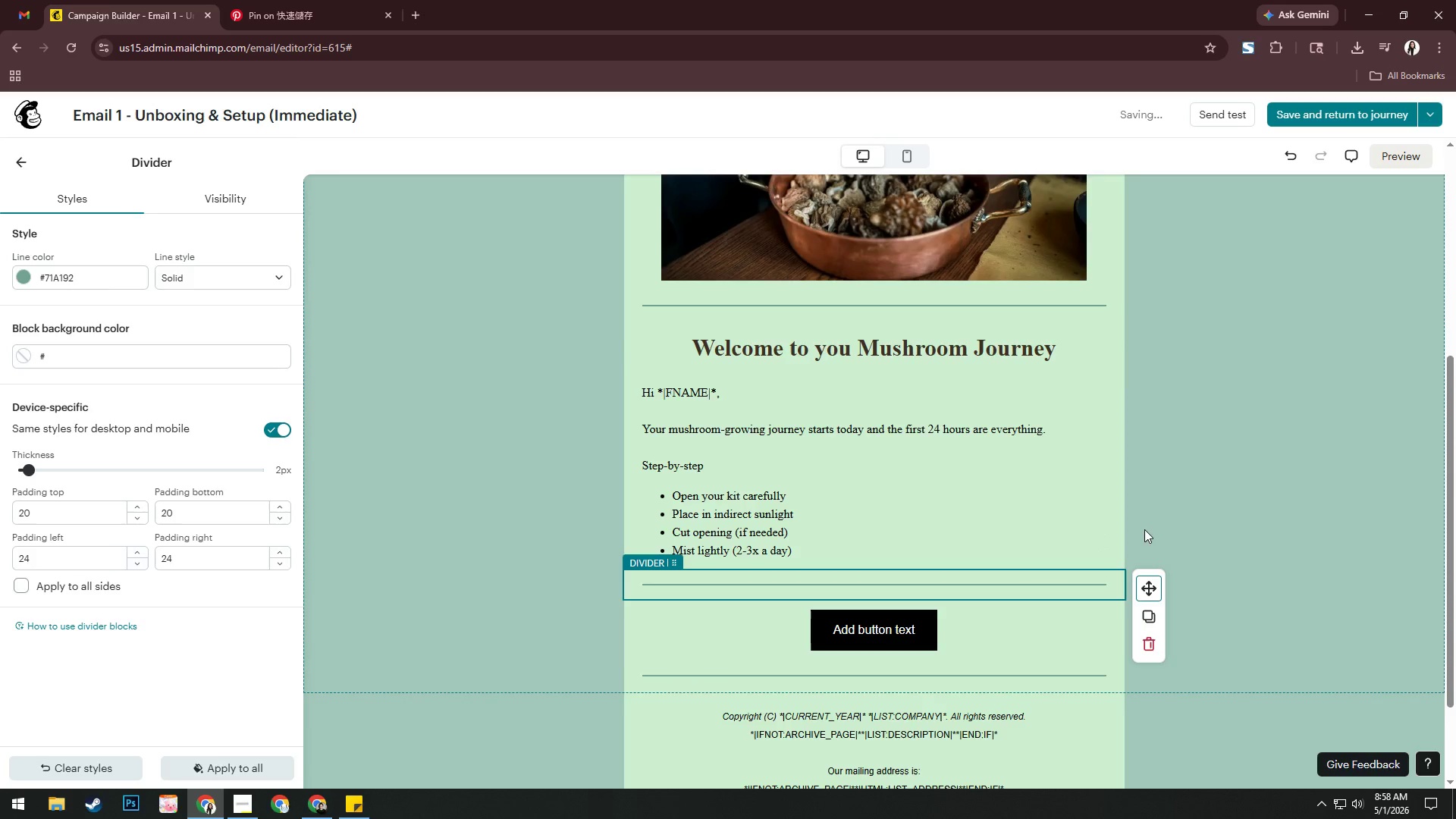 
left_click([1173, 522])
 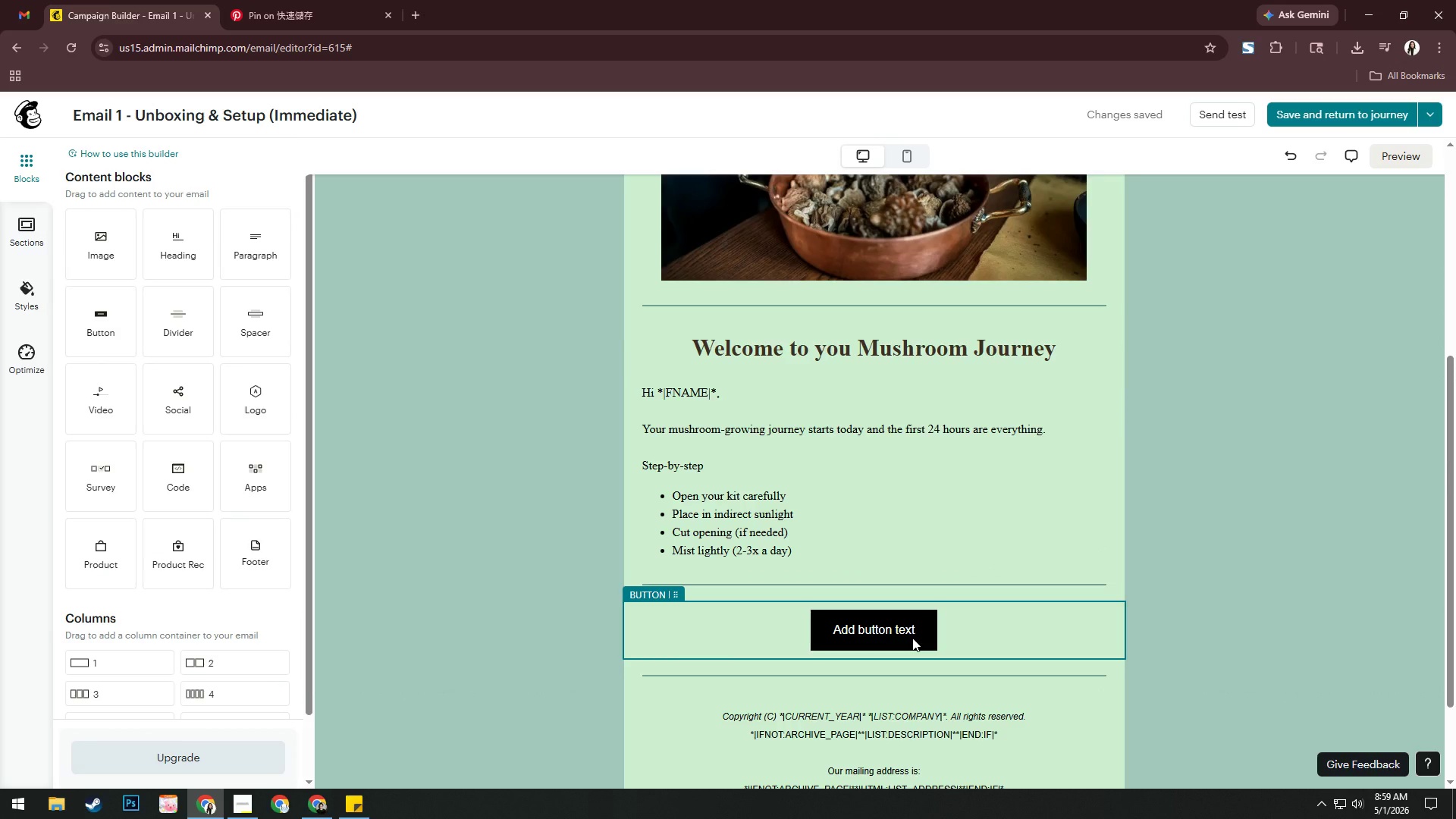 
wait(29.41)
 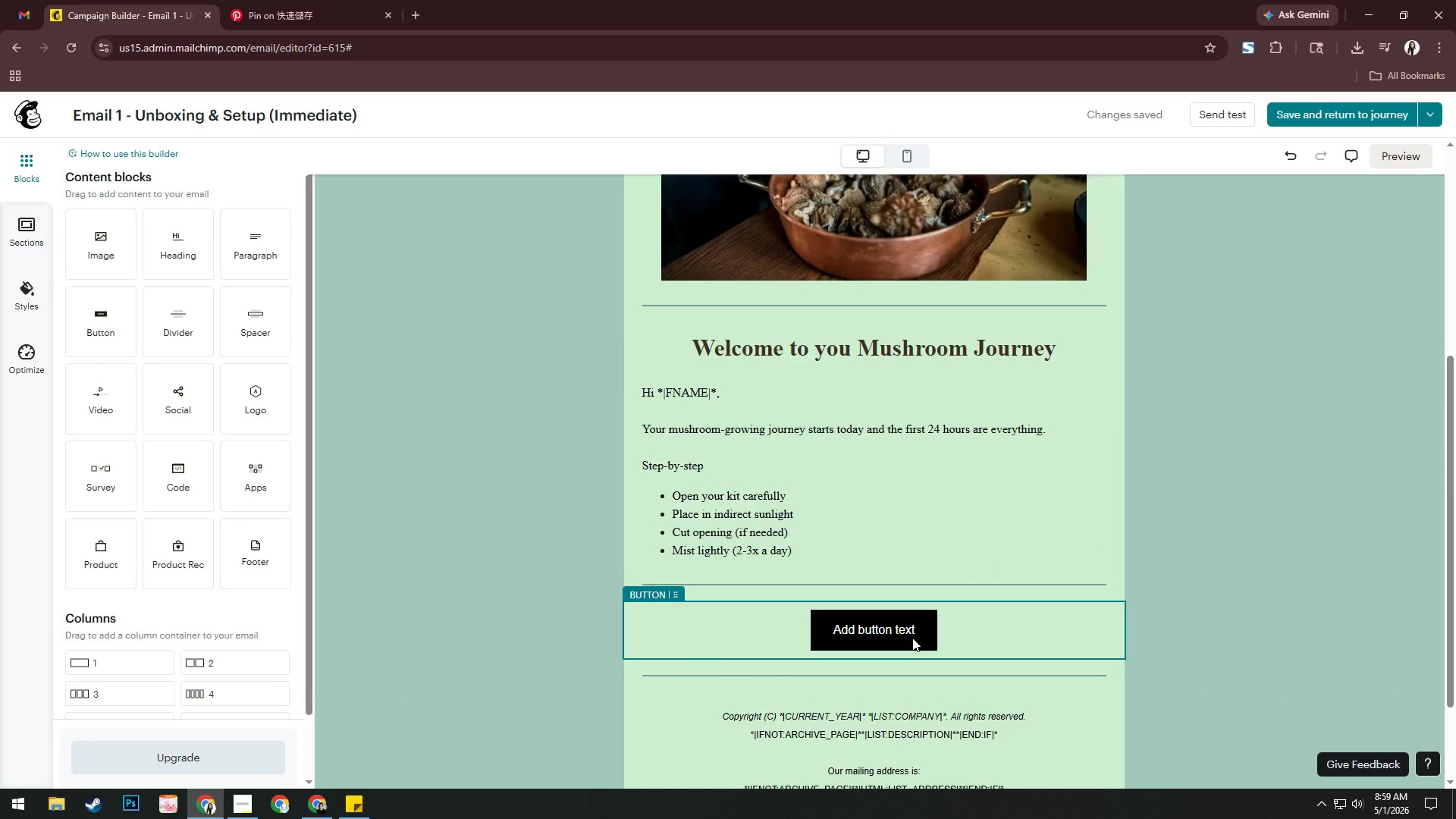 
left_click([918, 638])
 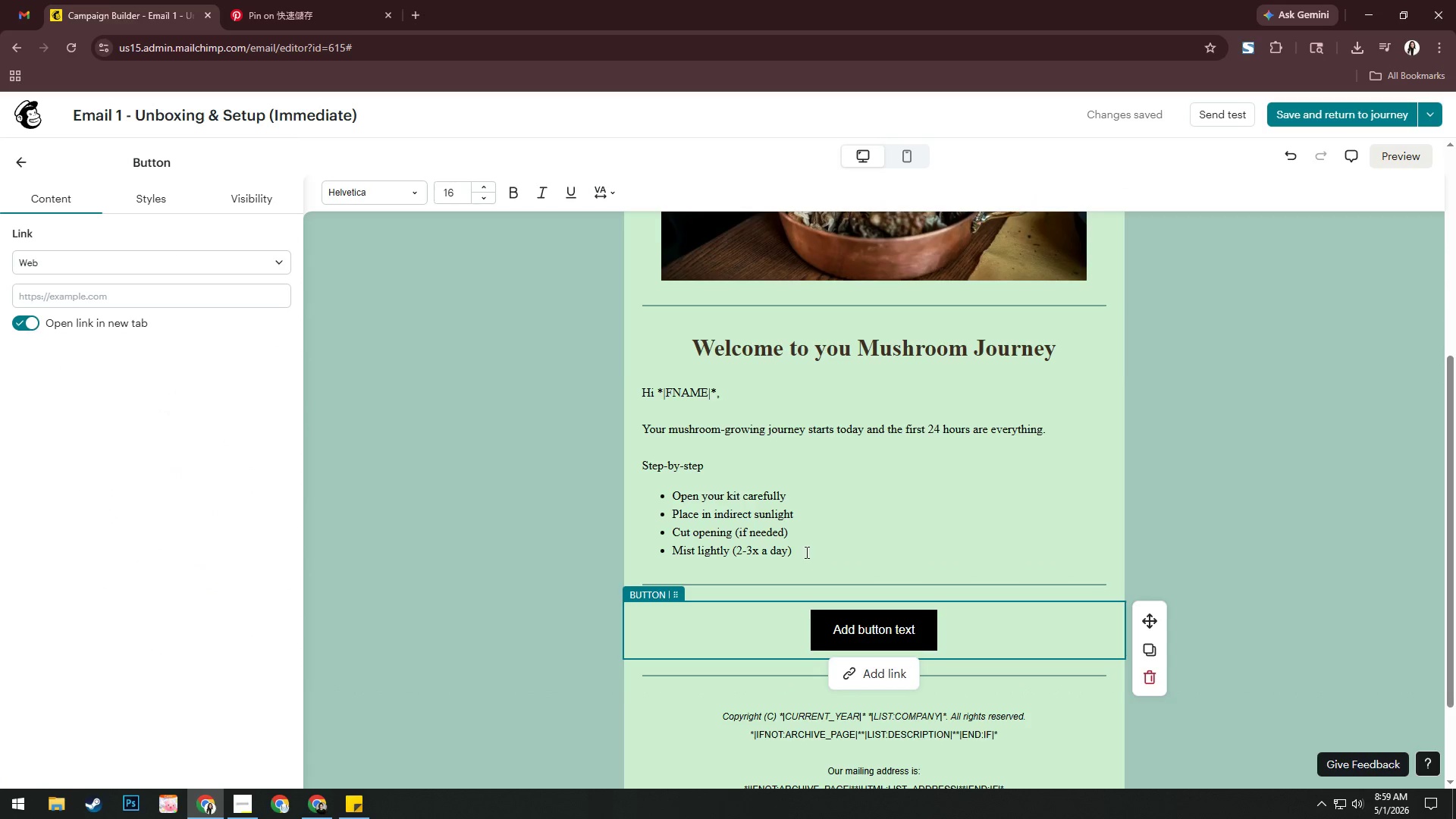 
left_click([389, 190])
 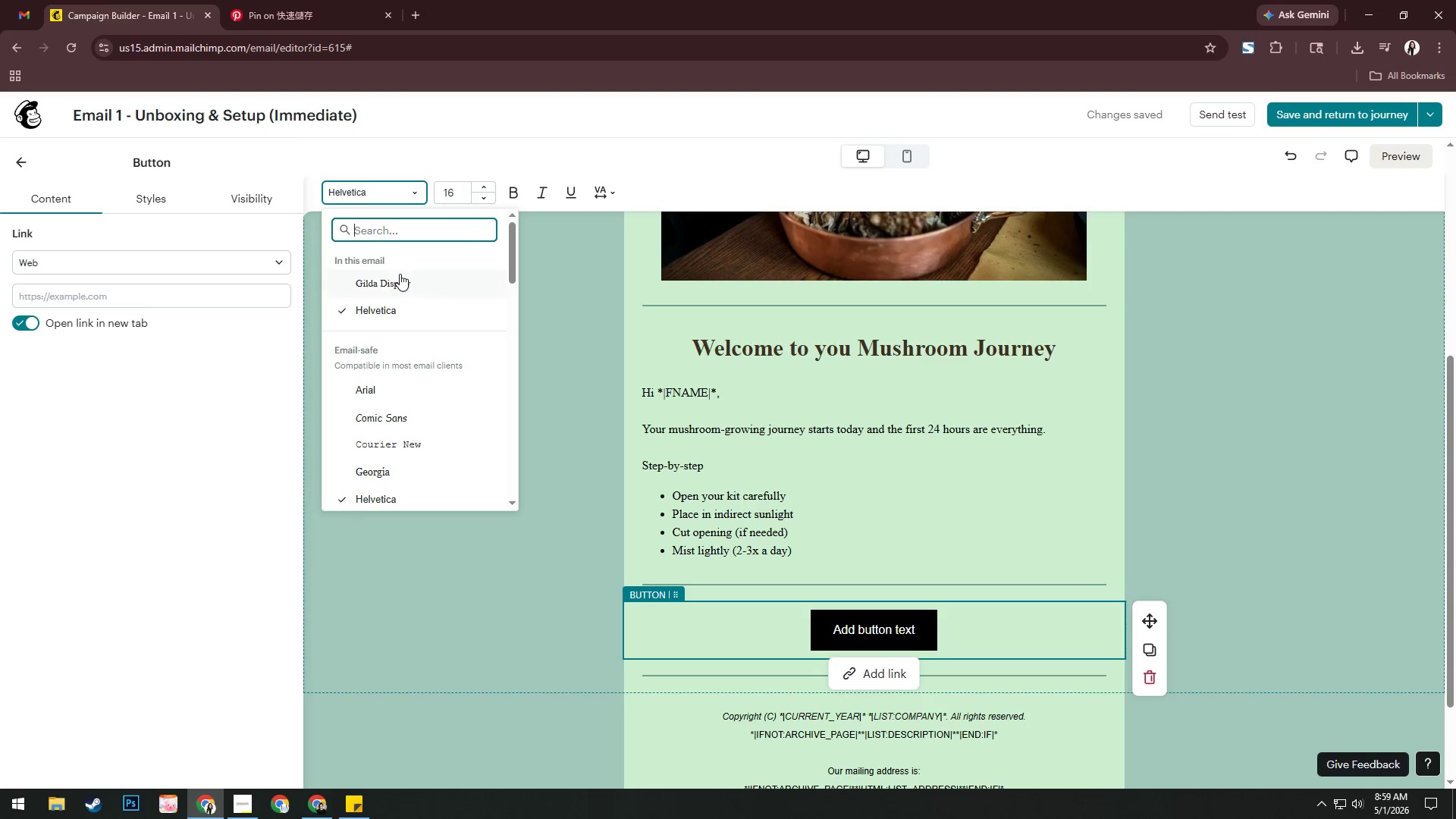 
left_click([400, 275])
 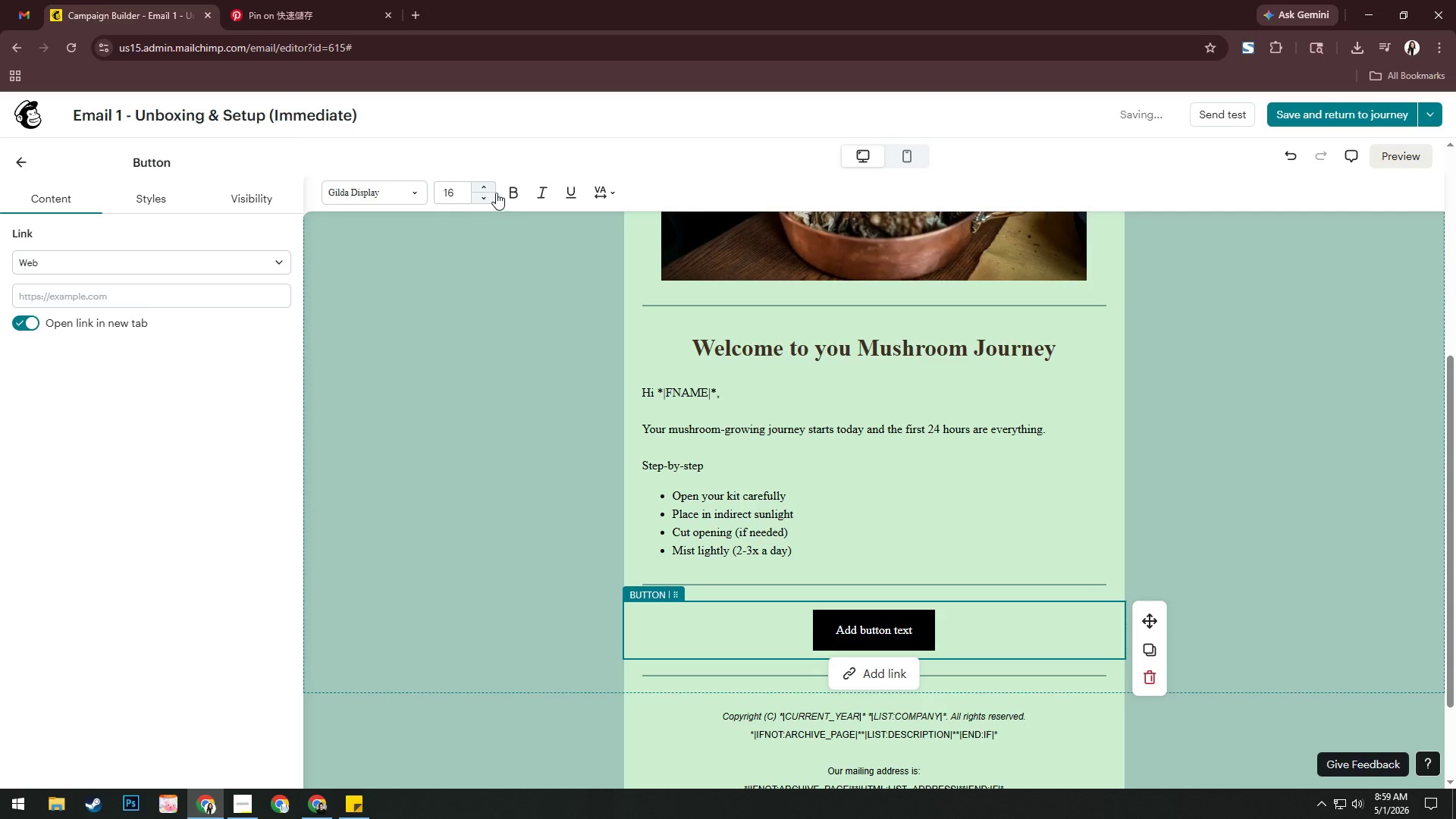 
left_click([516, 192])
 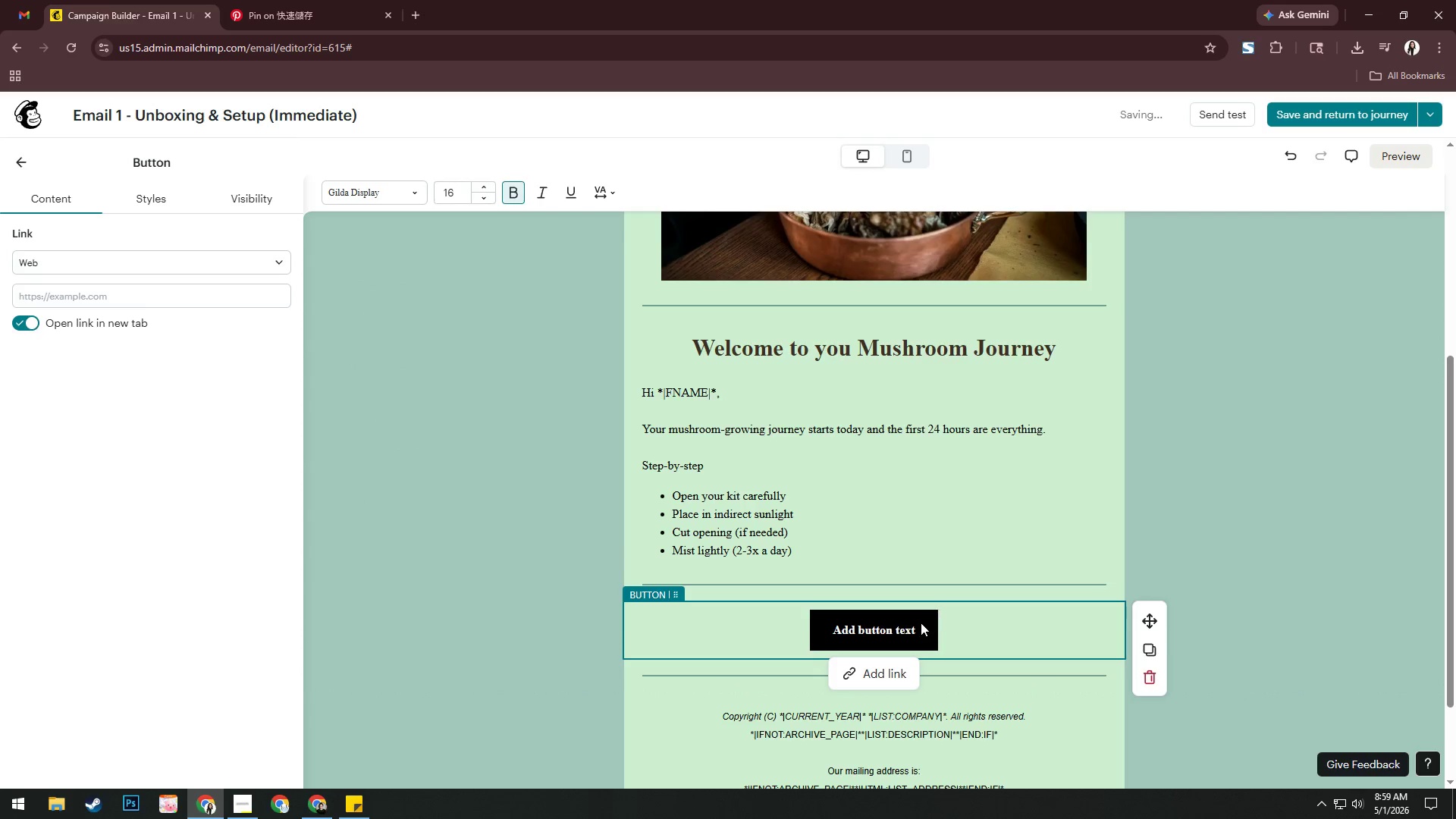 
left_click([912, 629])
 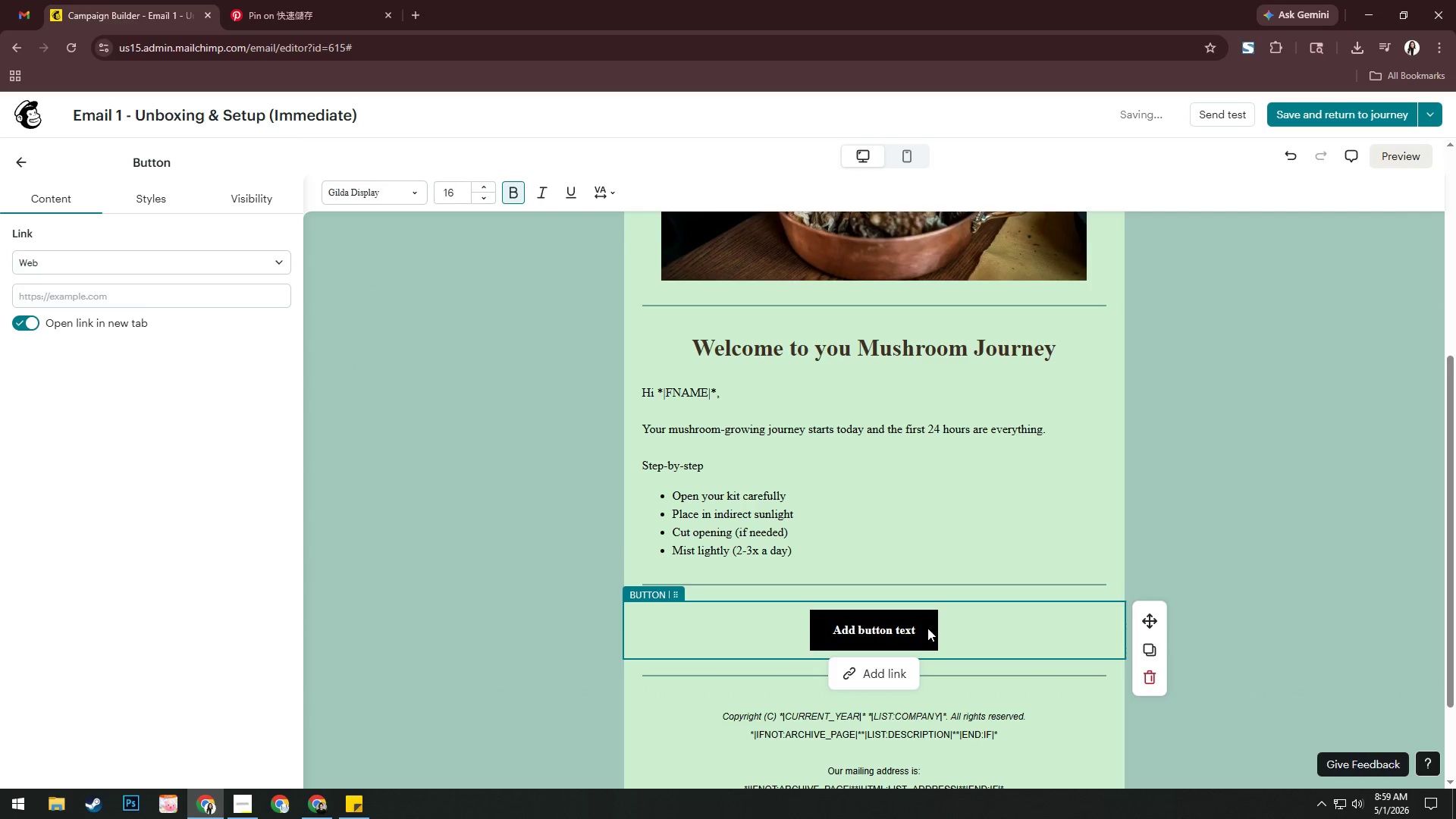 
key(Control+A)
 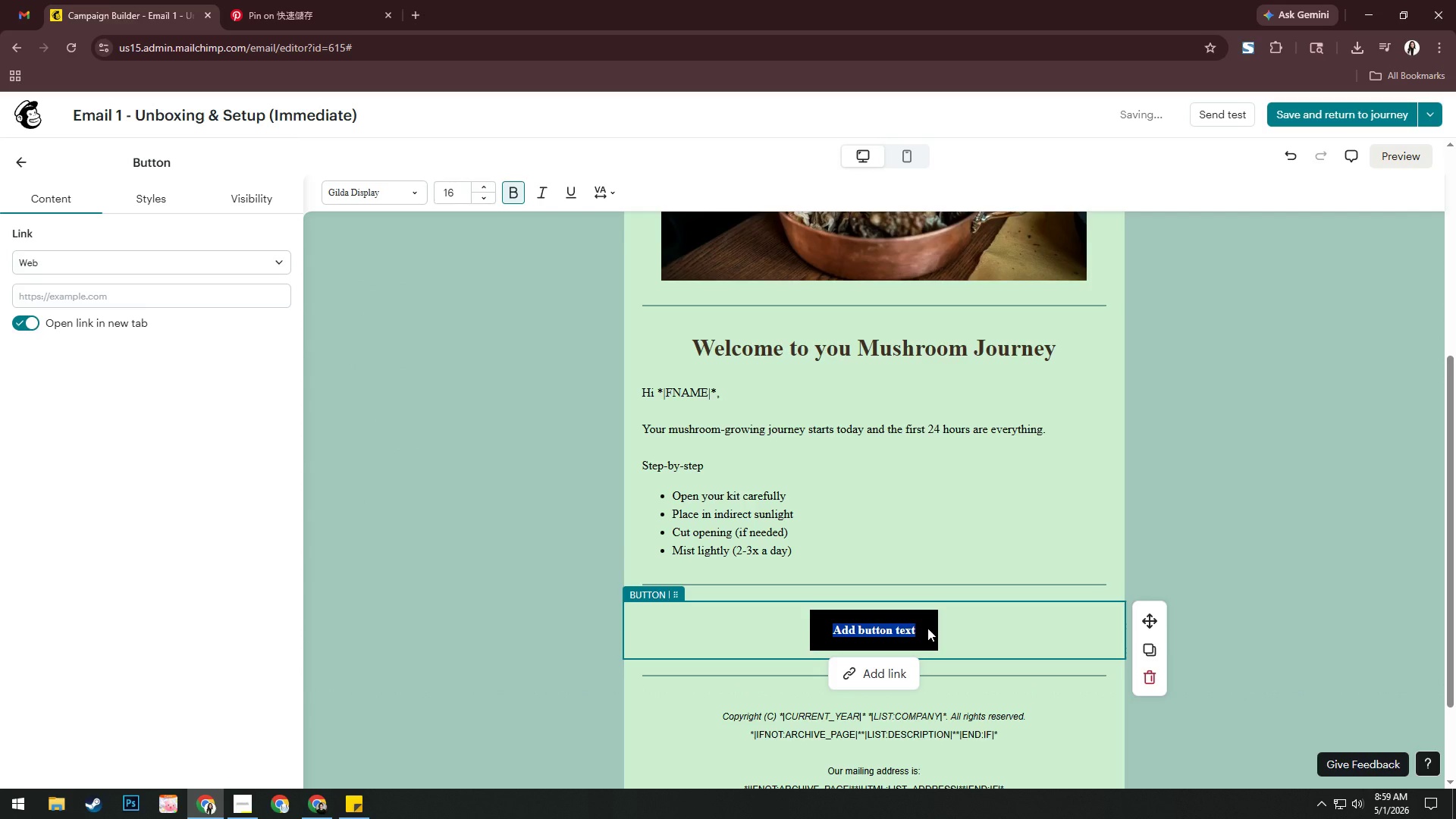 
type(Wa)
 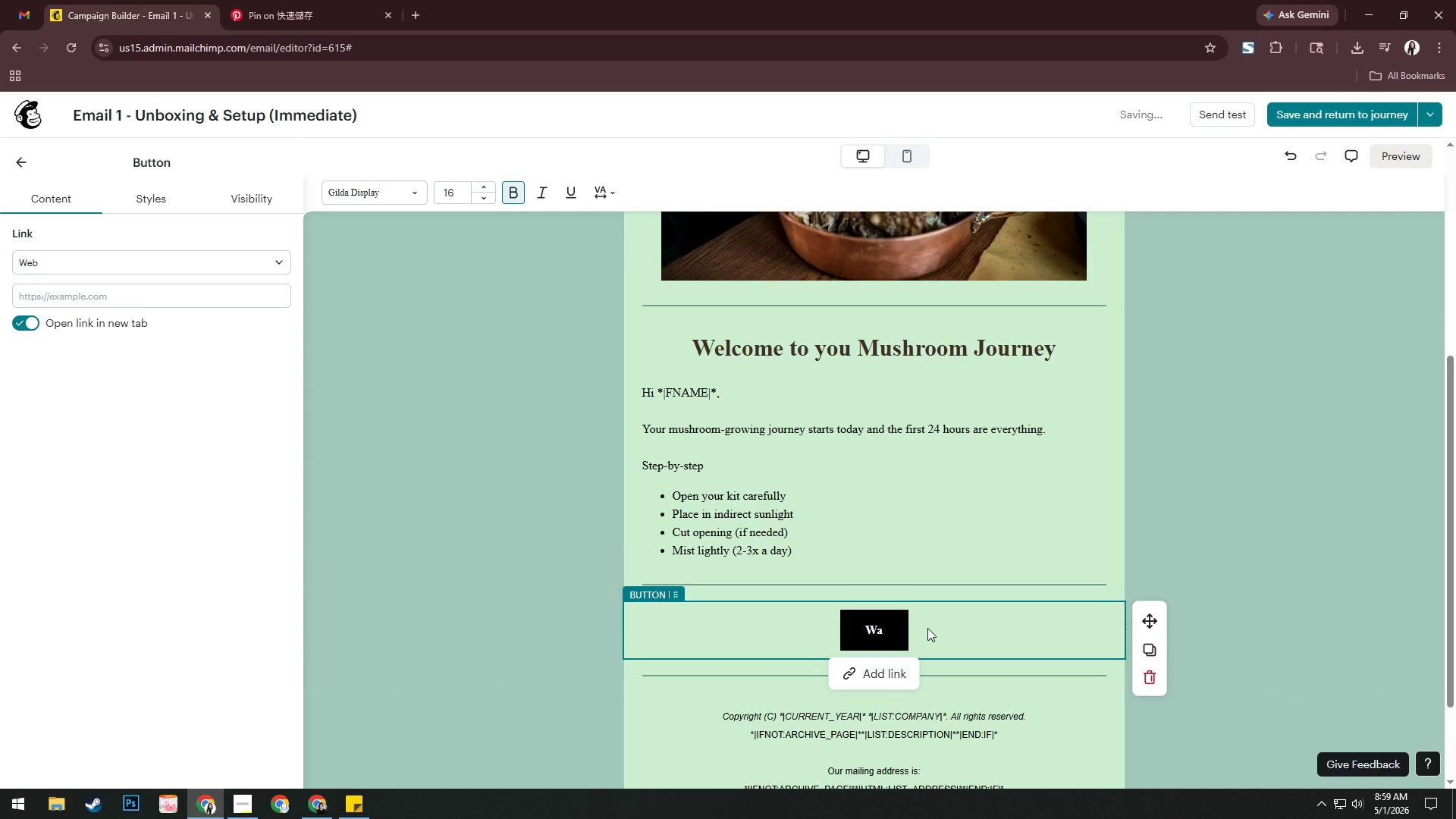 
hold_key(key=Space, duration=1.38)
 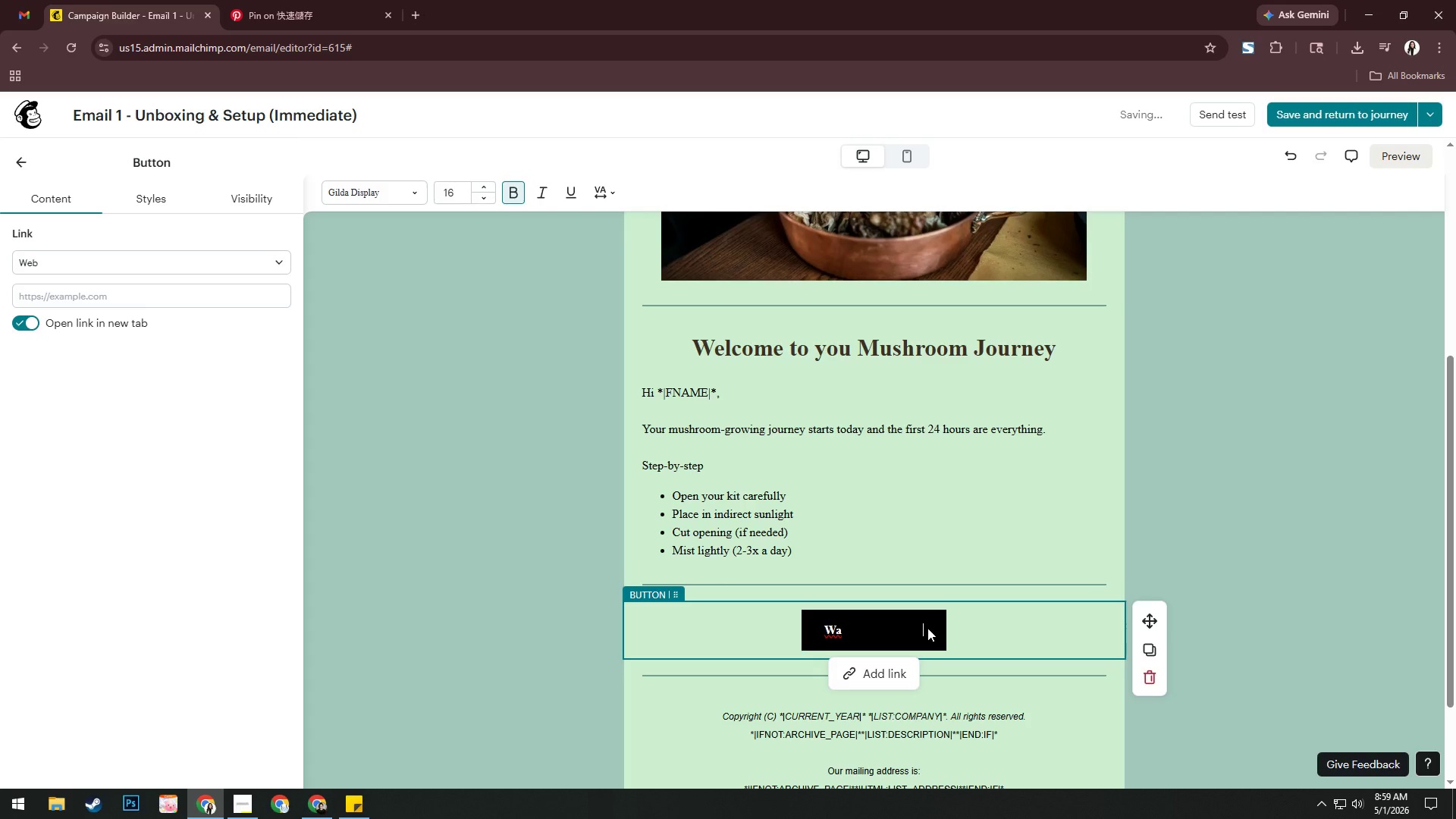 
key(Backspace)
key(Backspace)
key(Backspace)
key(Backspace)
key(Backspace)
key(Backspace)
key(Backspace)
type(tch )
key(Backspace)
key(Backspace)
type(h Setup Guide)
 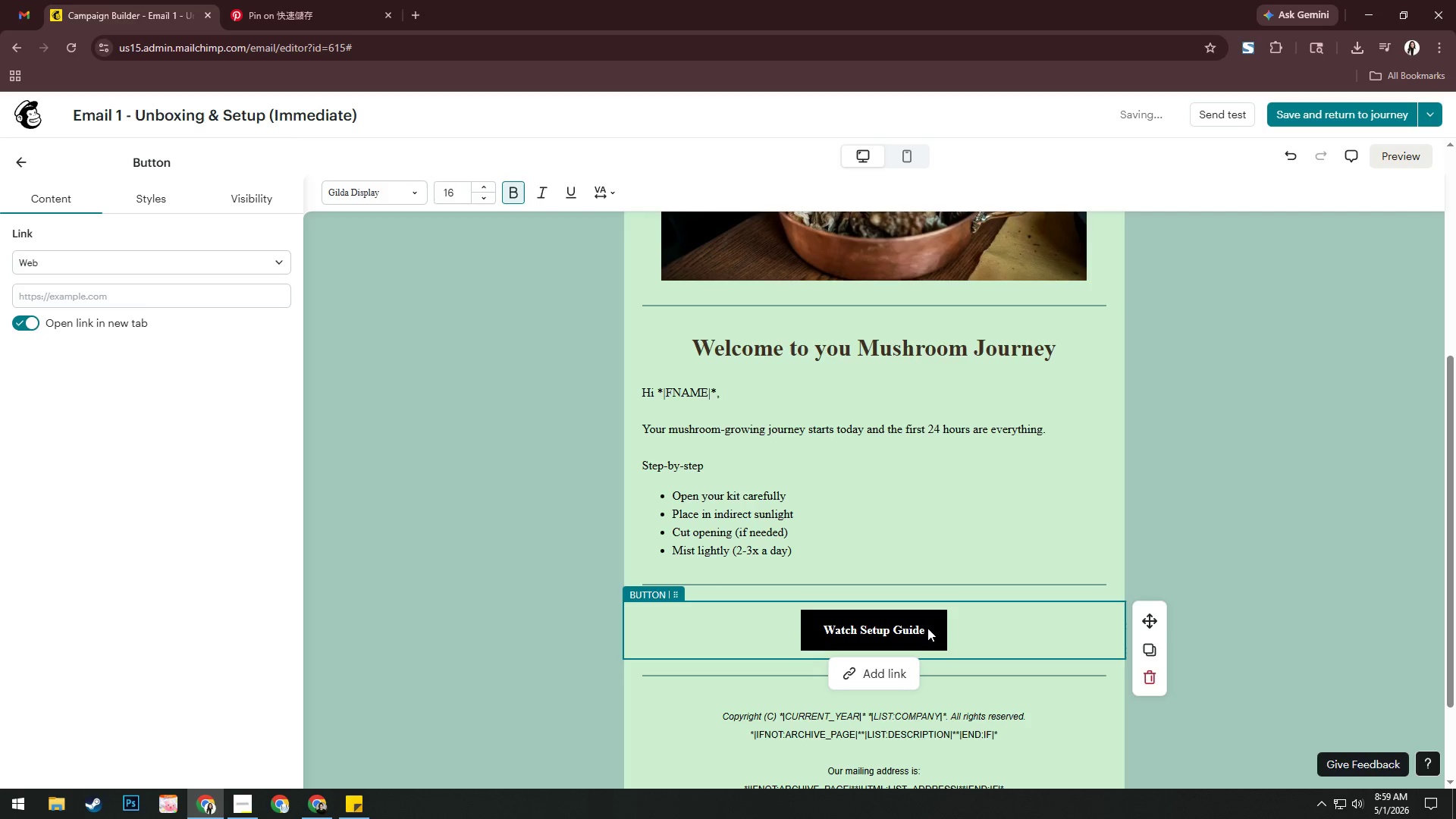 
left_click([164, 197])
 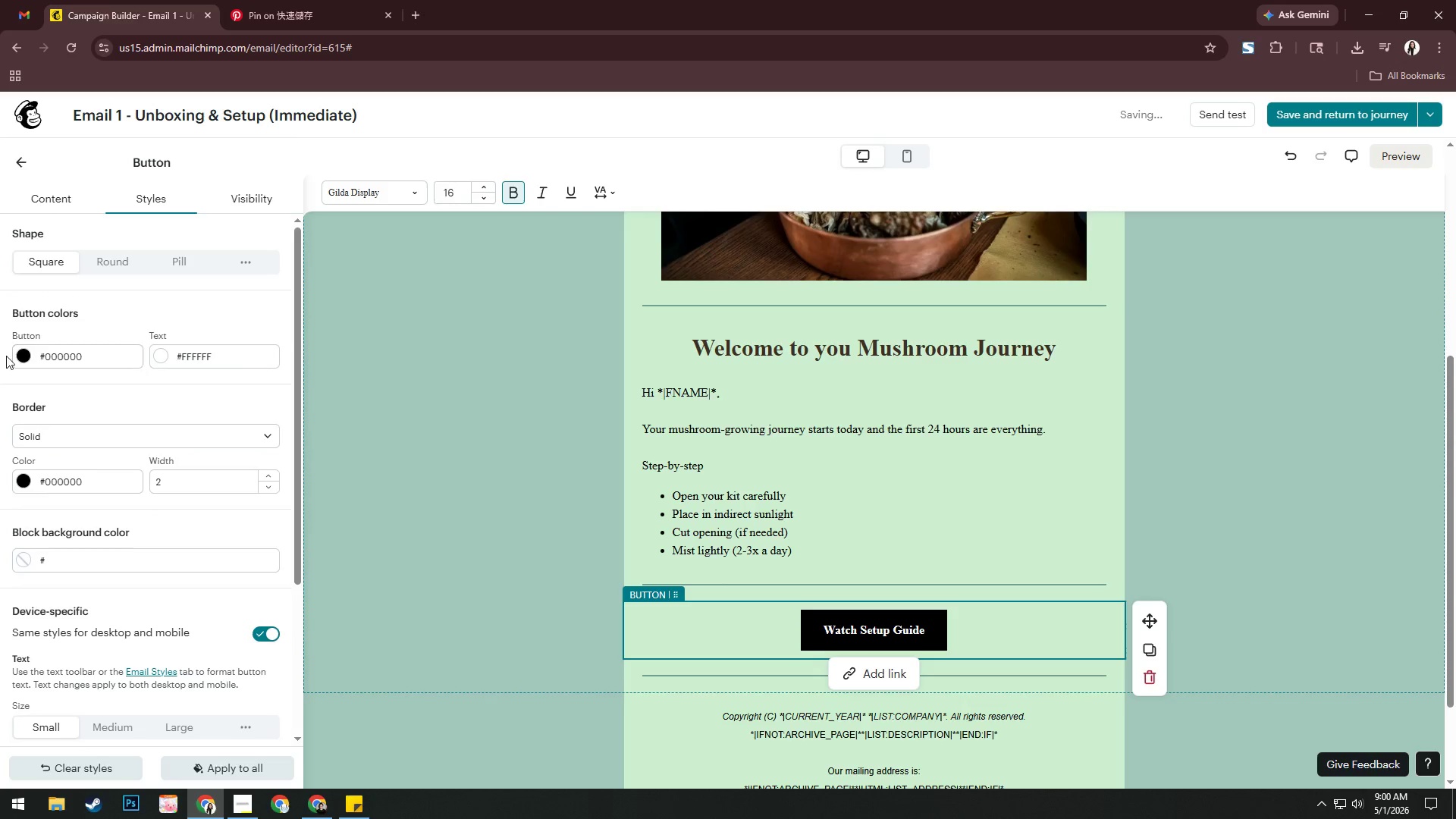 
left_click([26, 358])
 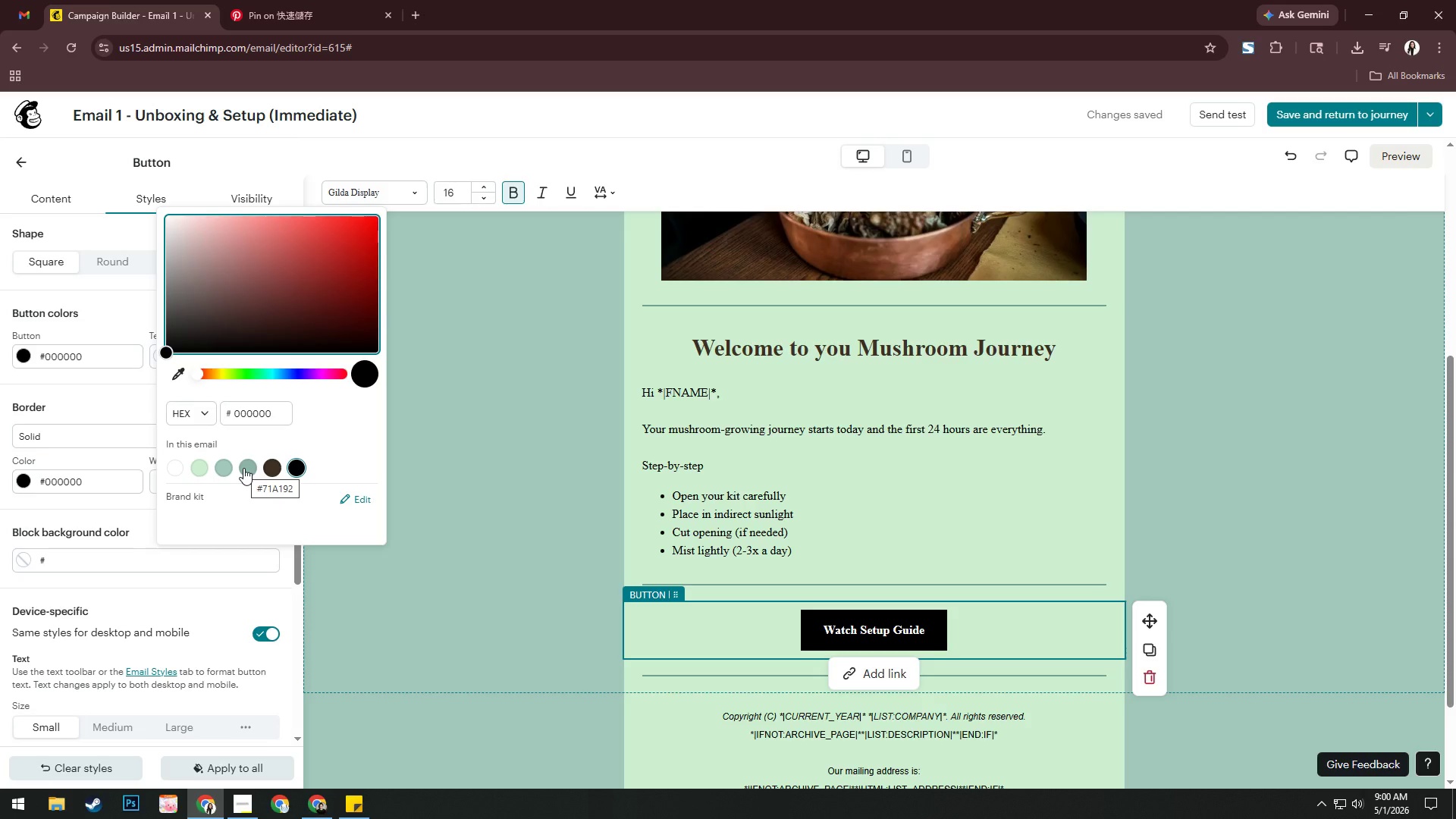 
wait(5.92)
 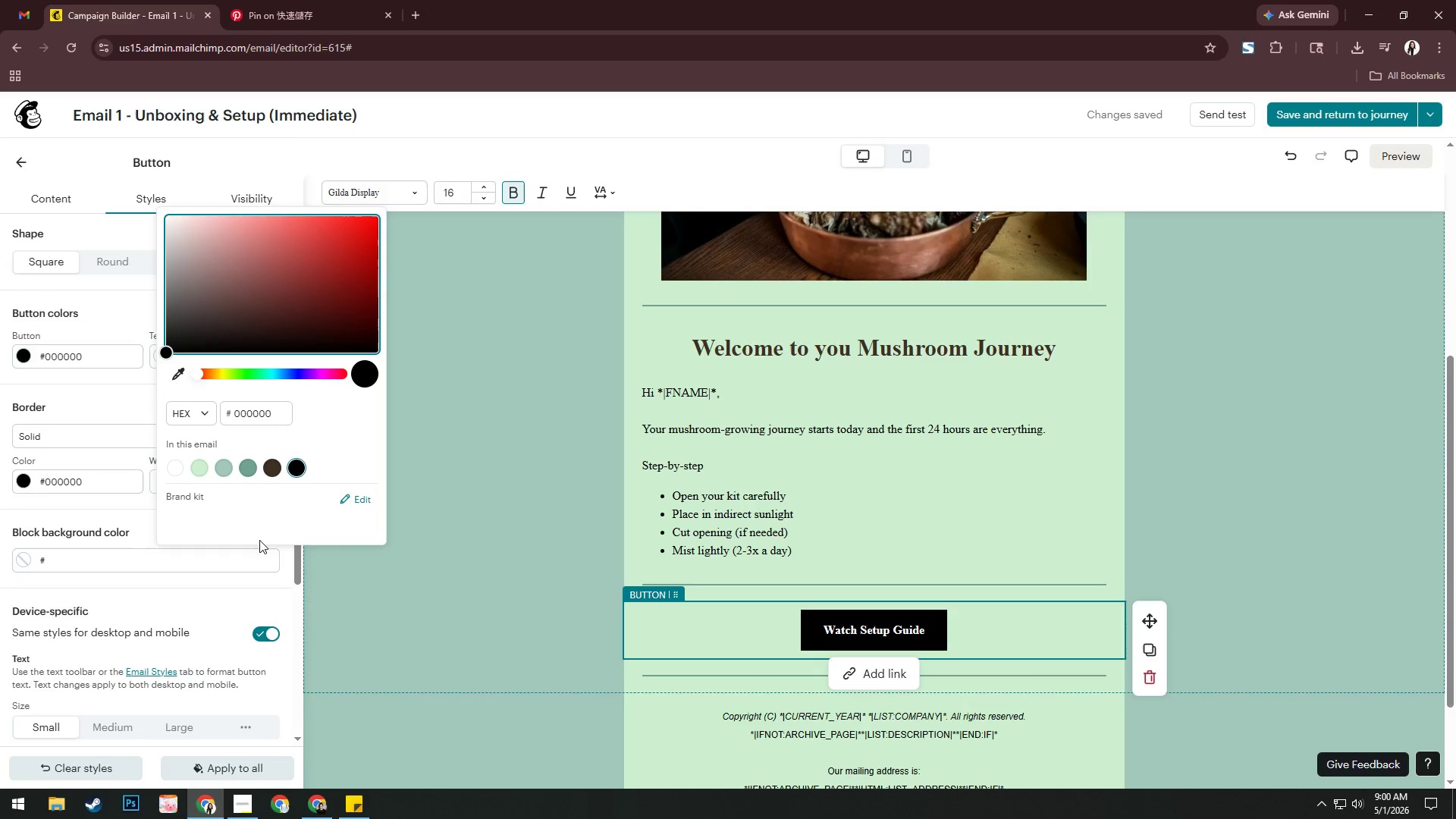 
left_click([219, 466])
 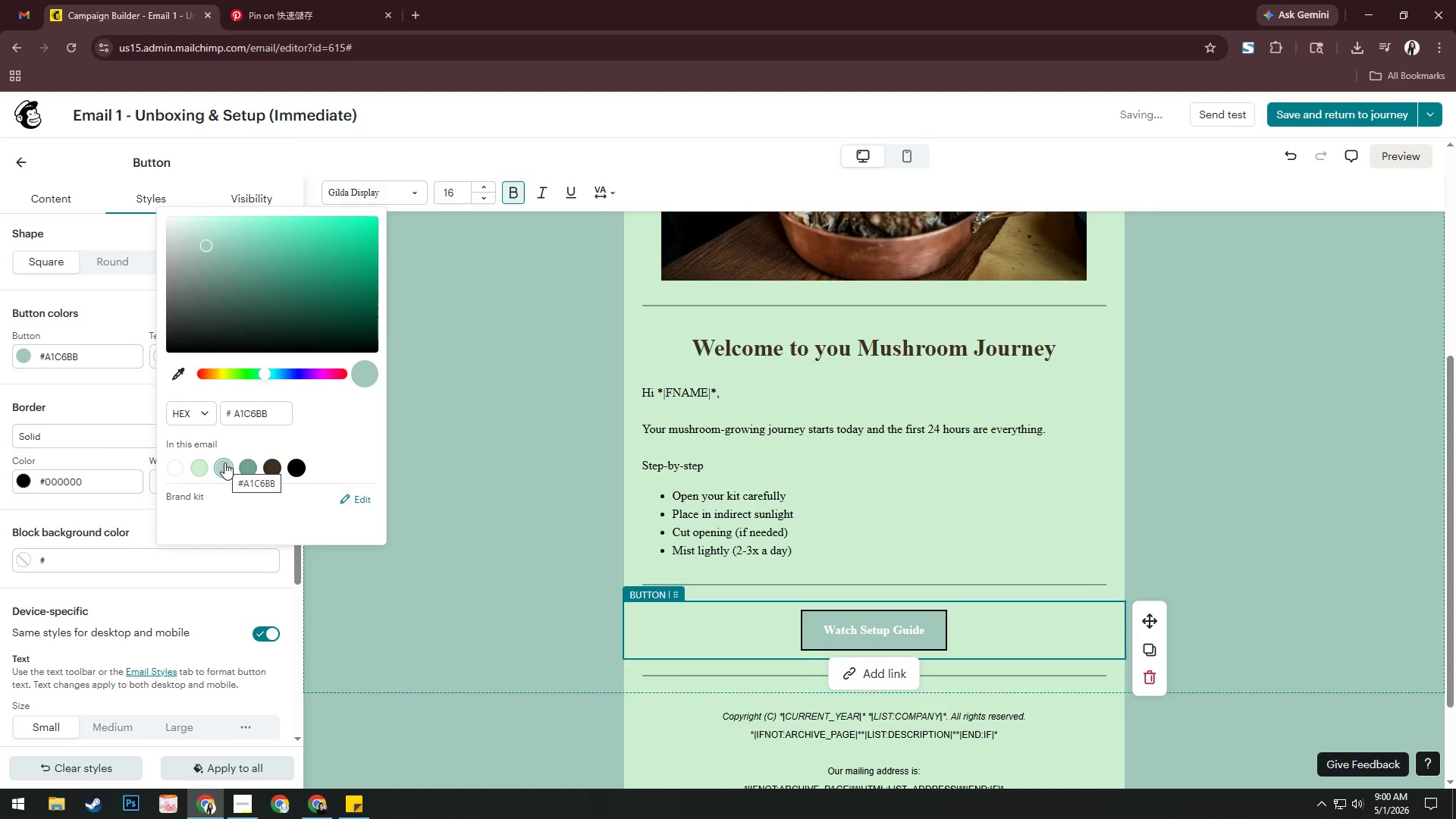 
left_click([415, 396])
 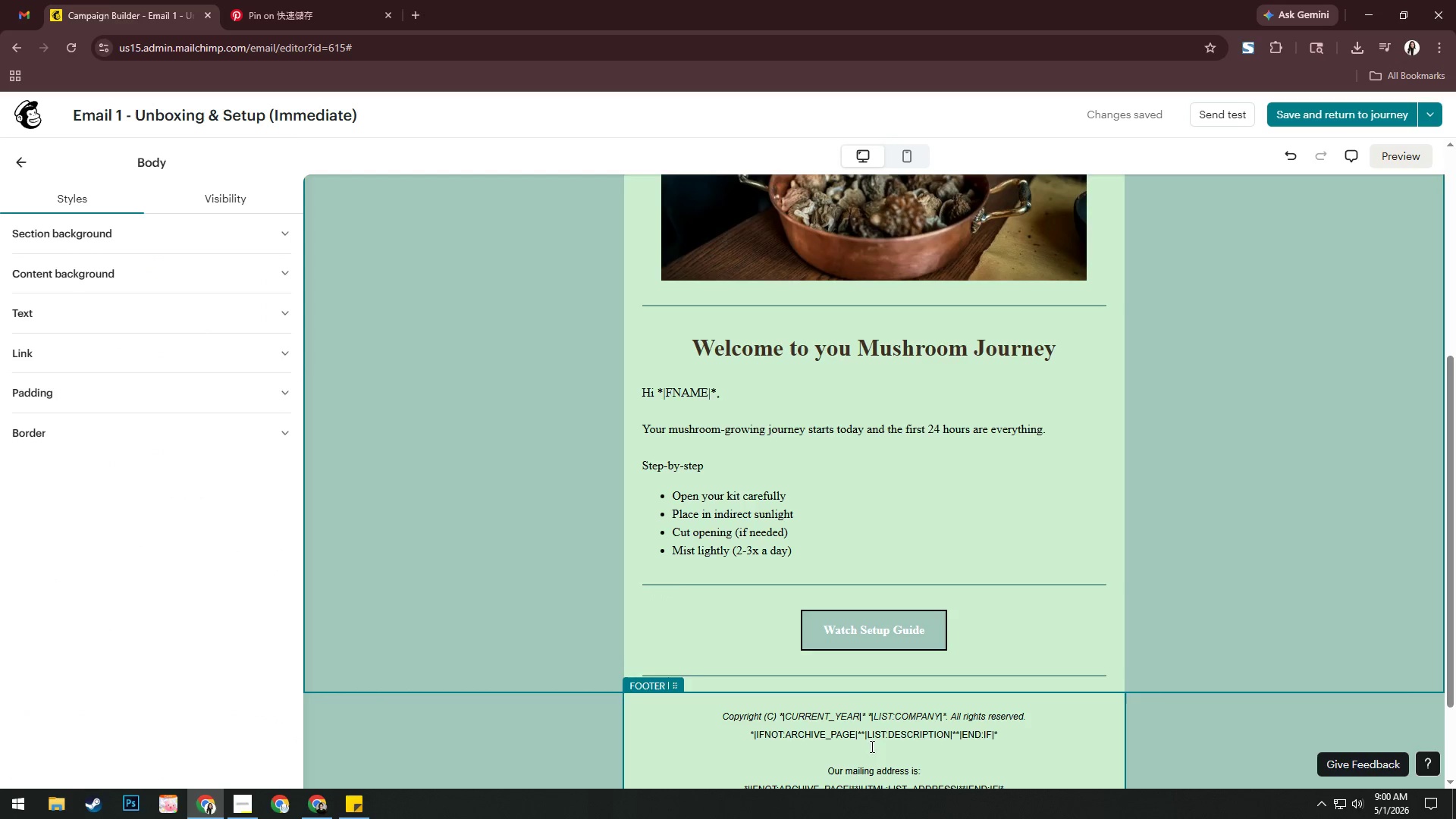 
left_click([806, 637])
 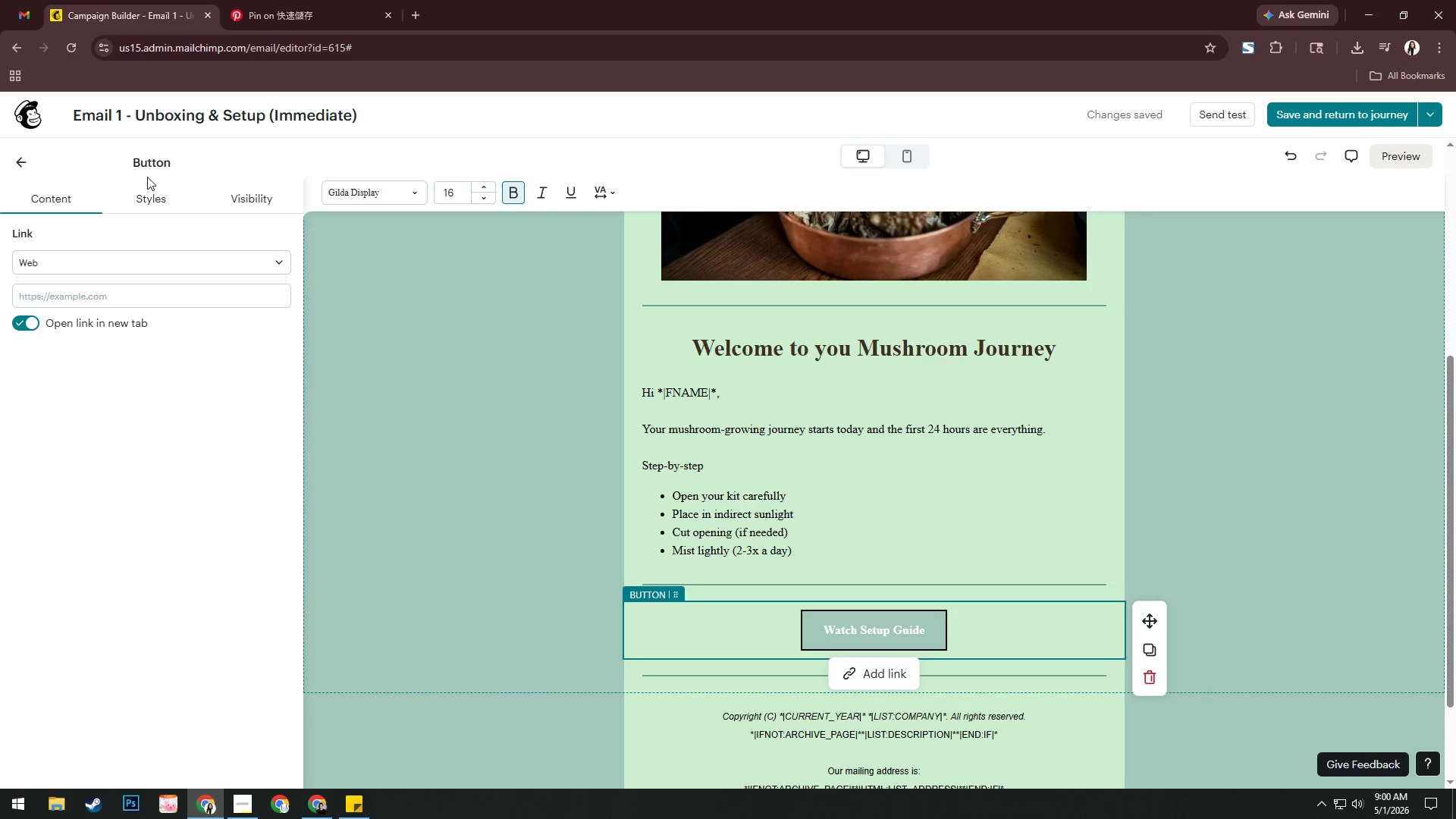 
left_click([152, 196])
 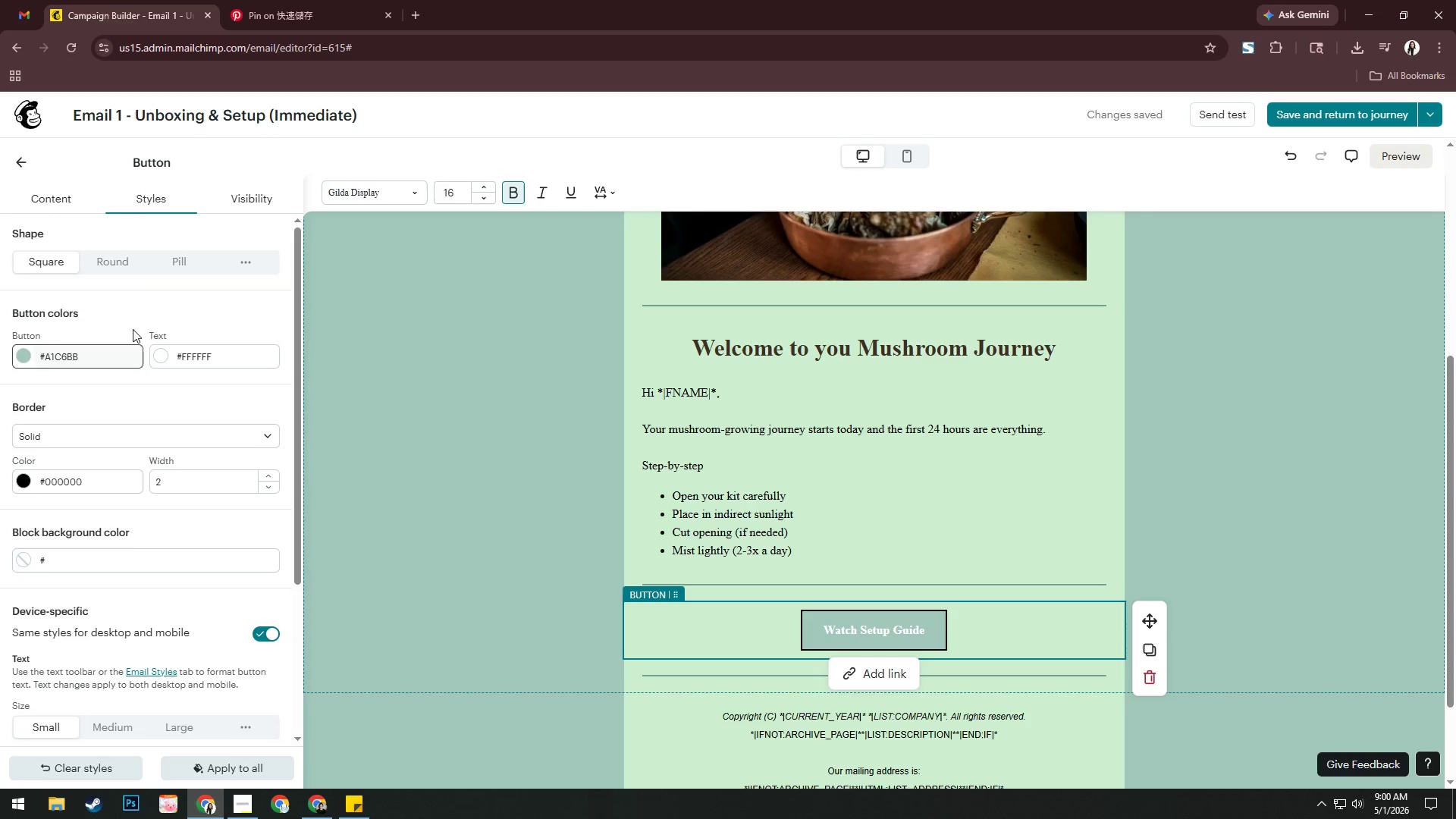 
left_click([184, 265])
 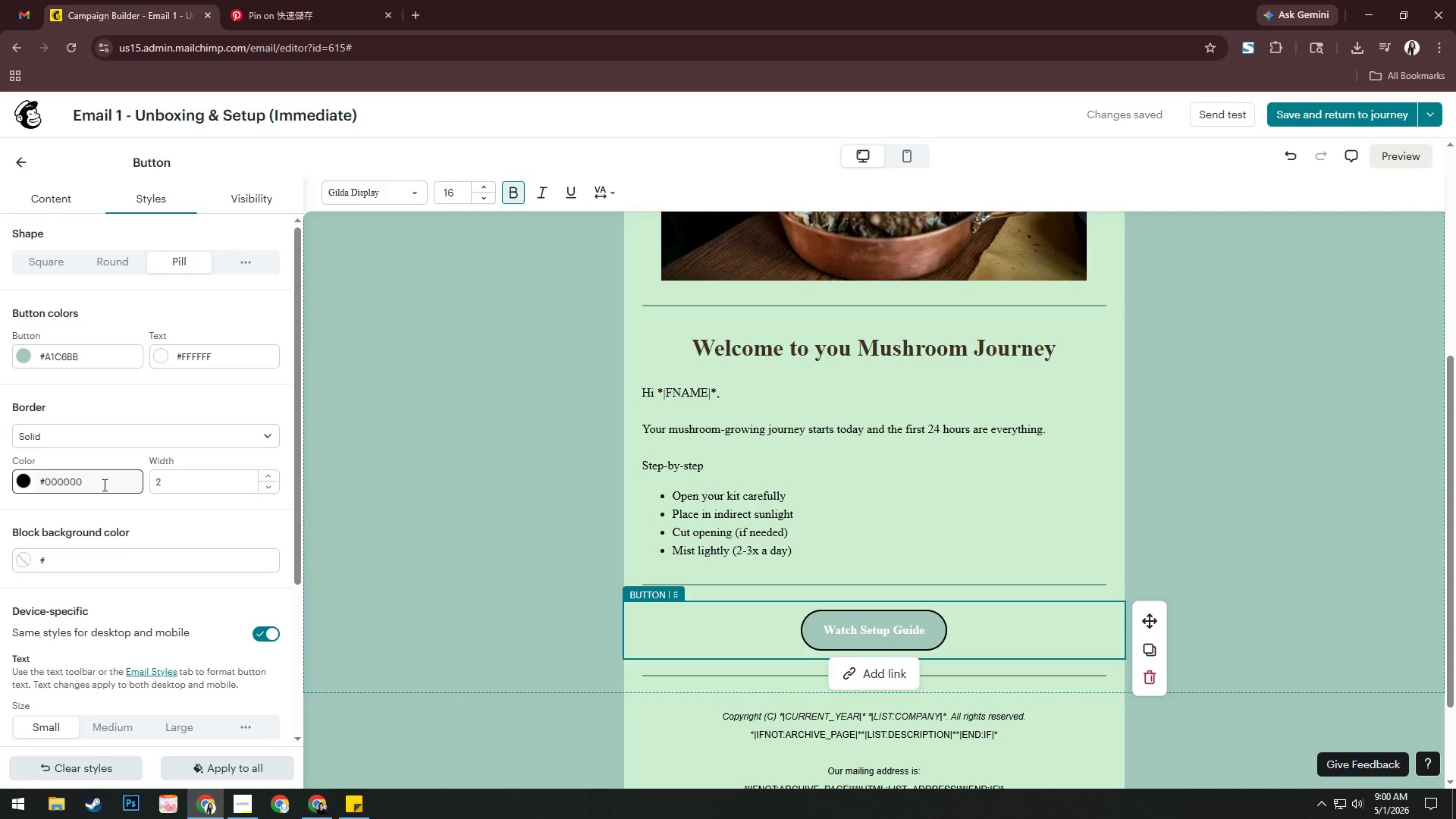 
wait(6.2)
 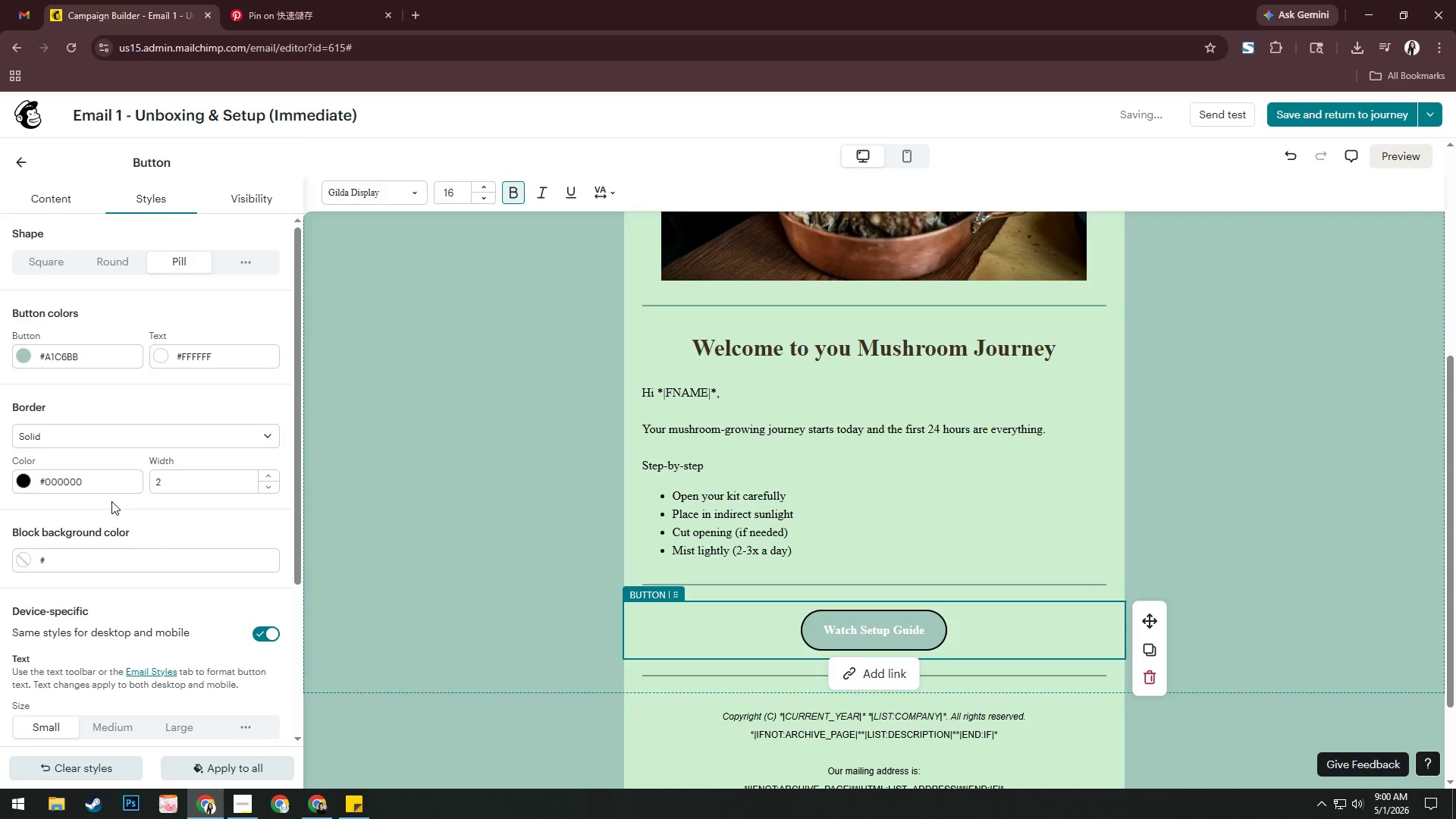 
left_click([174, 360])
 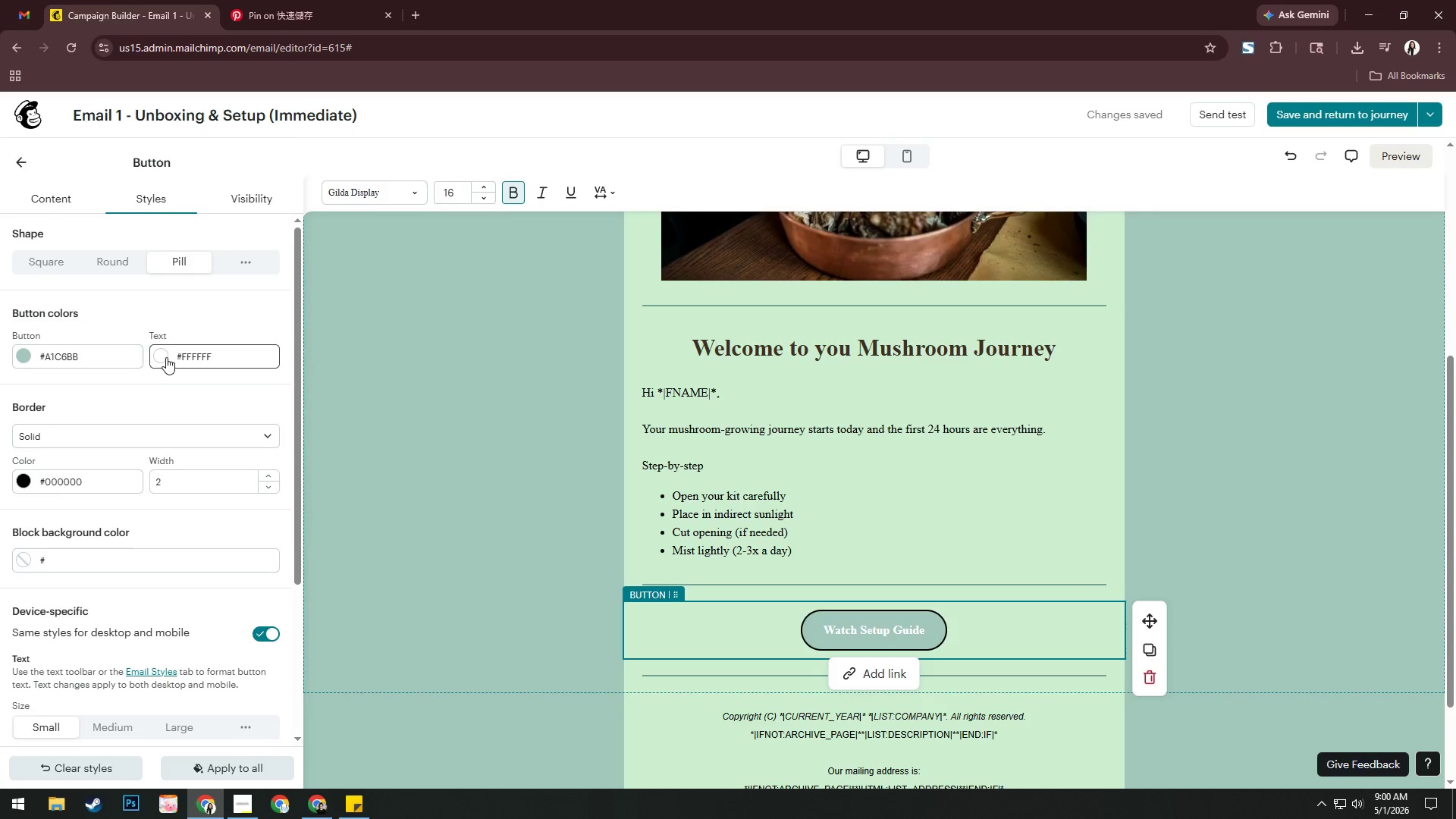 
left_click([166, 357])
 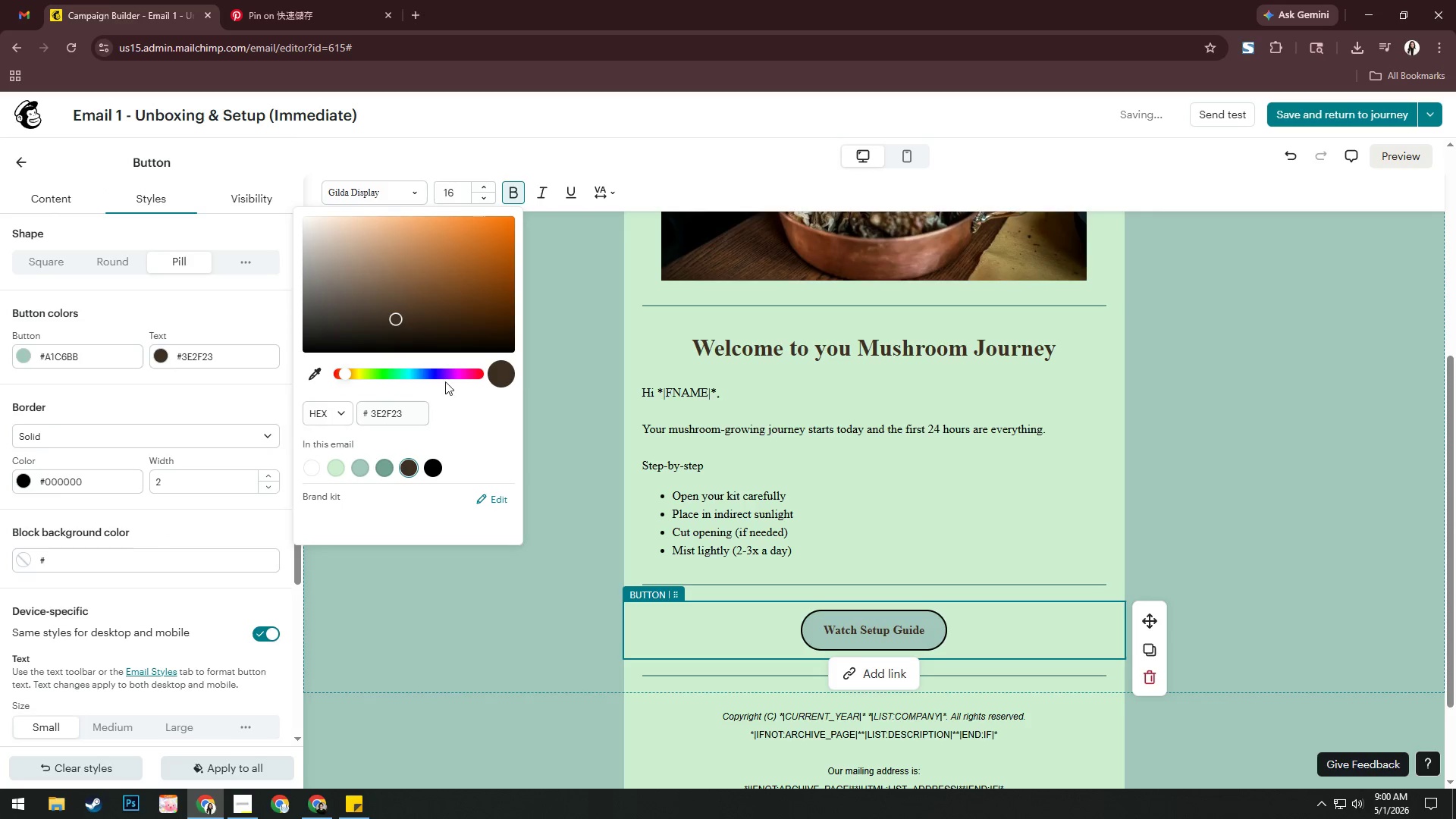 
left_click_drag(start_coordinate=[394, 319], to_coordinate=[507, 287])
 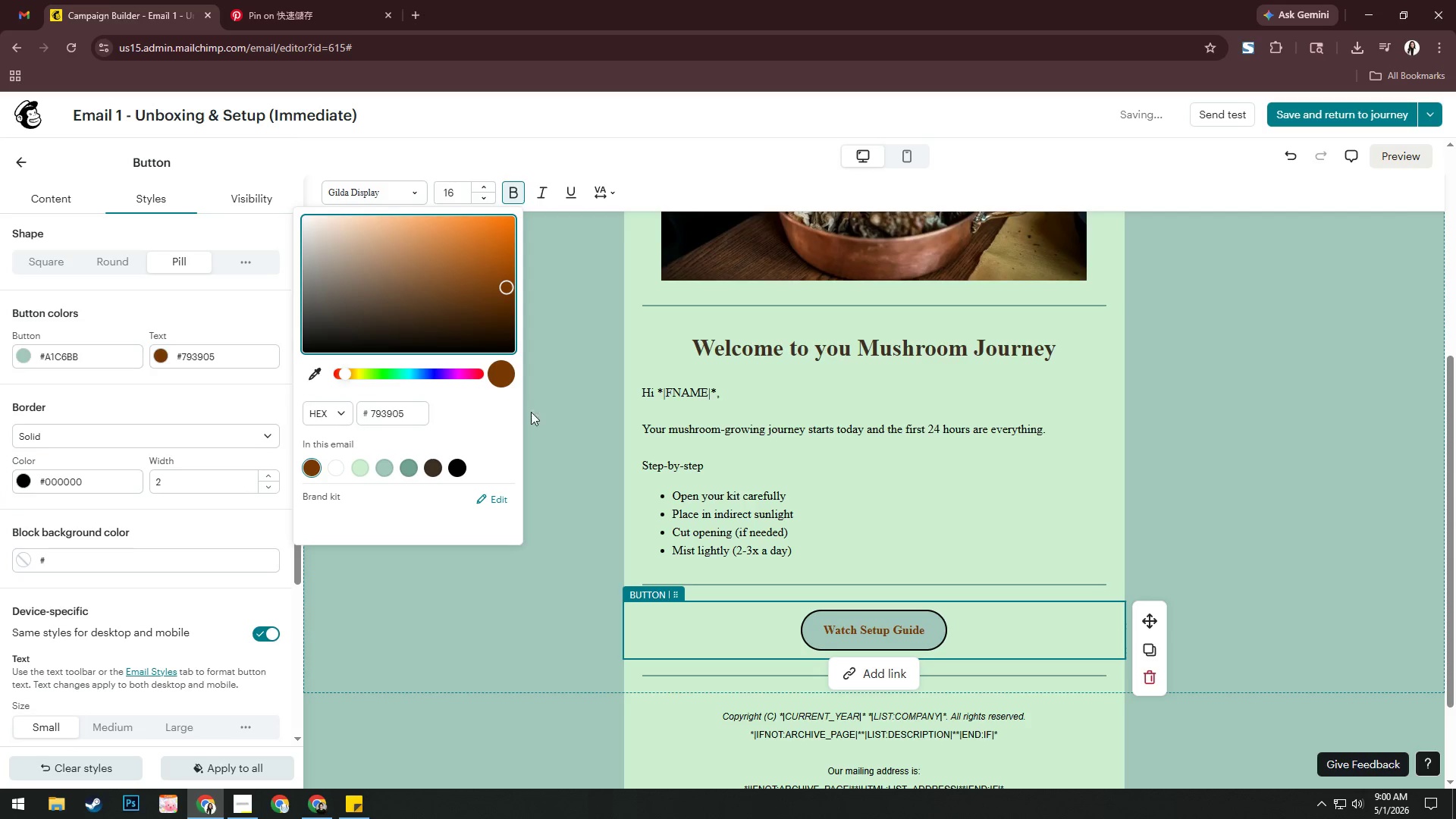 
left_click([551, 413])
 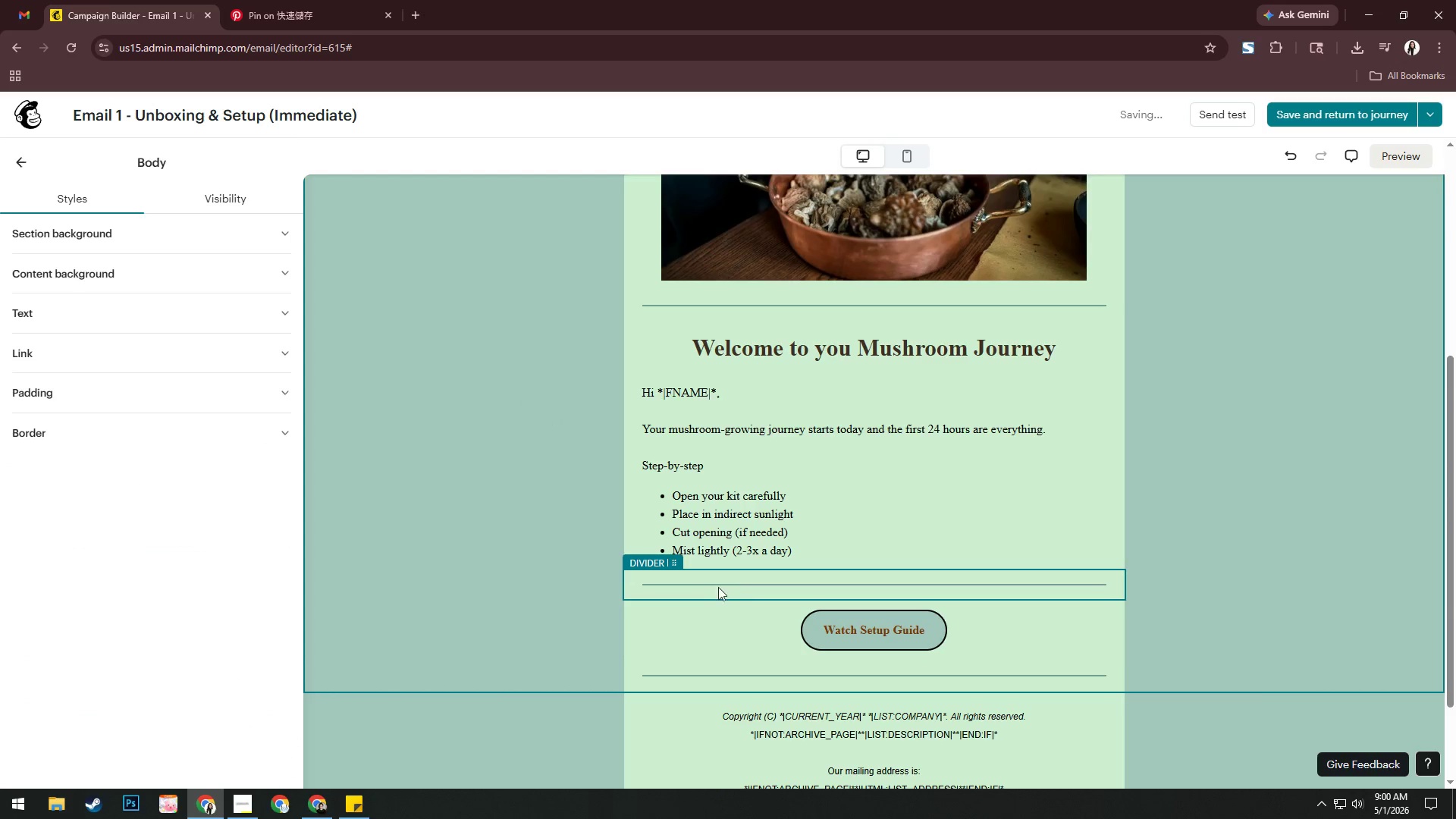 
left_click([777, 637])
 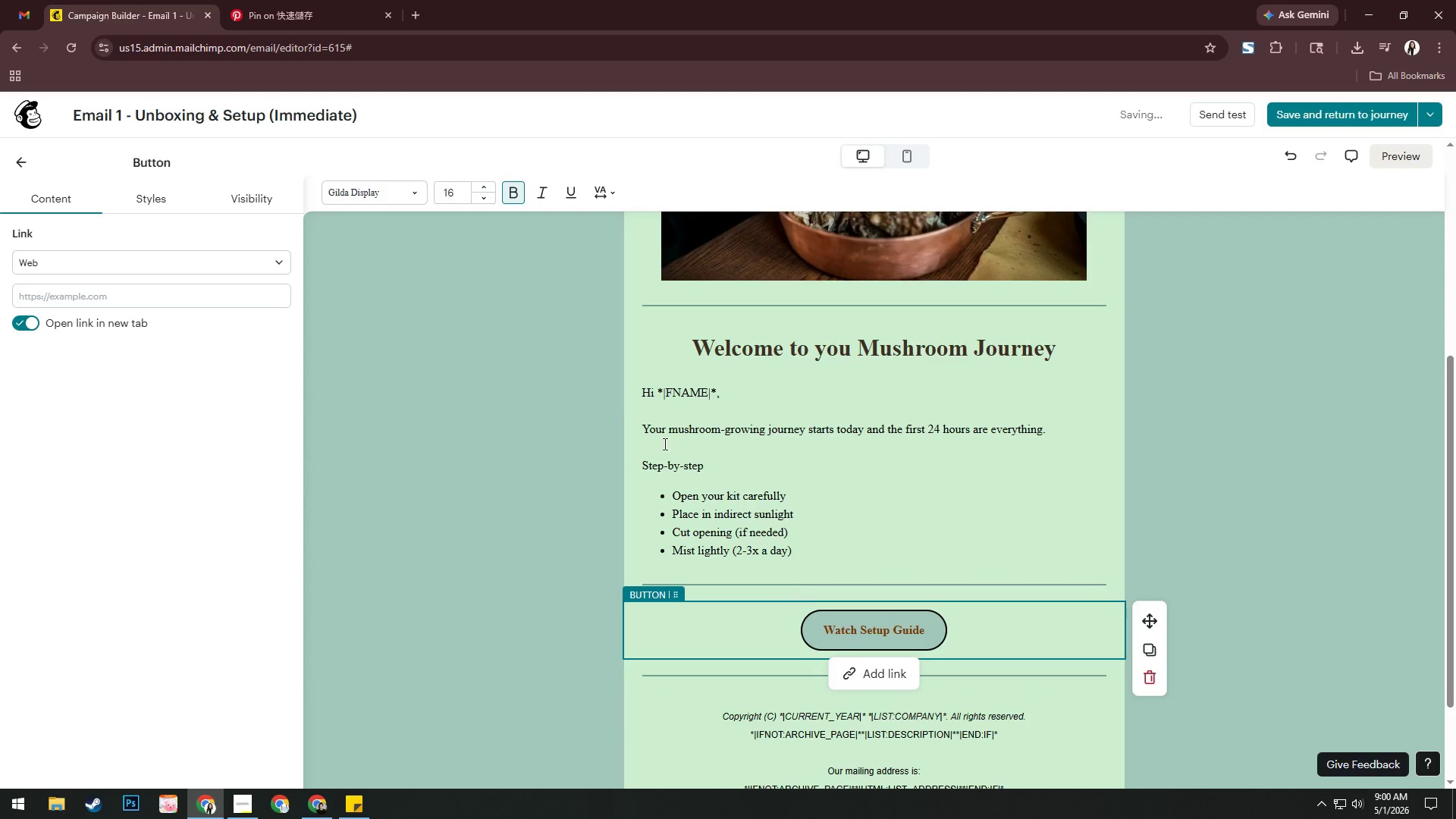 
wait(5.09)
 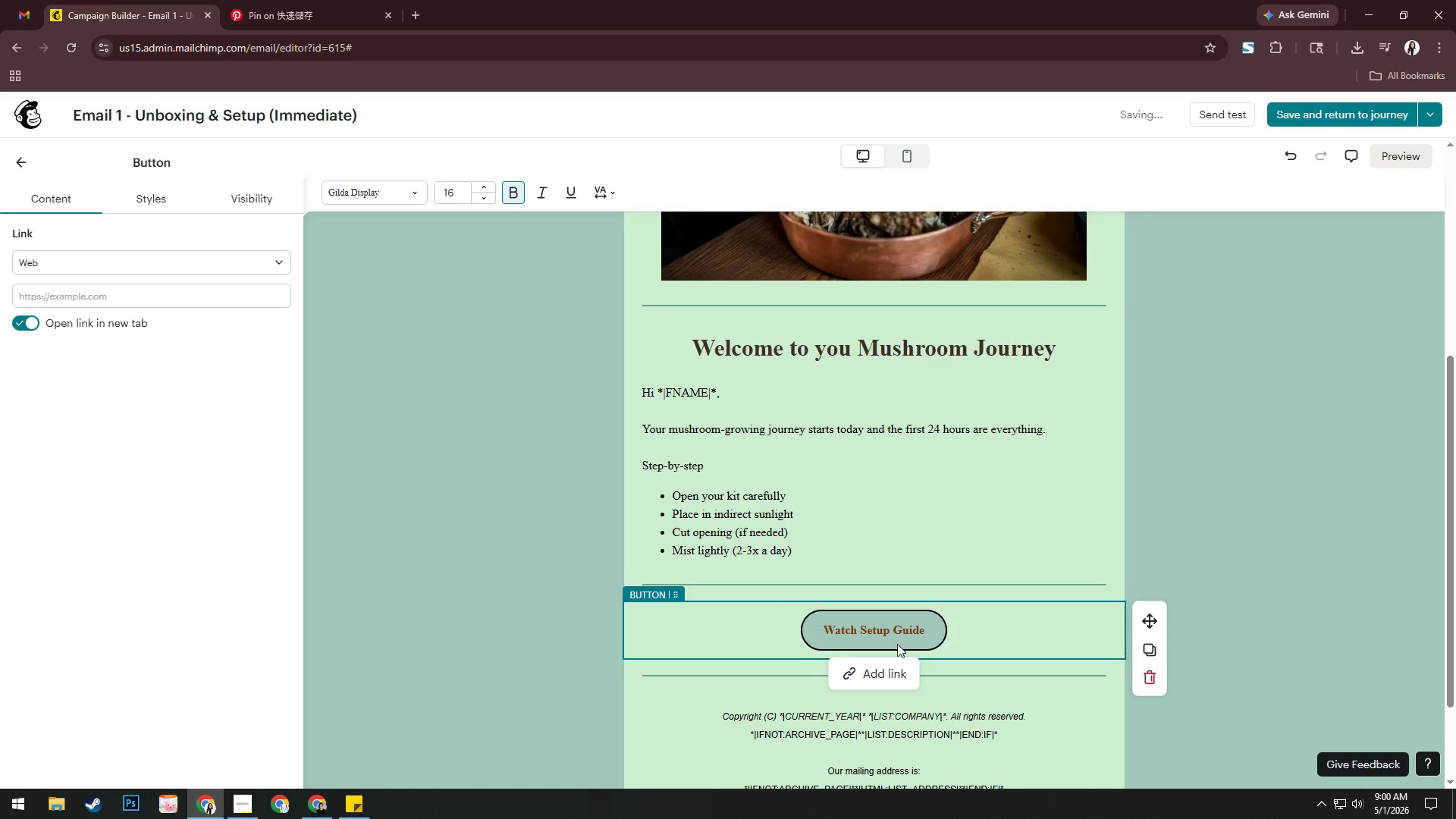 
left_click([490, 186])
 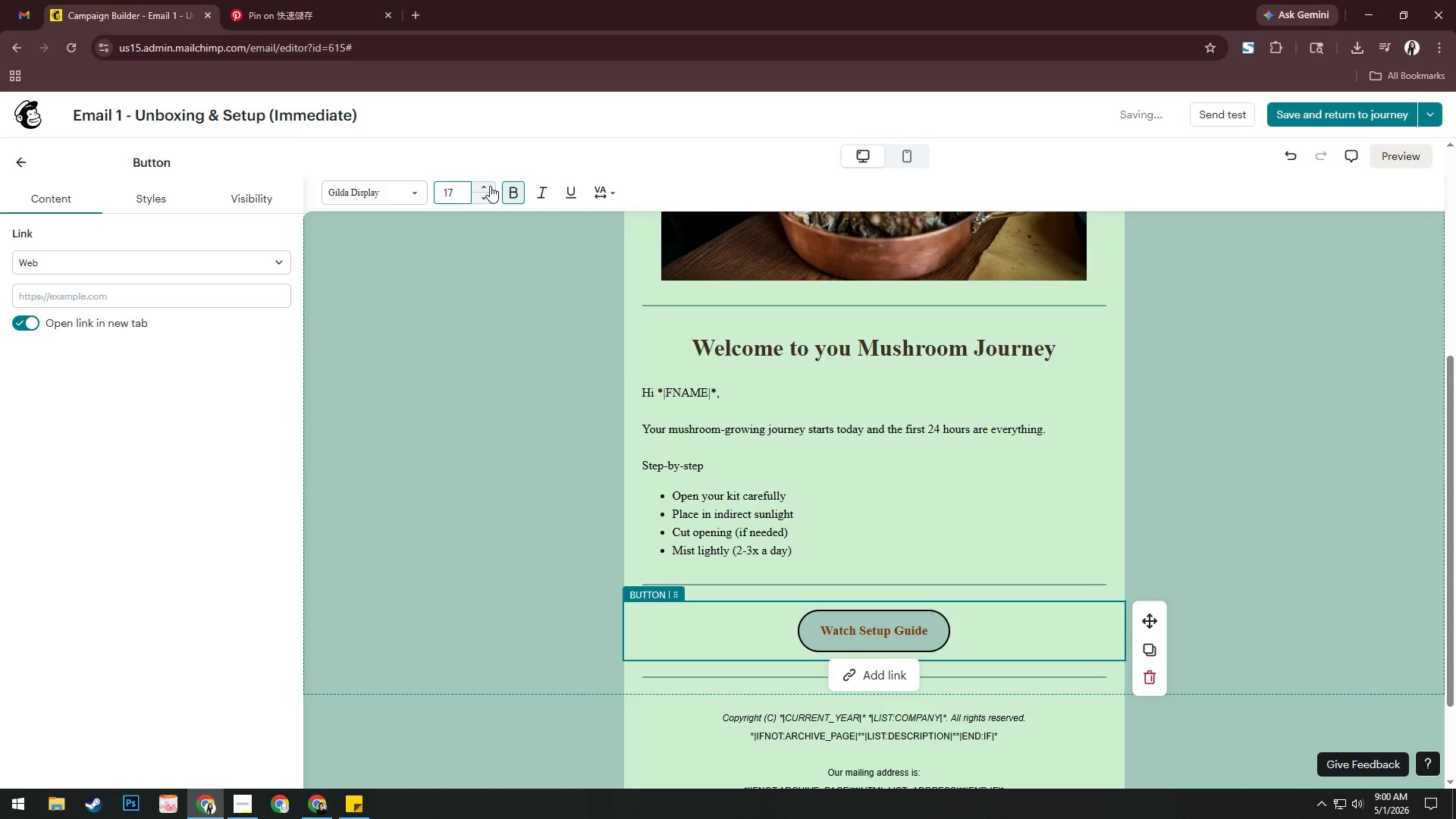 
left_click([490, 186])
 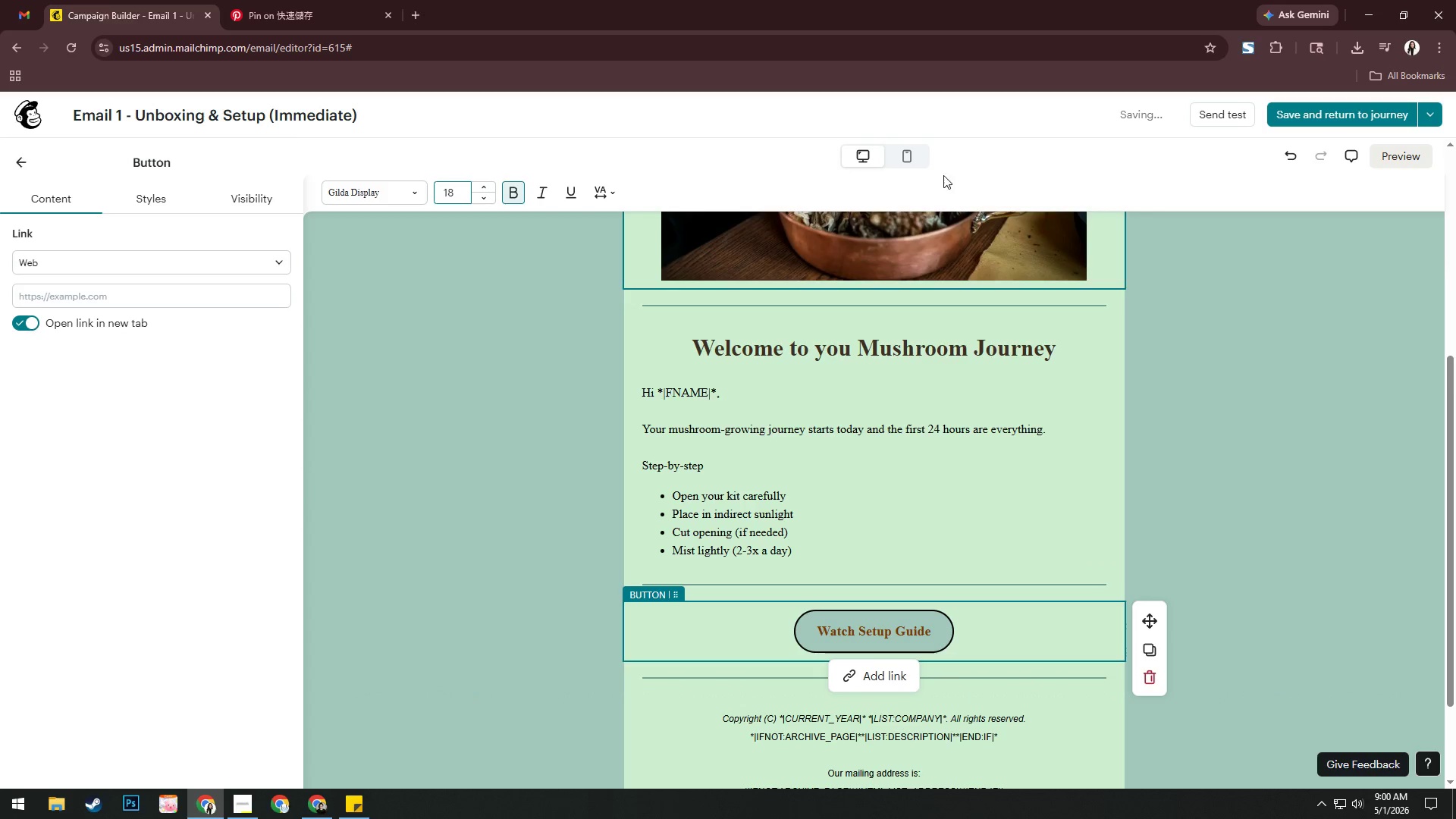 
left_click([911, 148])
 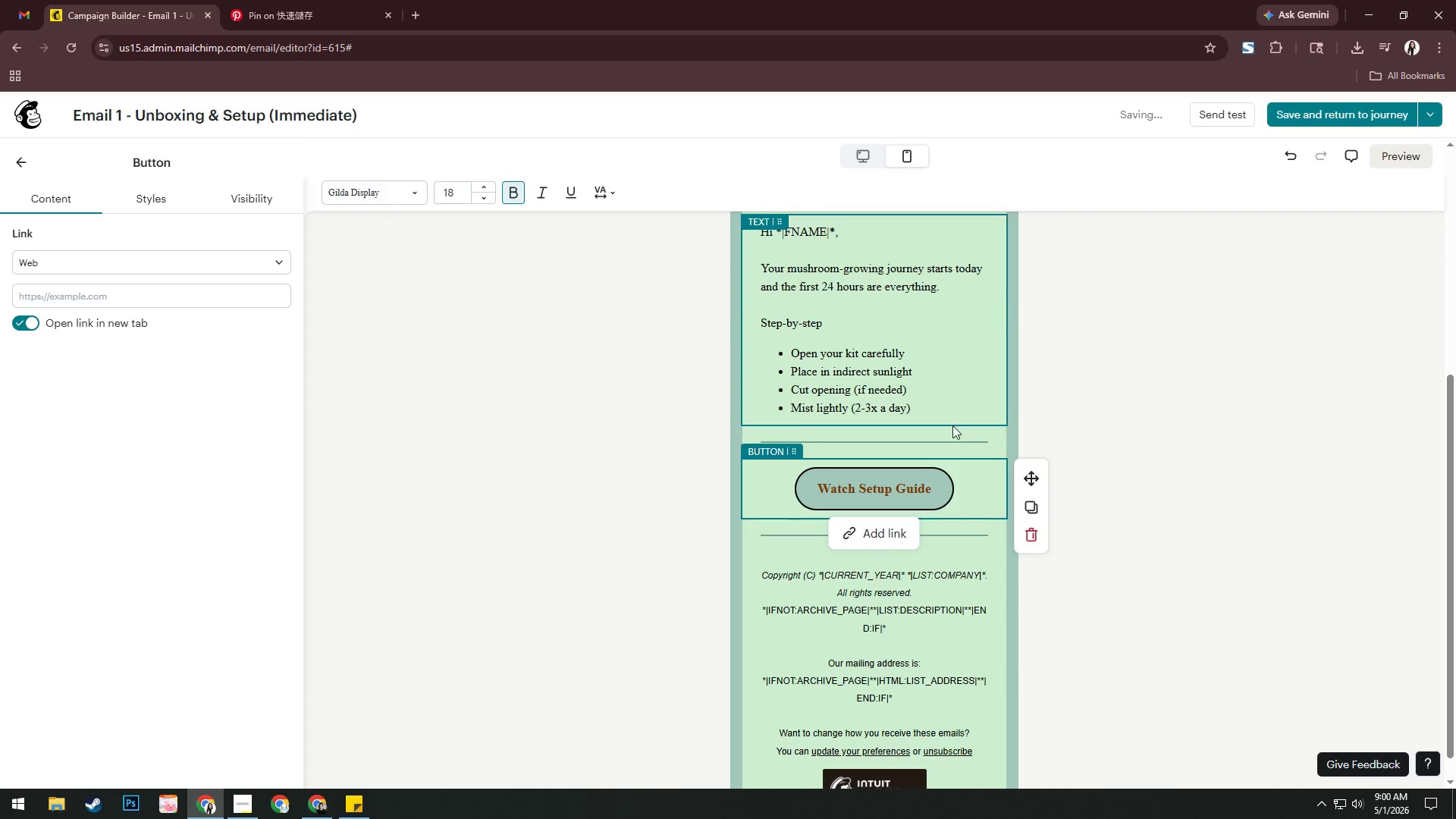 
scroll: coordinate [932, 438], scroll_direction: up, amount: 7.0
 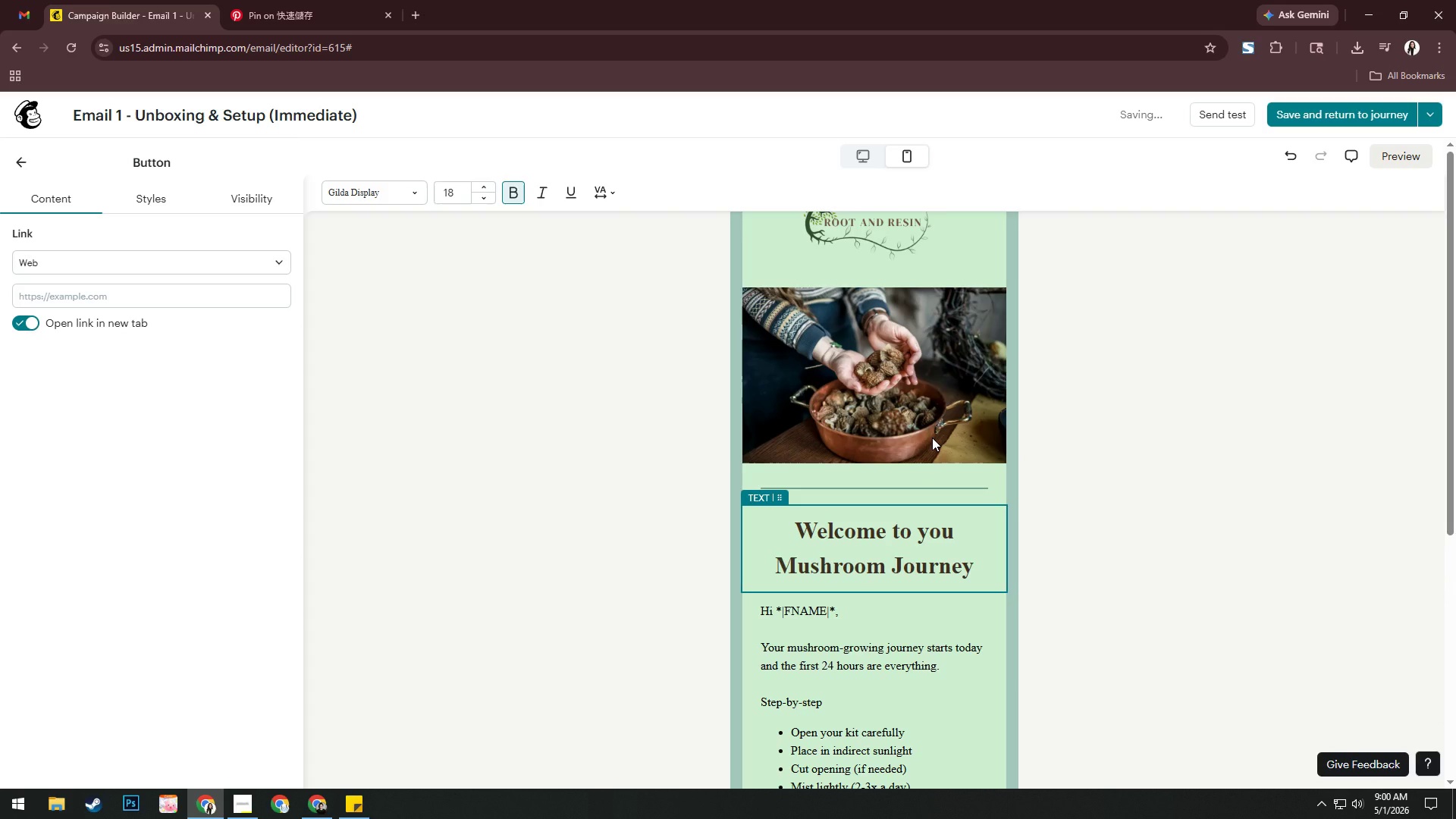 
scroll: coordinate [932, 438], scroll_direction: down, amount: 8.0
 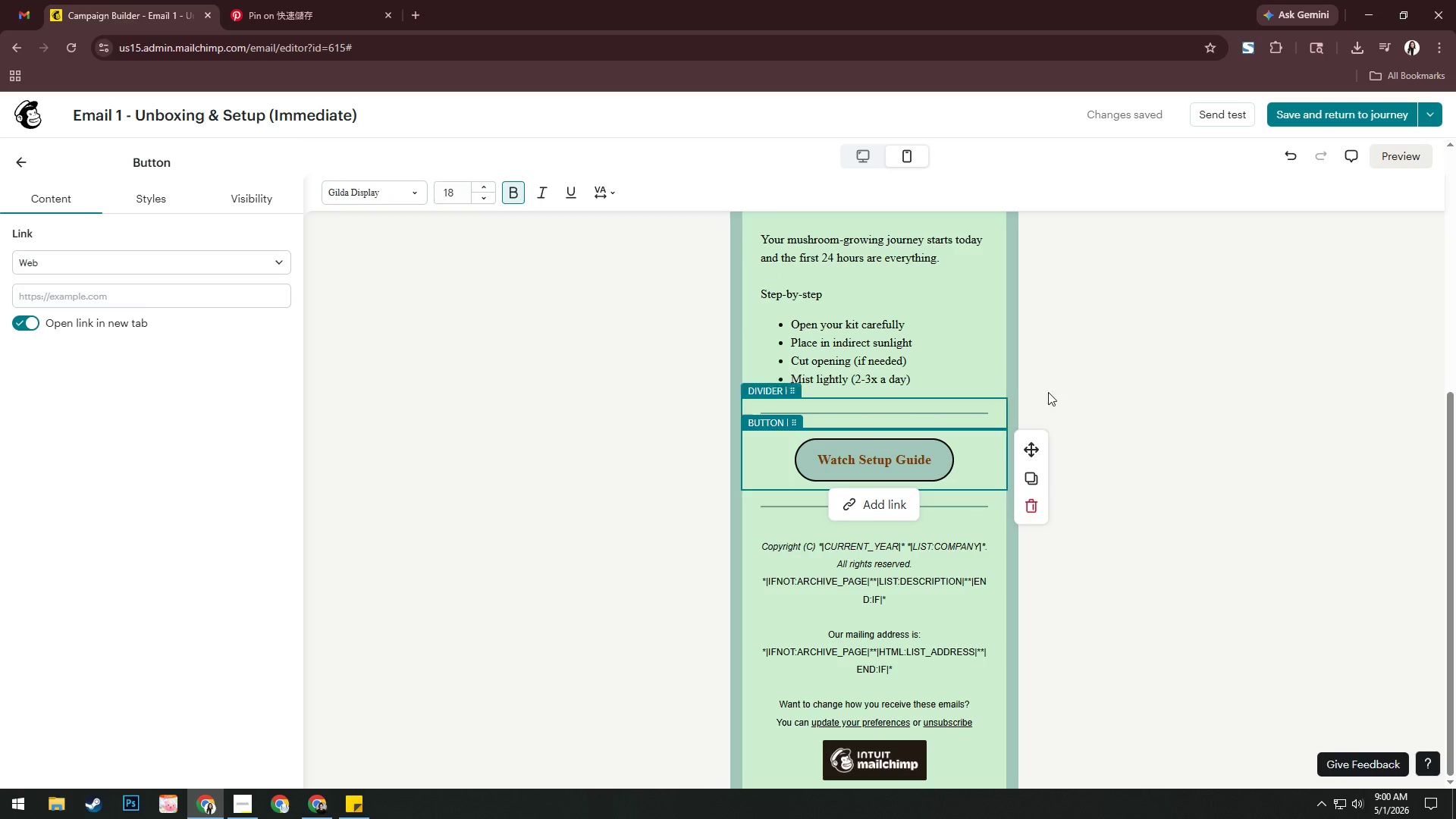 
left_click([1061, 384])
 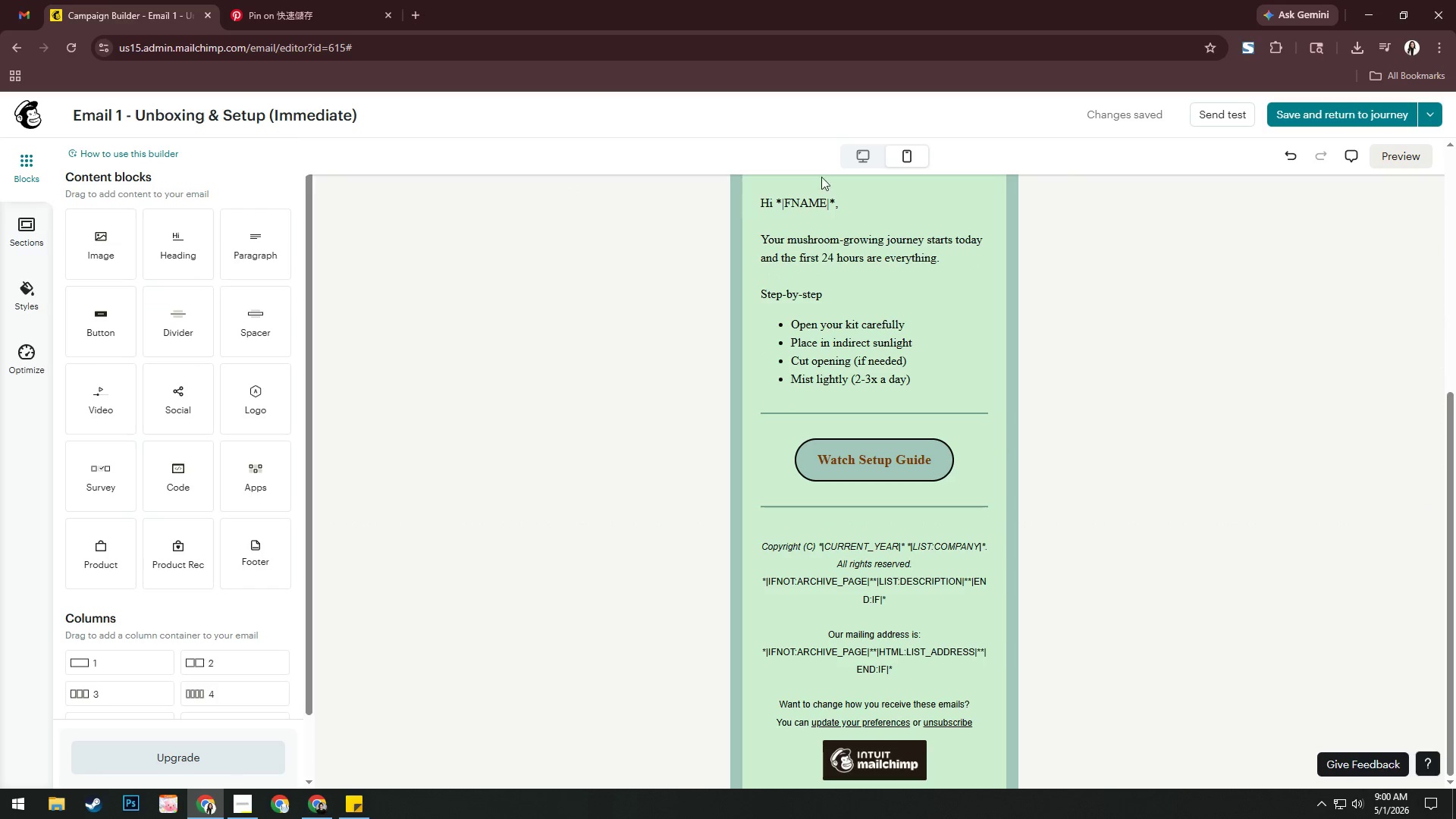 
left_click([875, 153])
 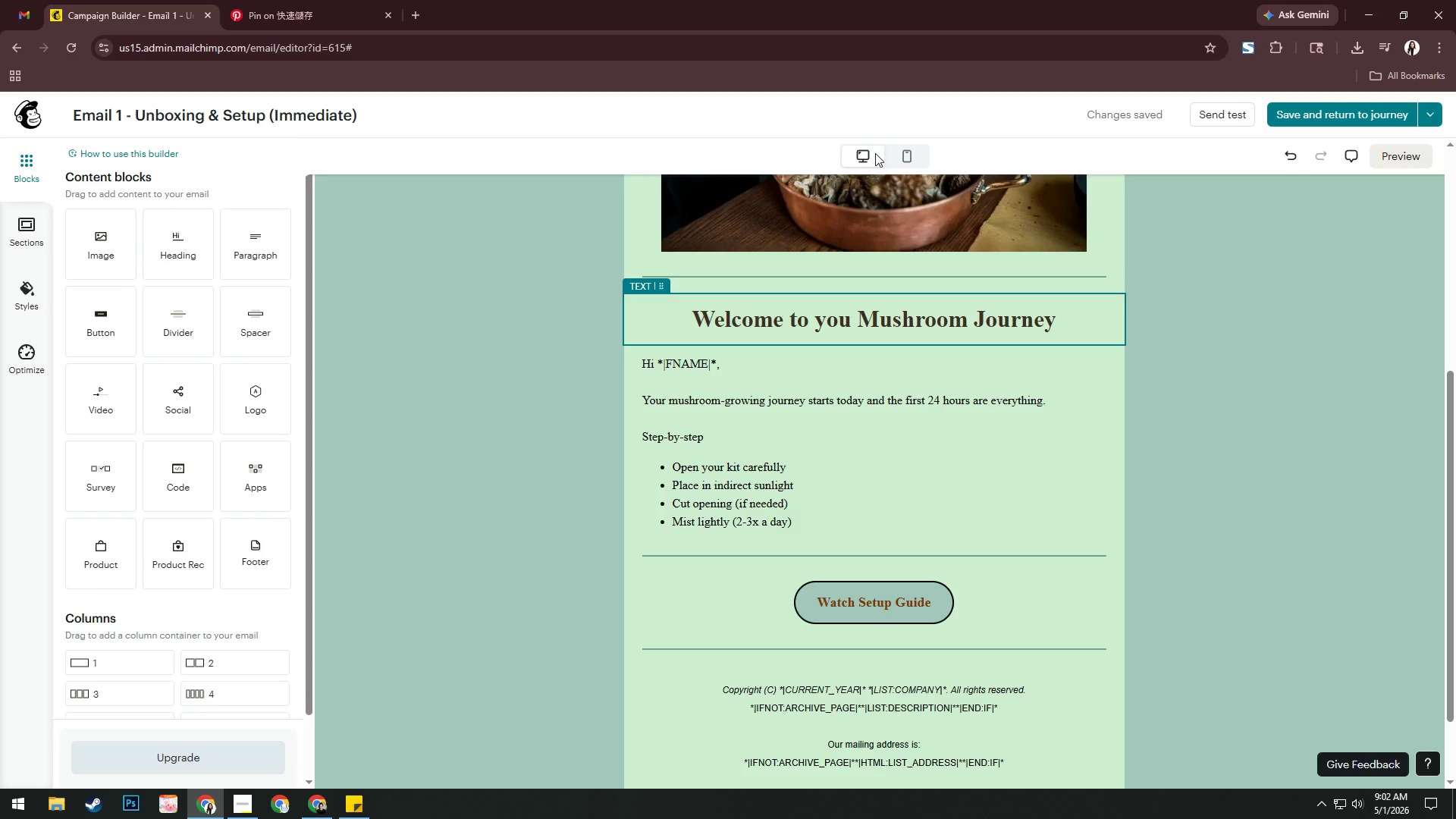 
wait(113.41)
 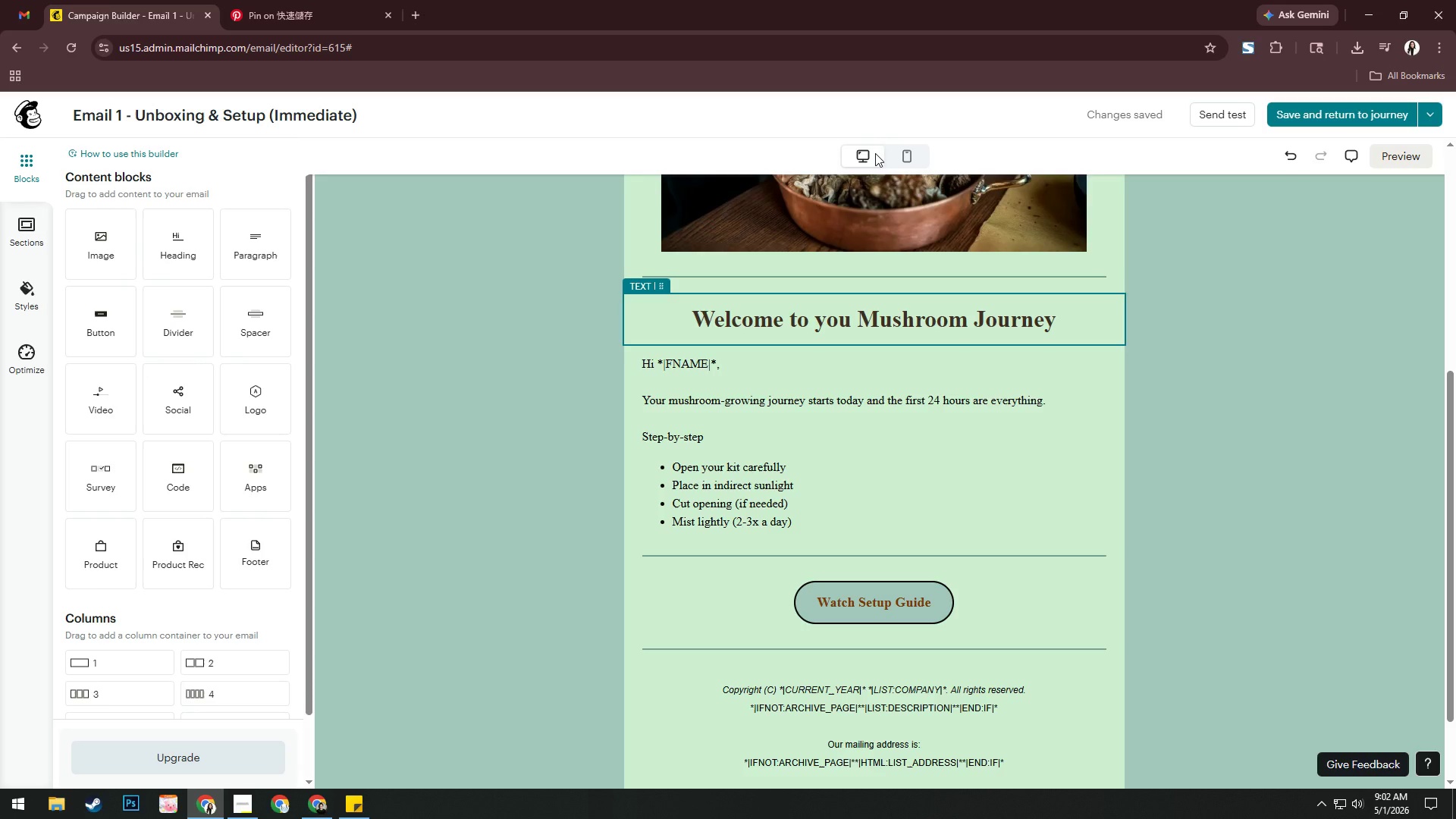 
left_click_drag(start_coordinate=[267, 246], to_coordinate=[895, 619])
 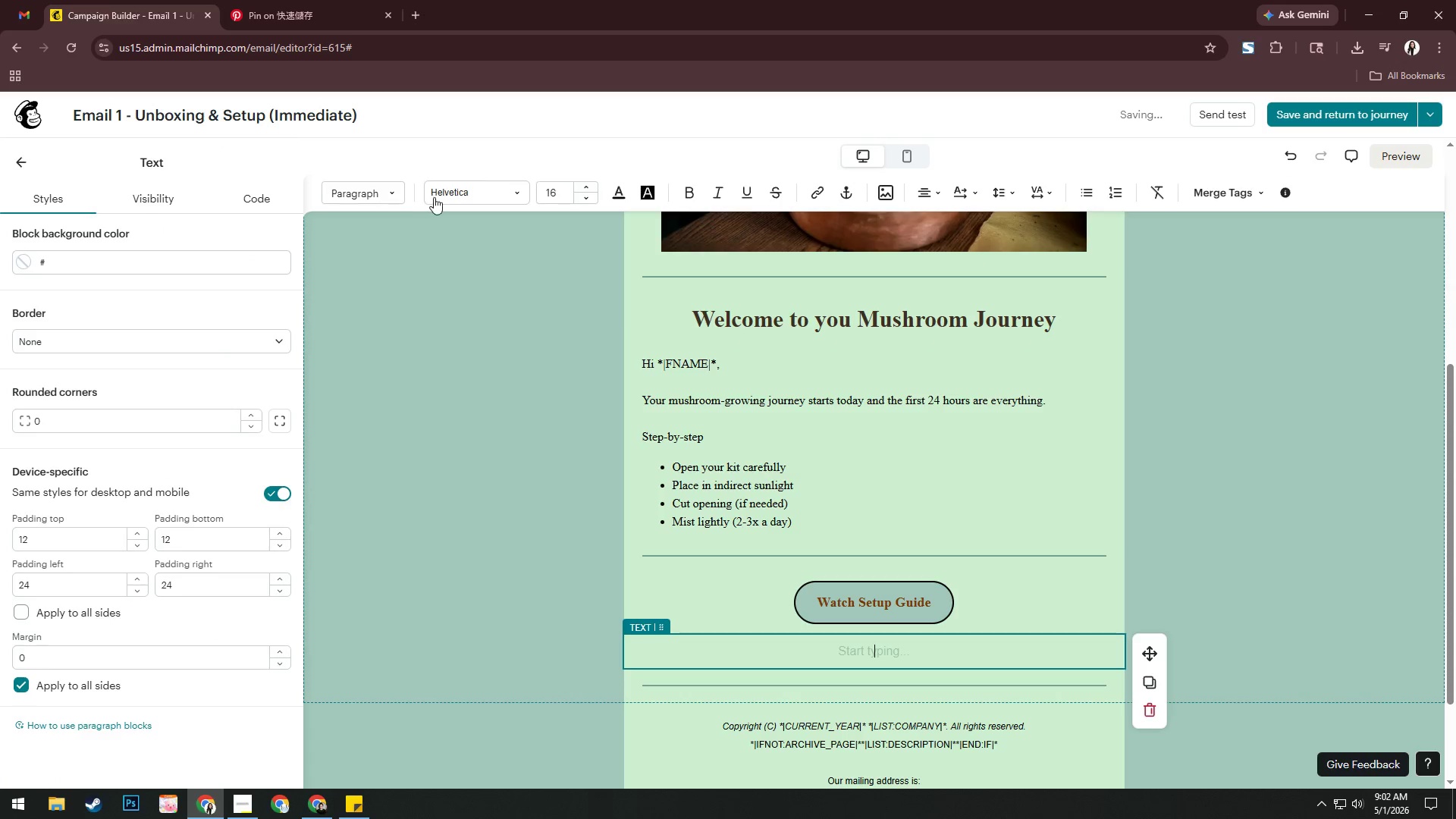 
left_click([453, 188])
 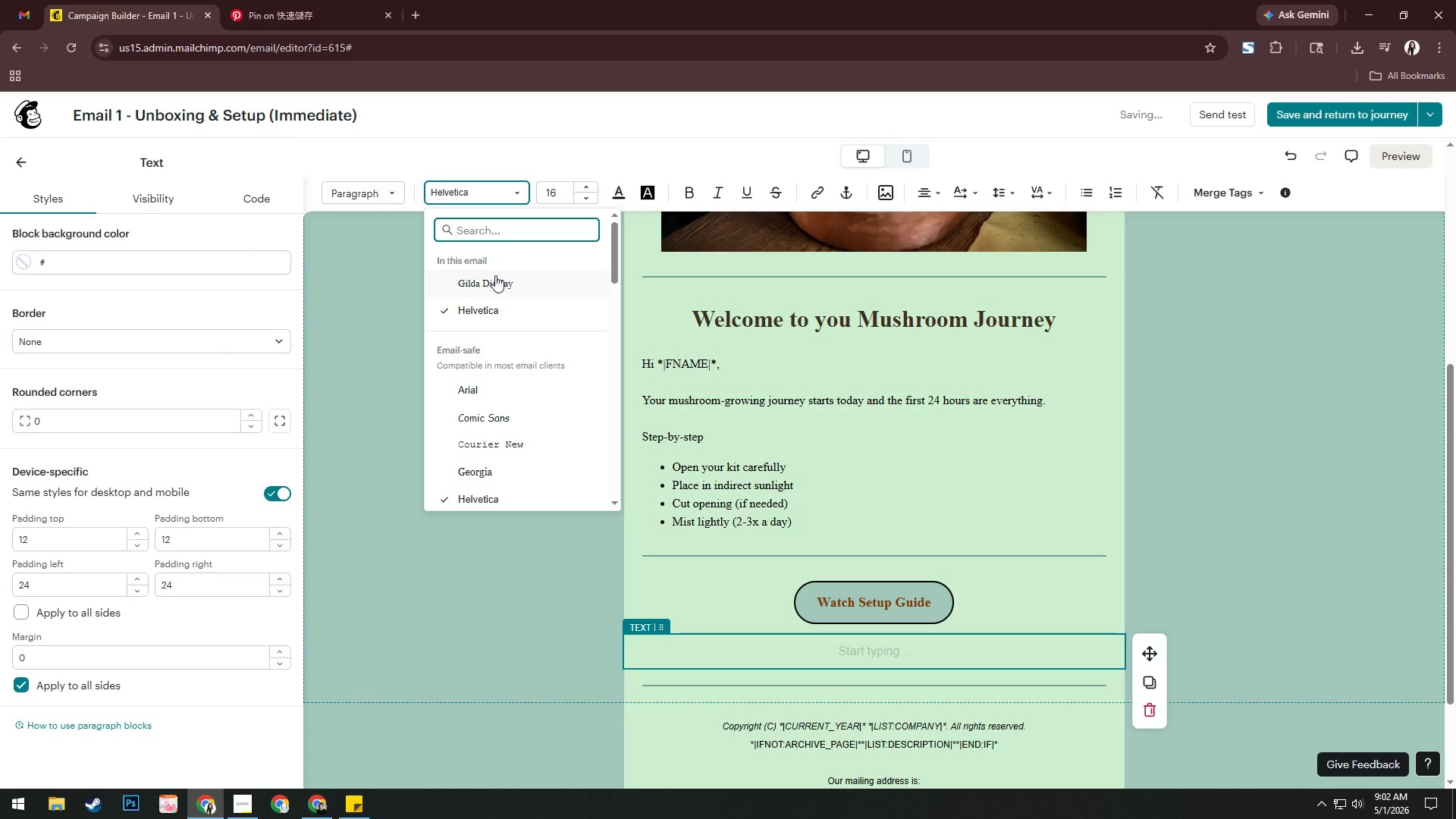 
left_click([495, 275])
 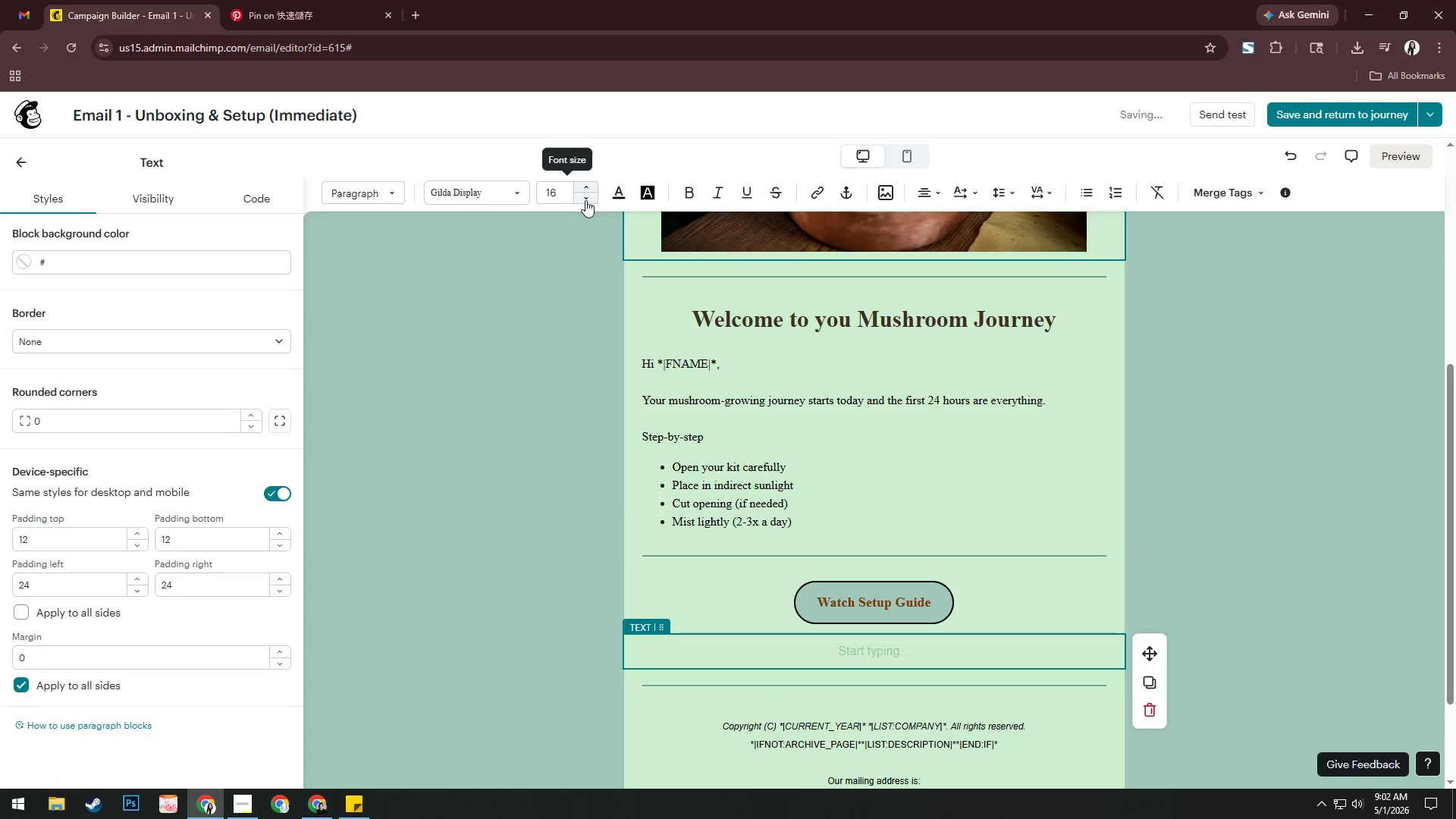 
double_click([585, 200])
 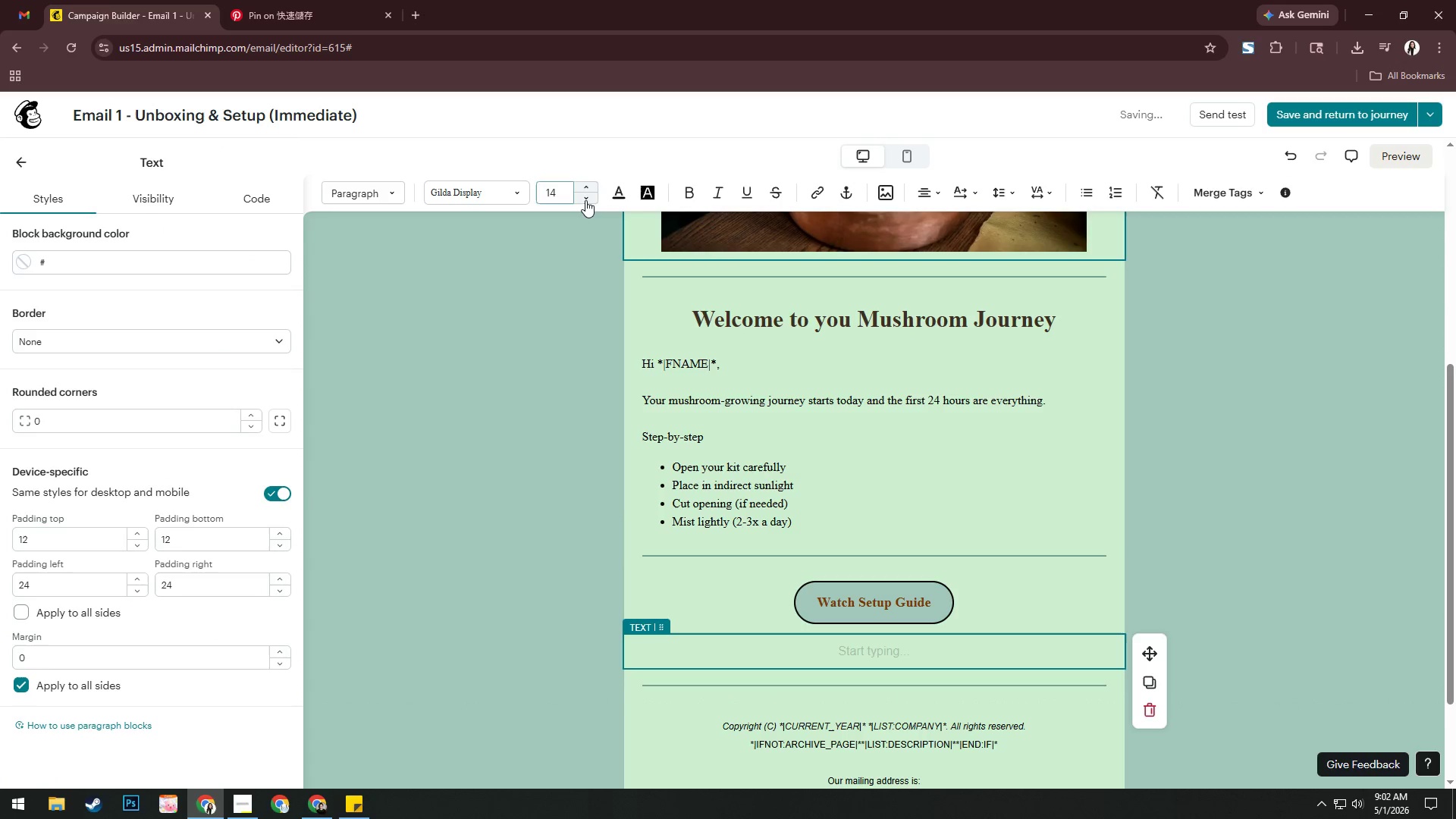 
triple_click([585, 200])
 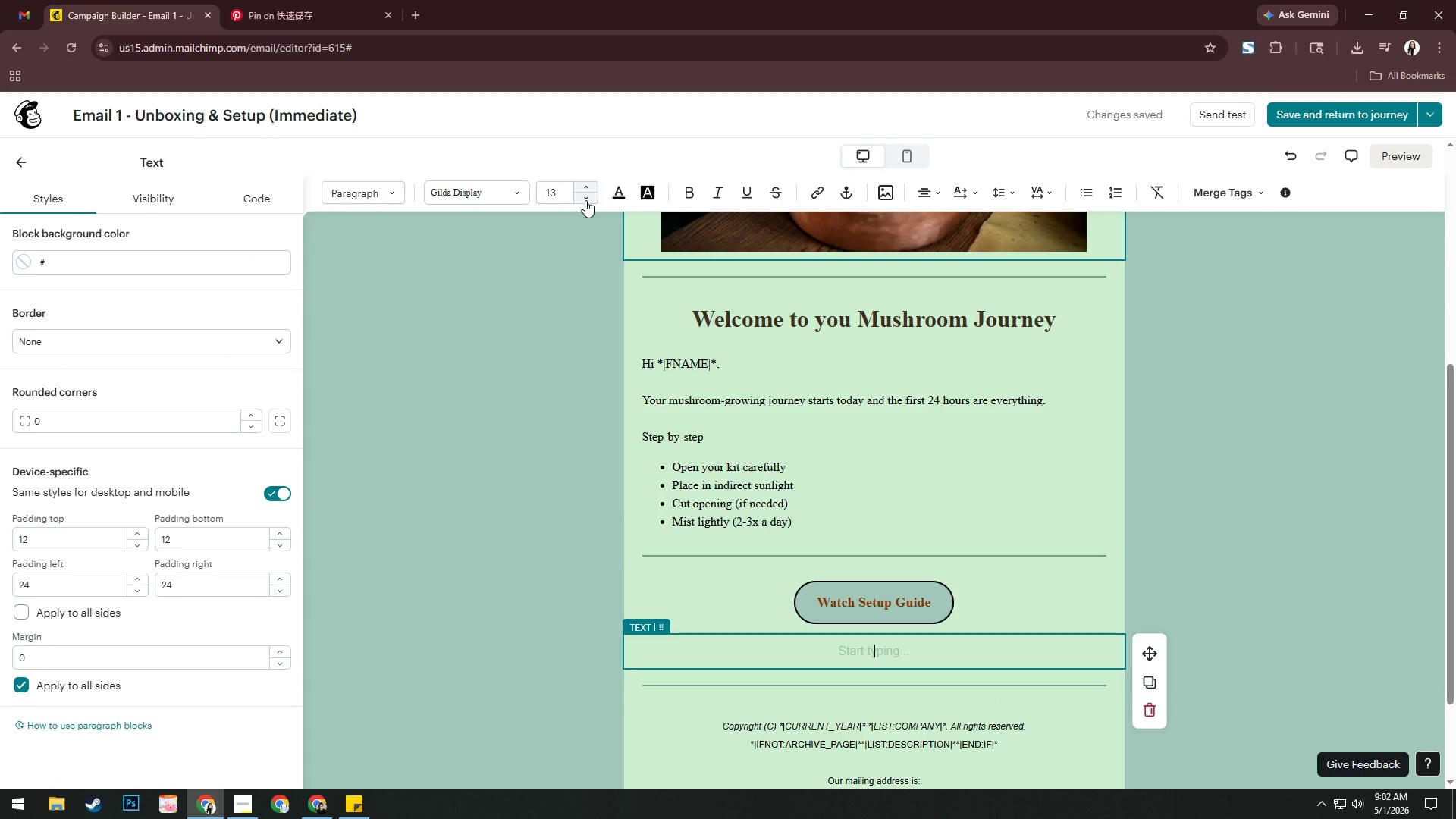 
left_click([585, 200])
 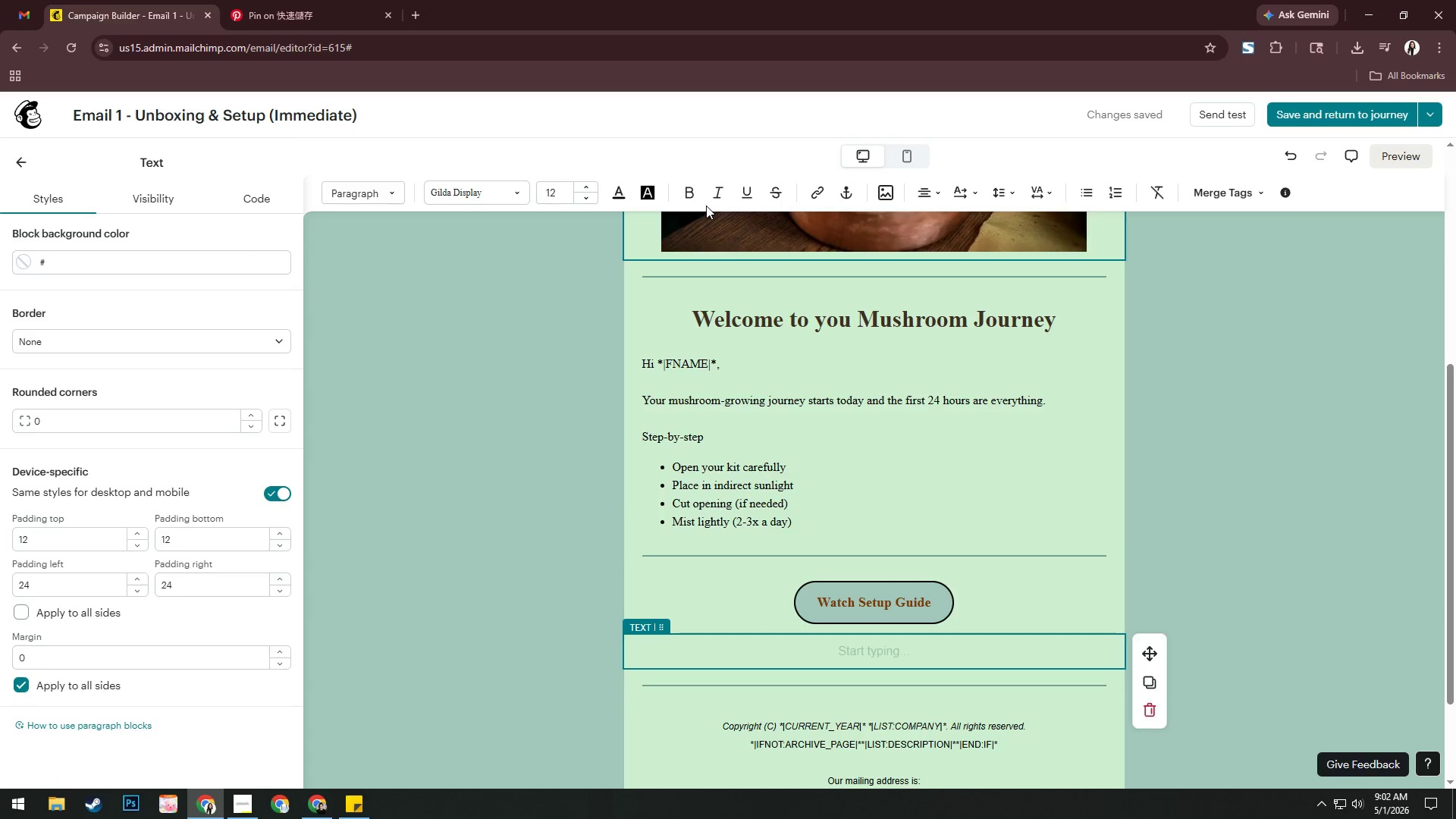 
left_click([692, 196])
 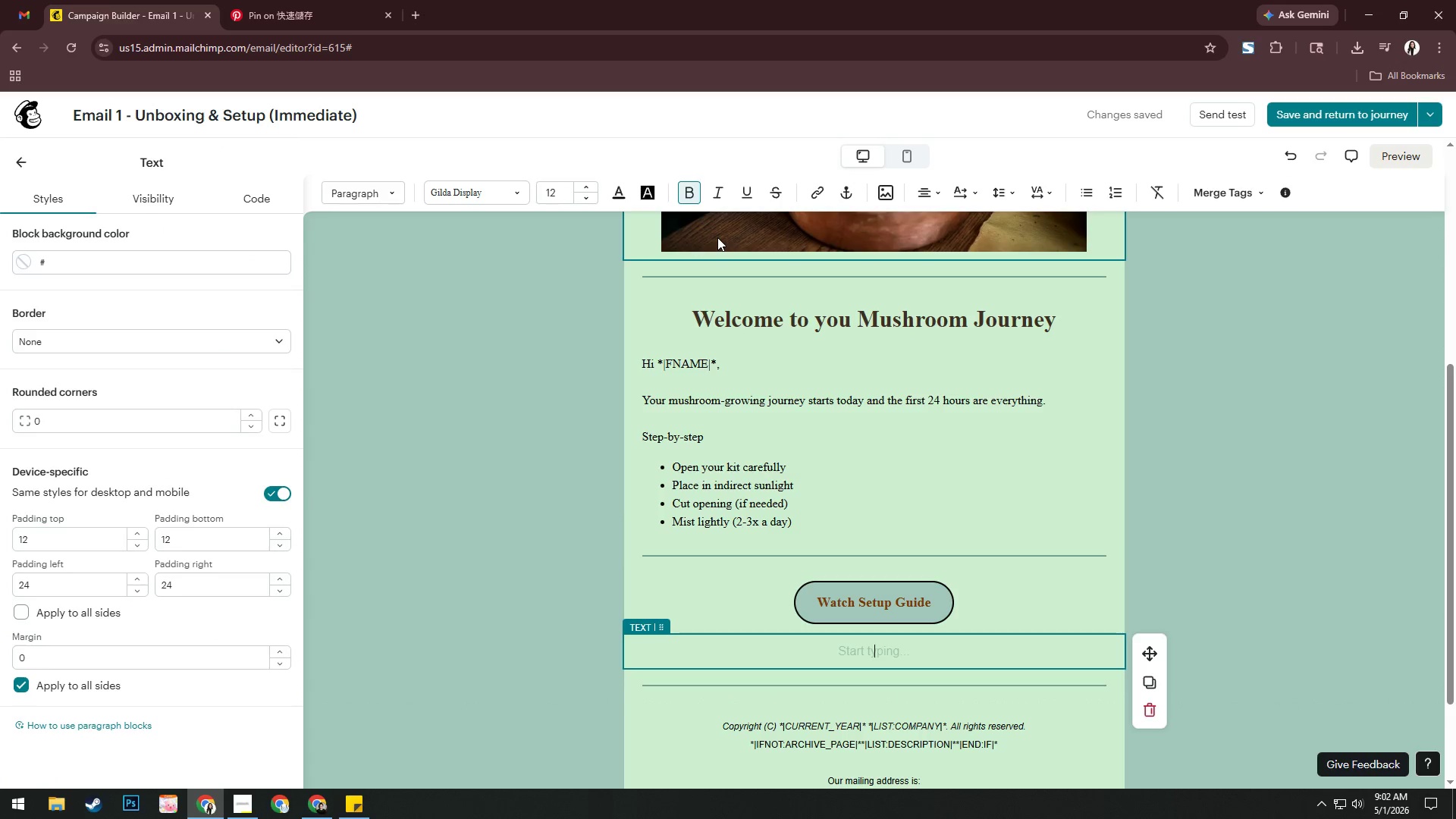 
type(Pro)
 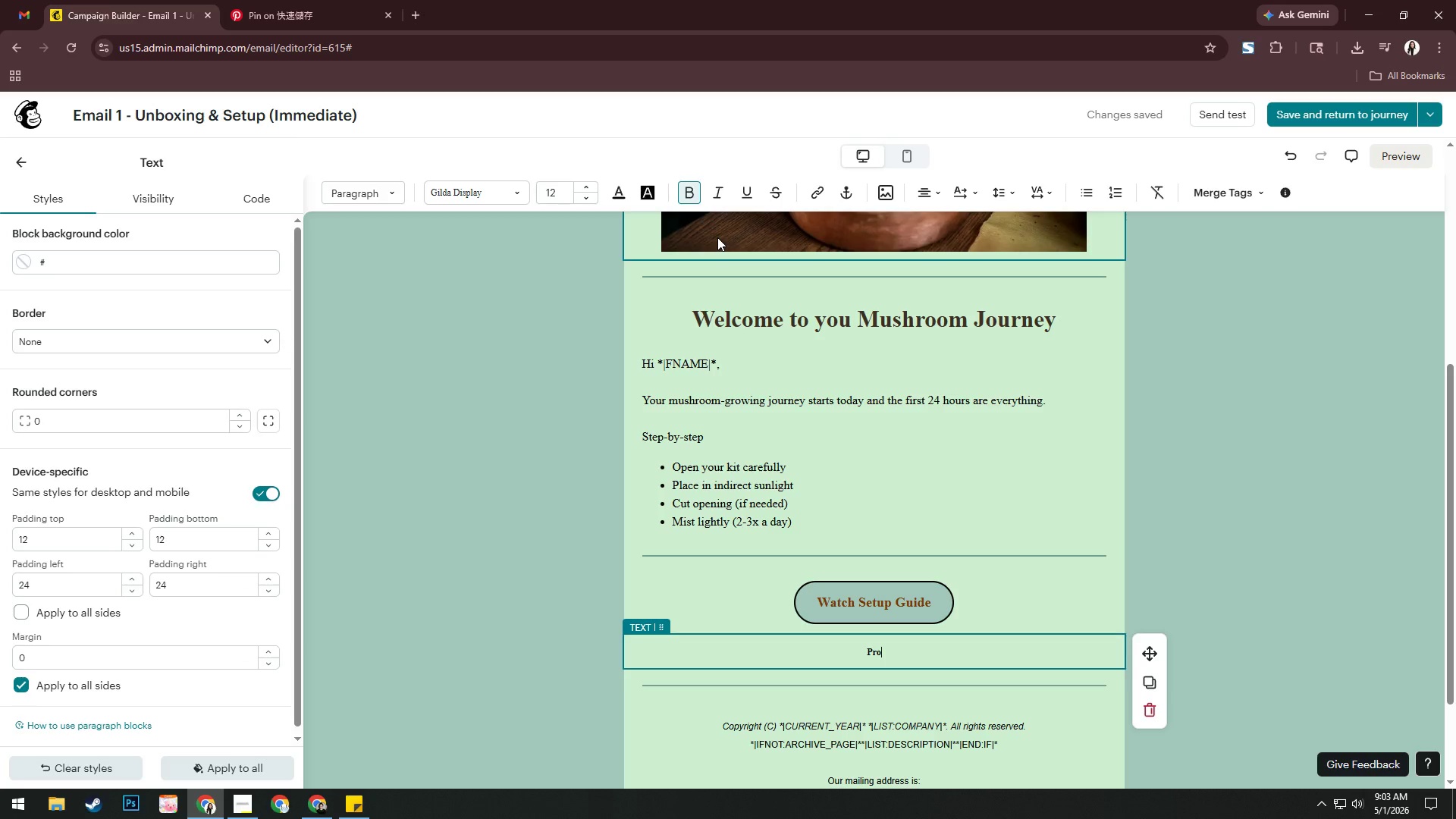 
wait(10.16)
 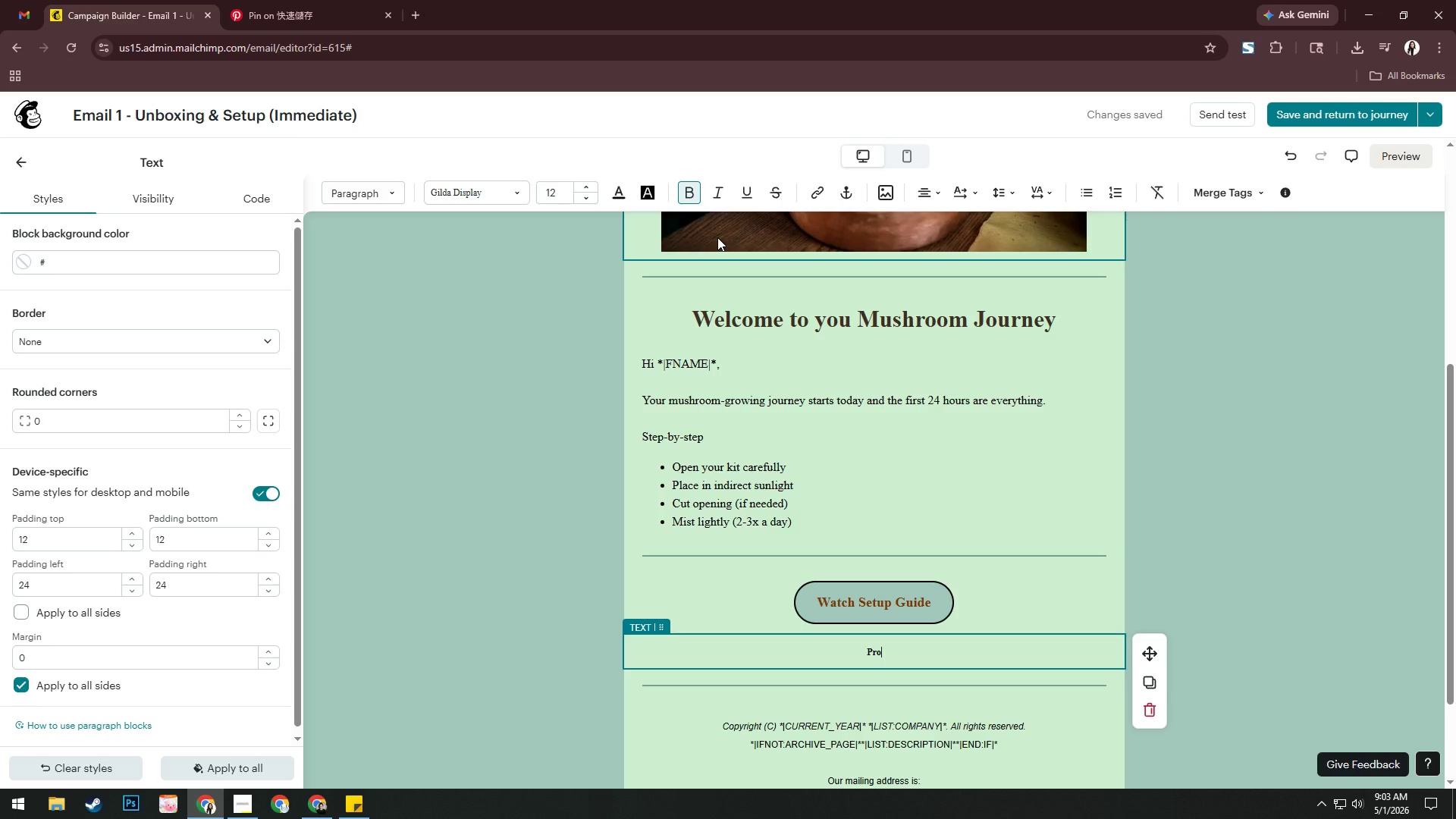 
key(Control+ControlLeft)
 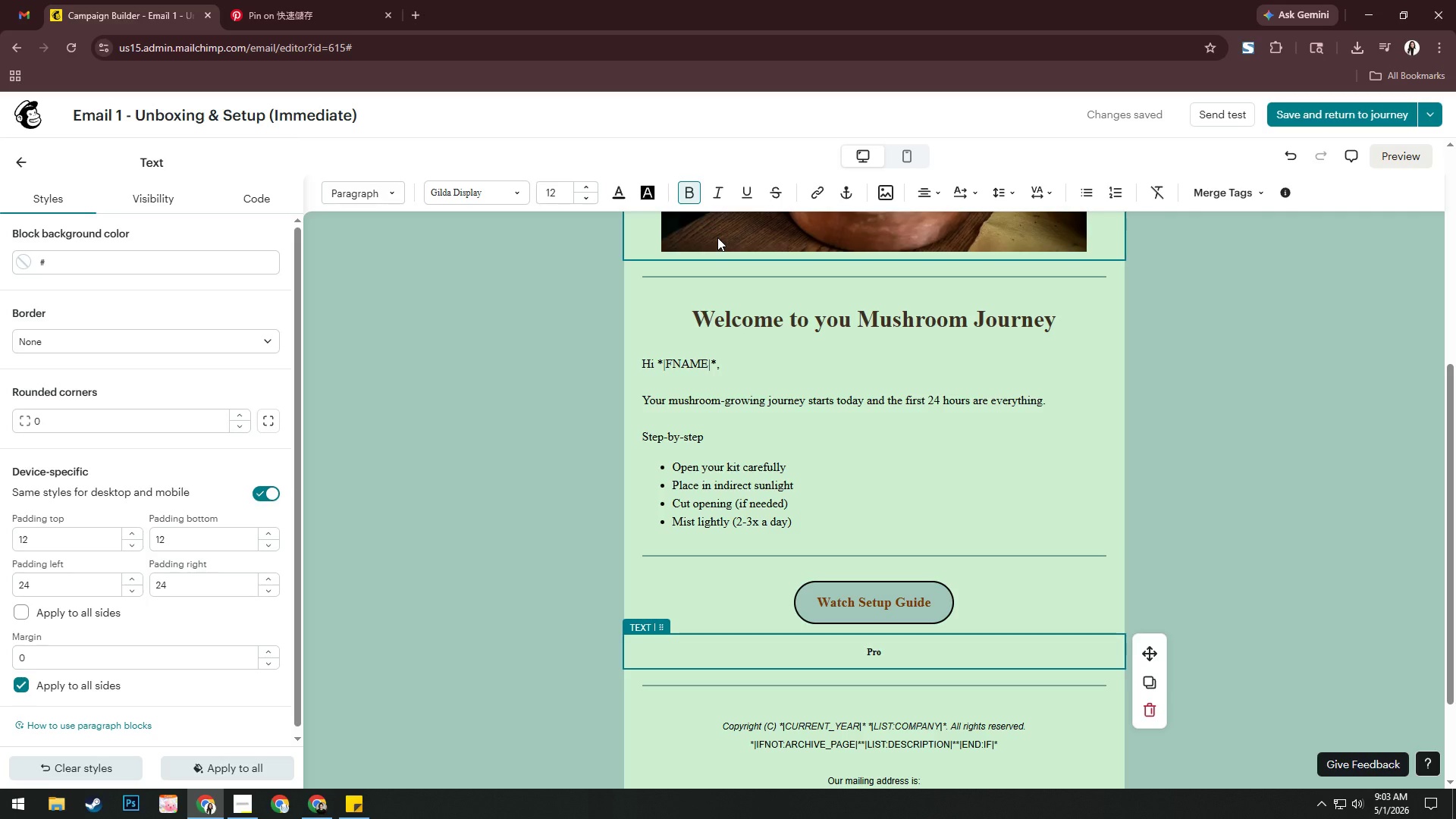 
key(Control+A)
 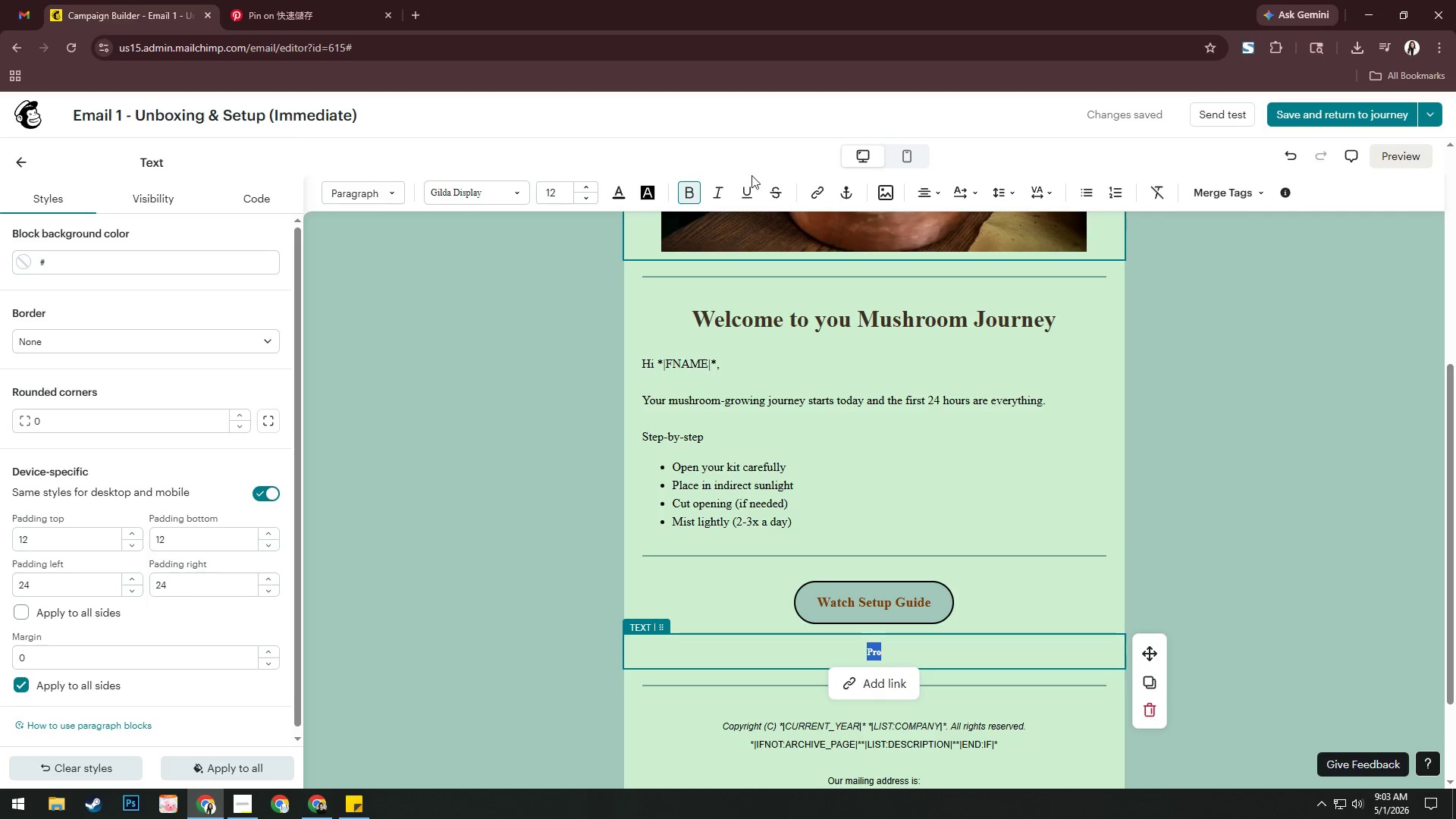 
left_click([723, 190])
 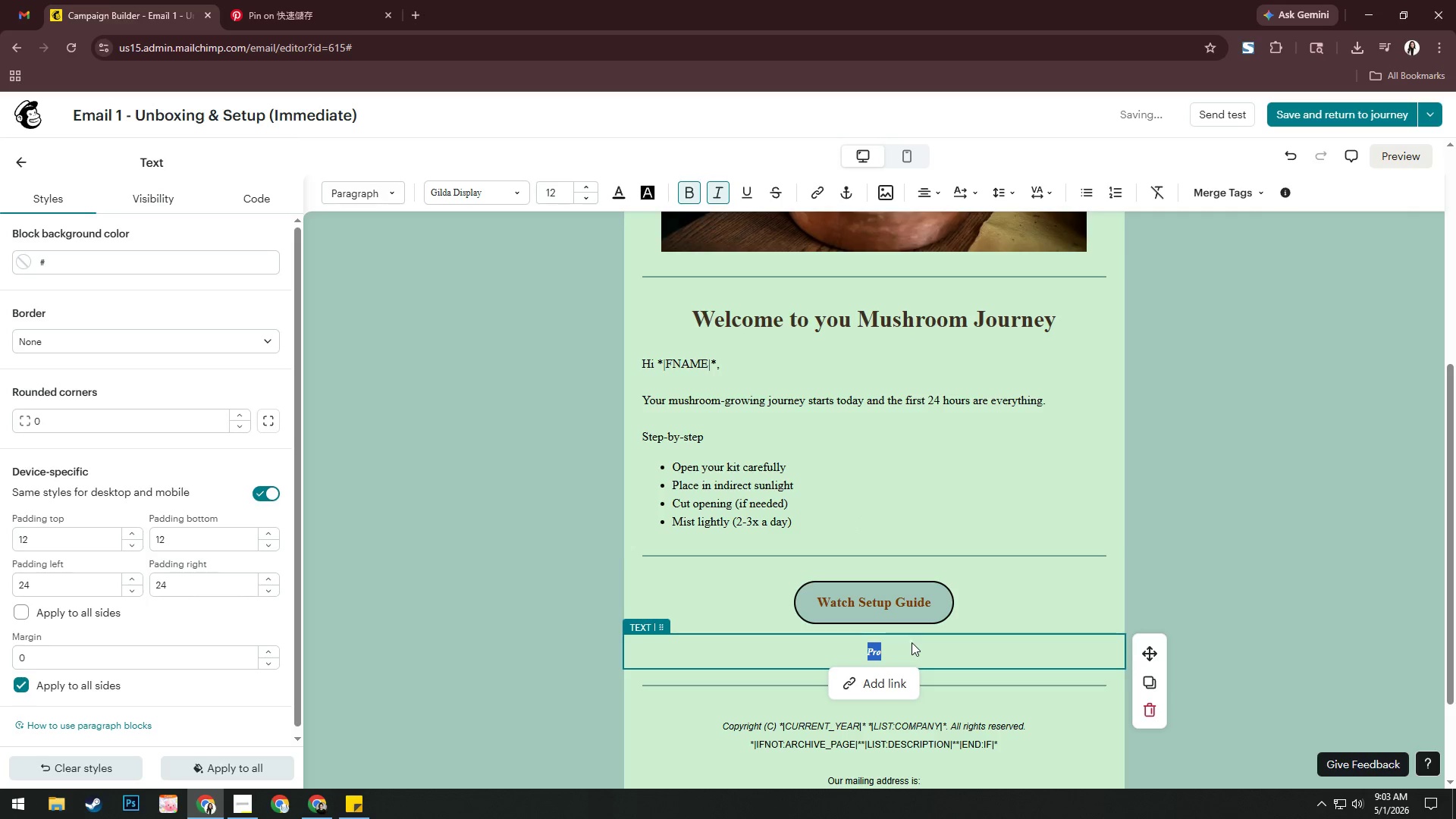 
left_click([911, 647])
 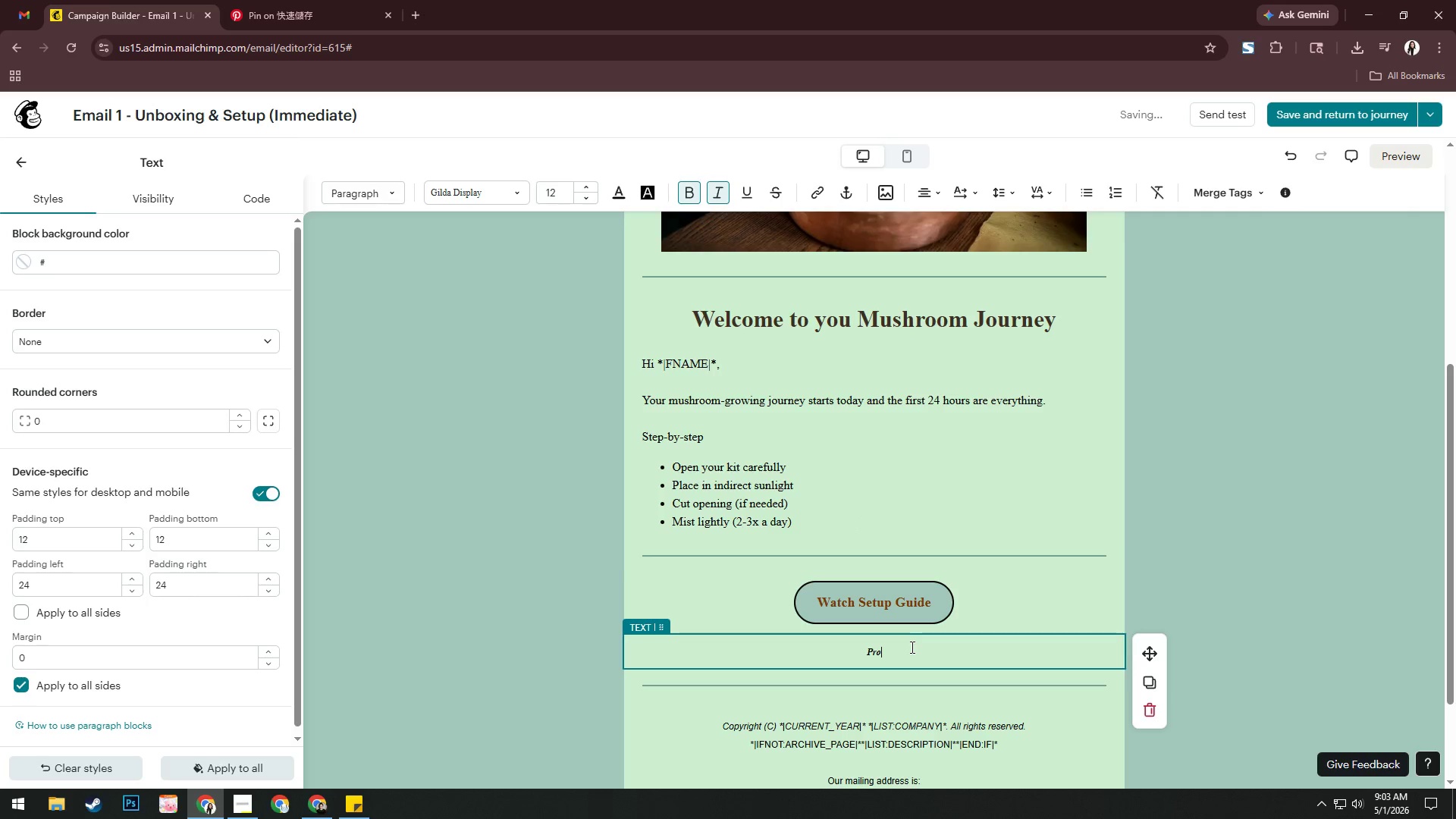 
key(Control+A)
 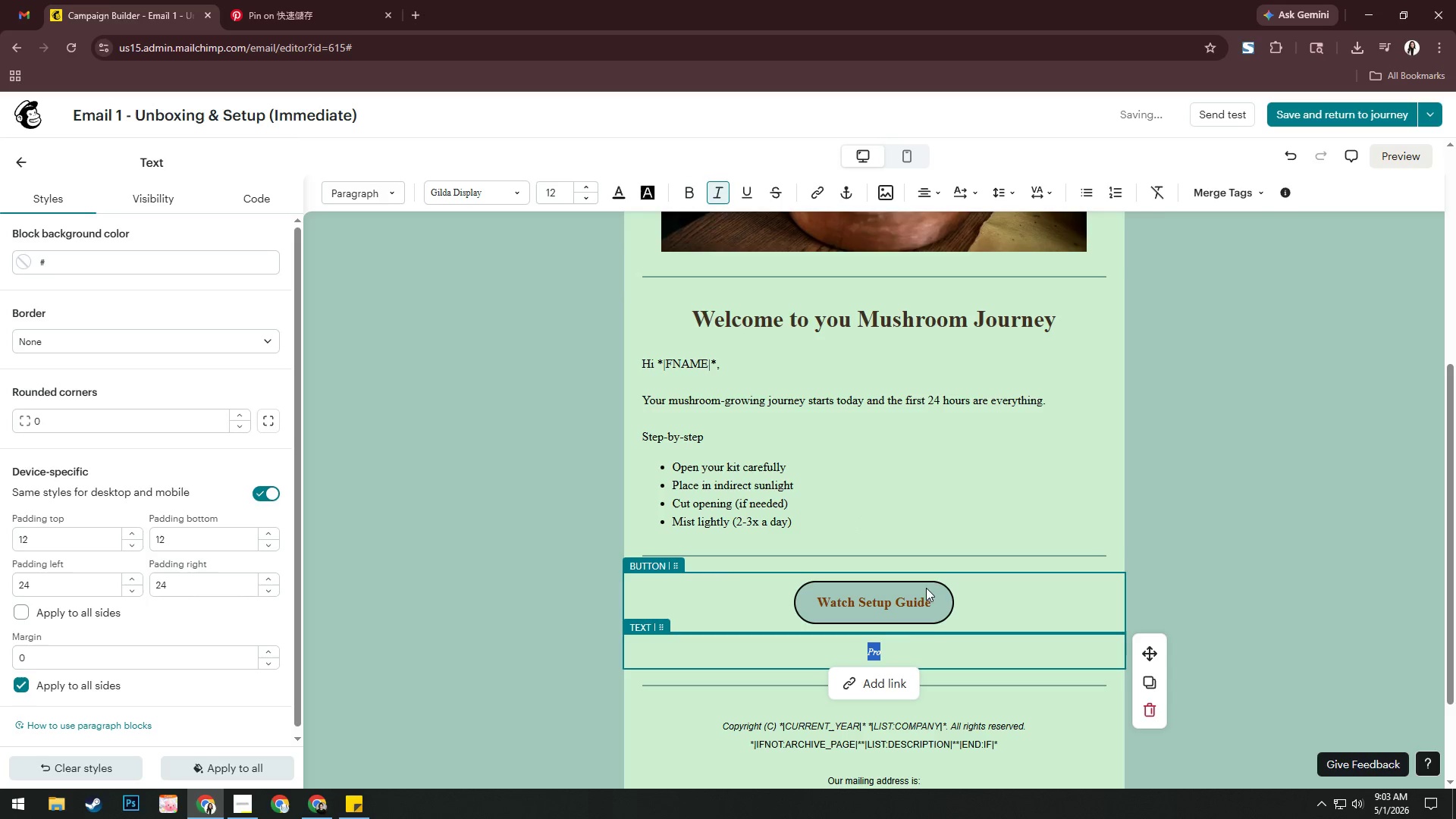 
left_click([916, 647])
 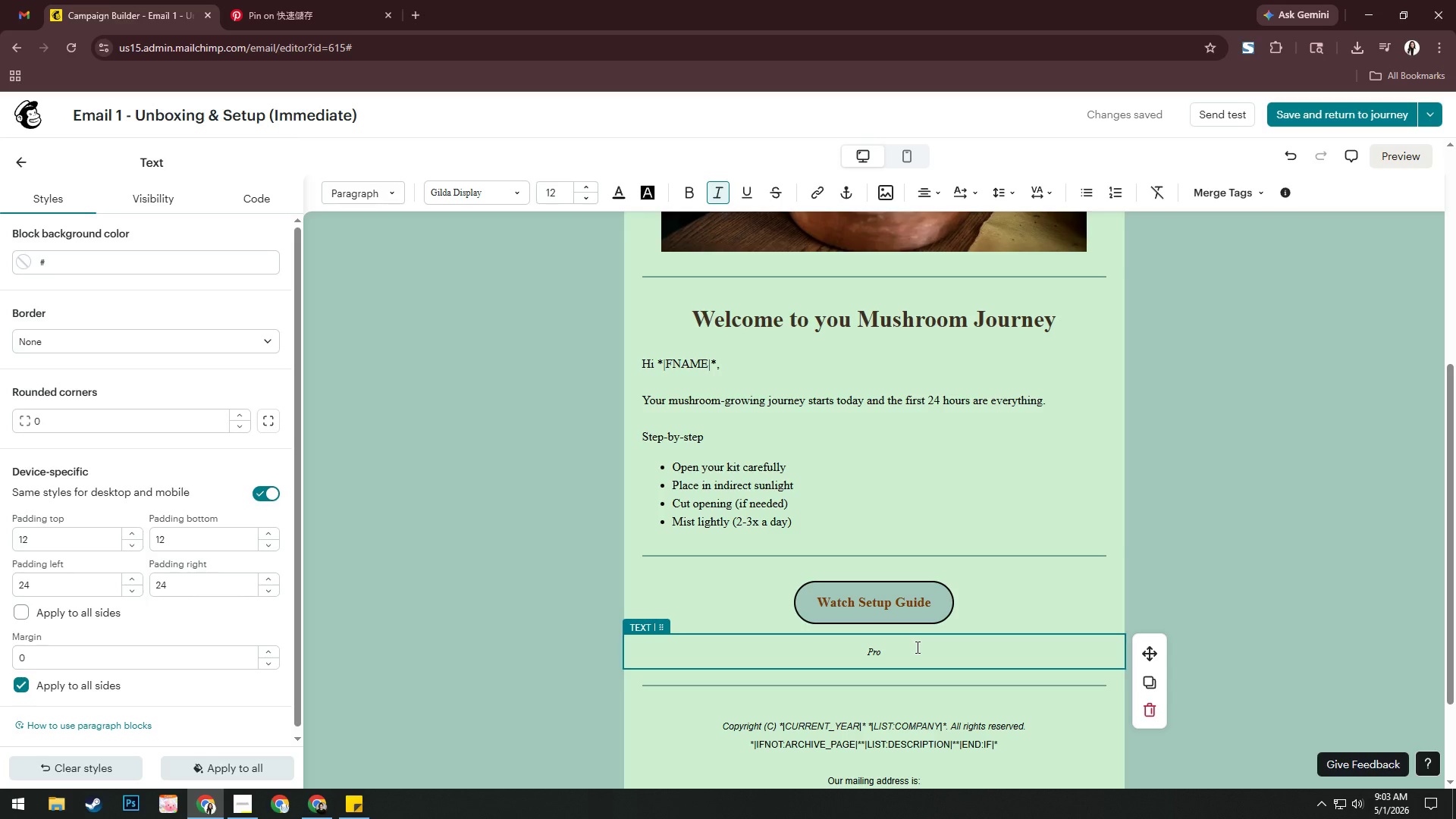 
wait(5.22)
 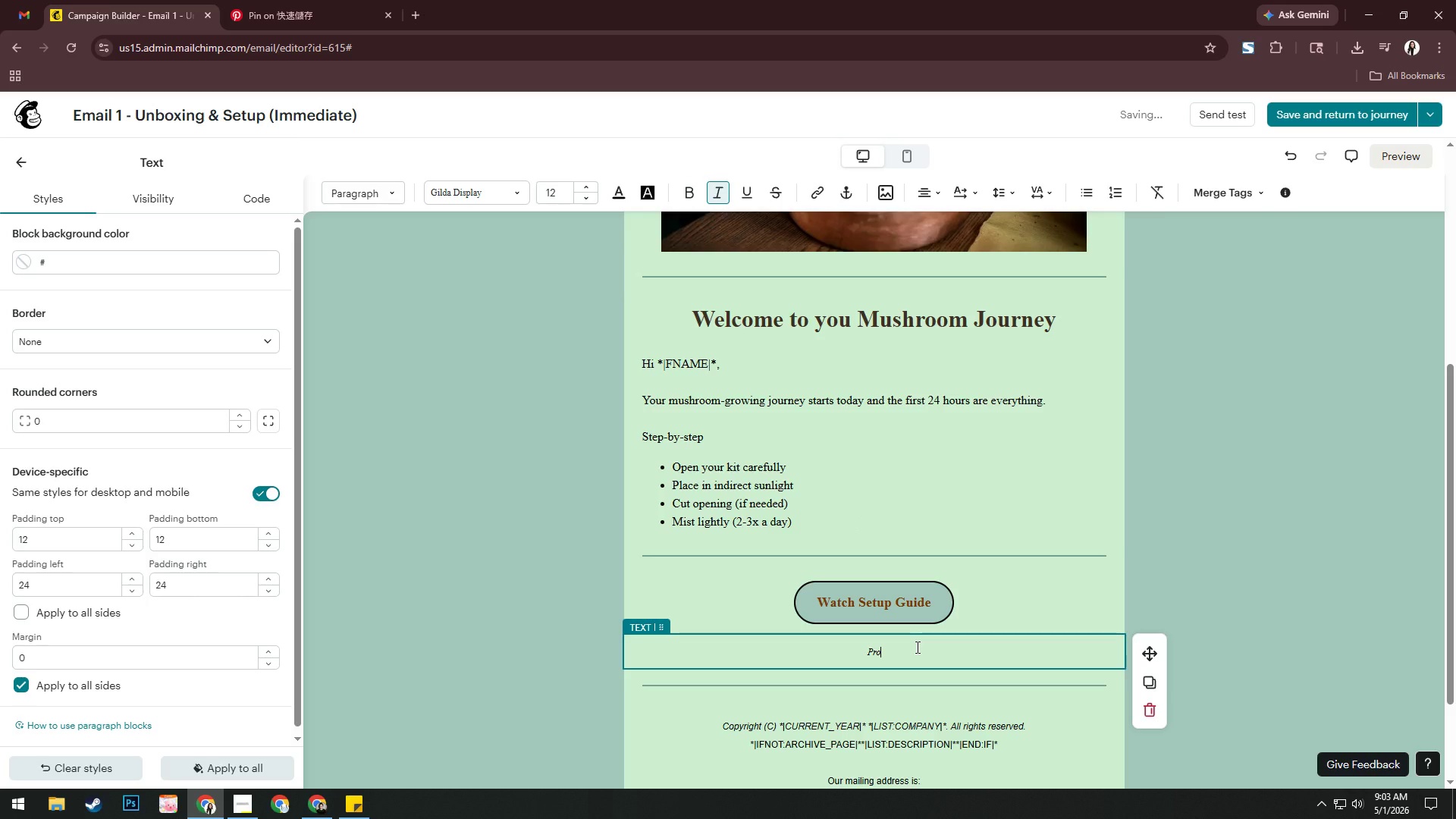 
type( Tip )
 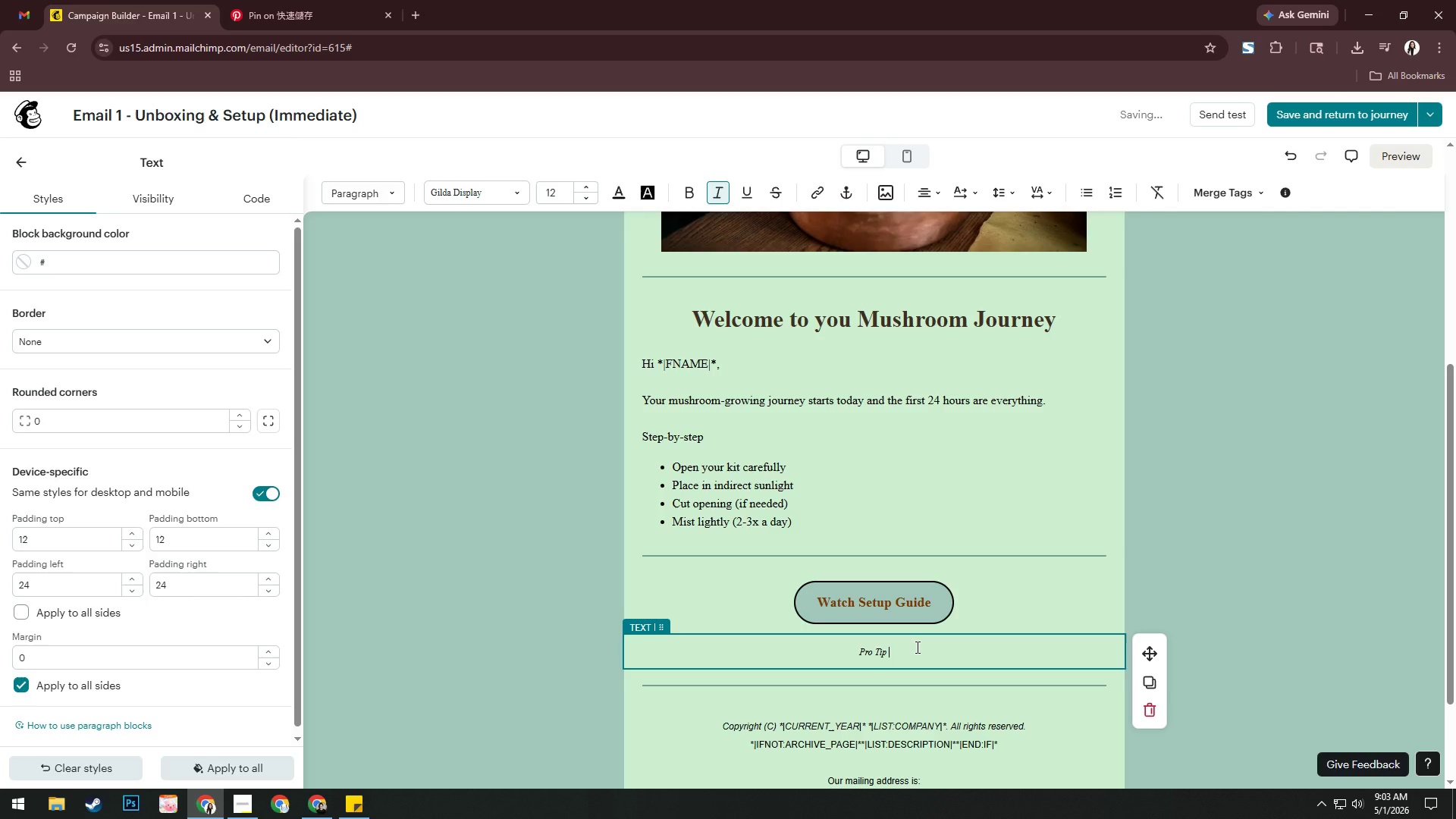 
hold_key(key=ShiftRight, duration=0.66)
 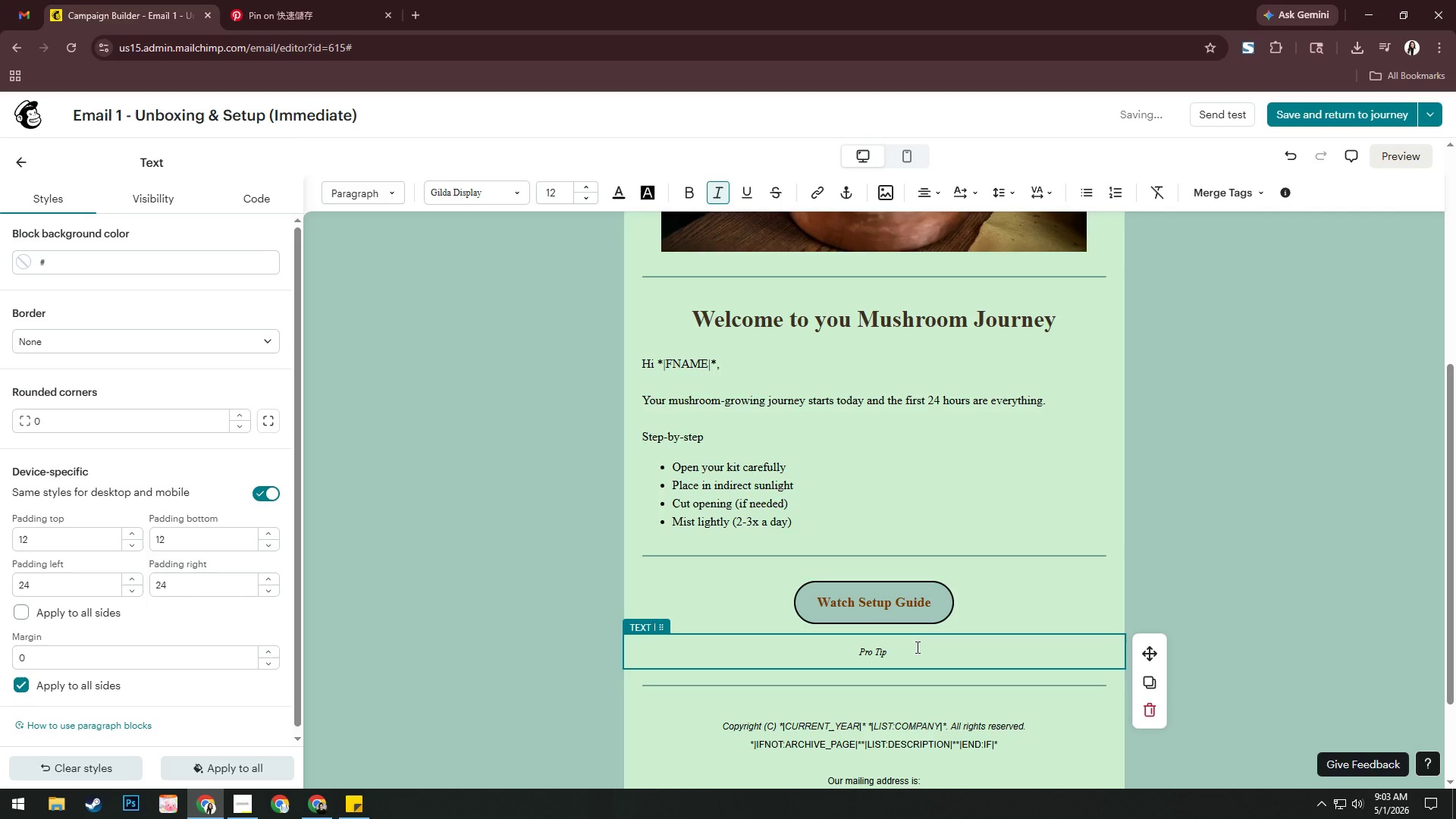 
type(Box)
 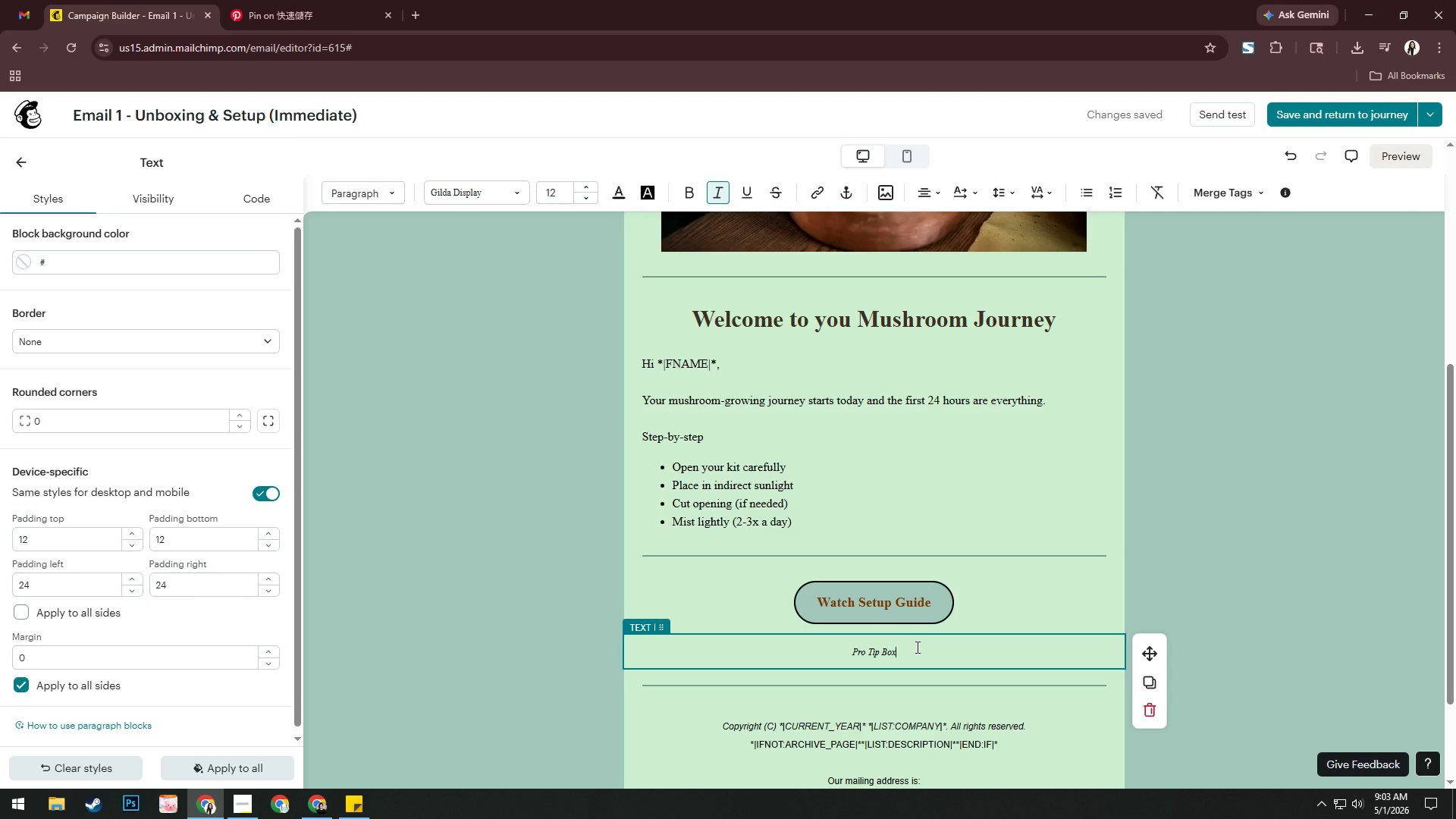 
wait(7.53)
 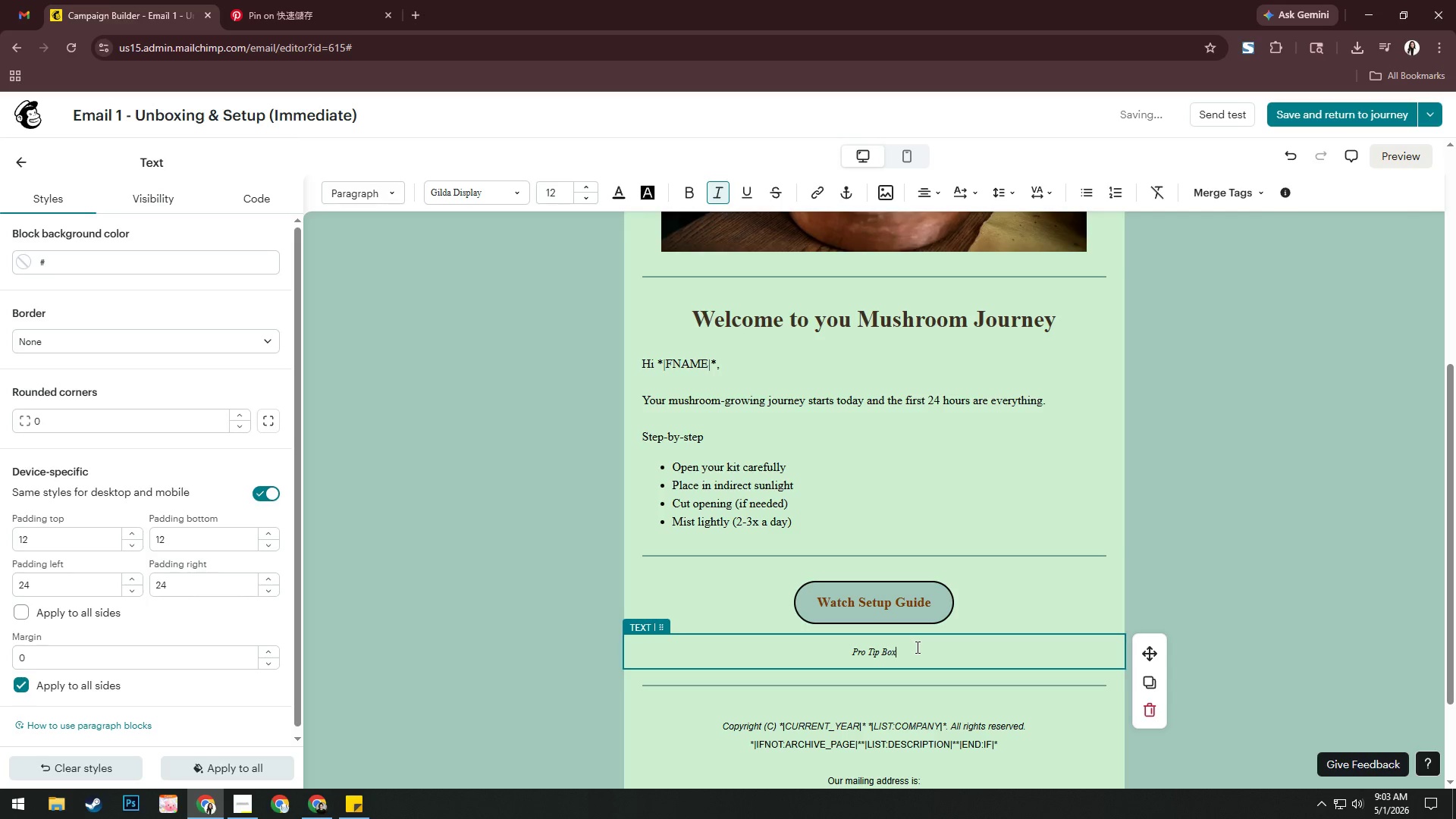 
key(Shift+Semicolon)
 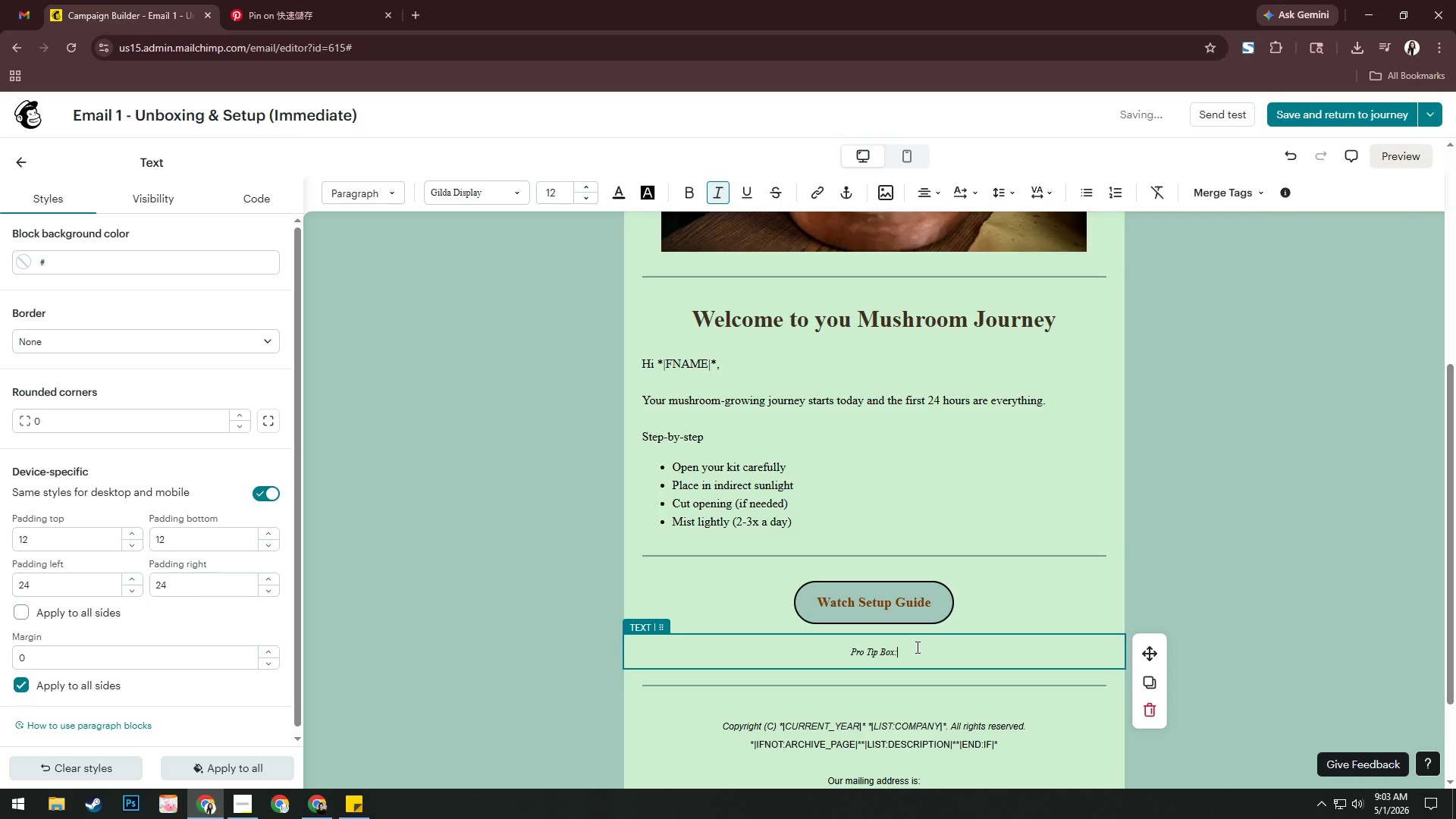 
key(Shift+Enter)
 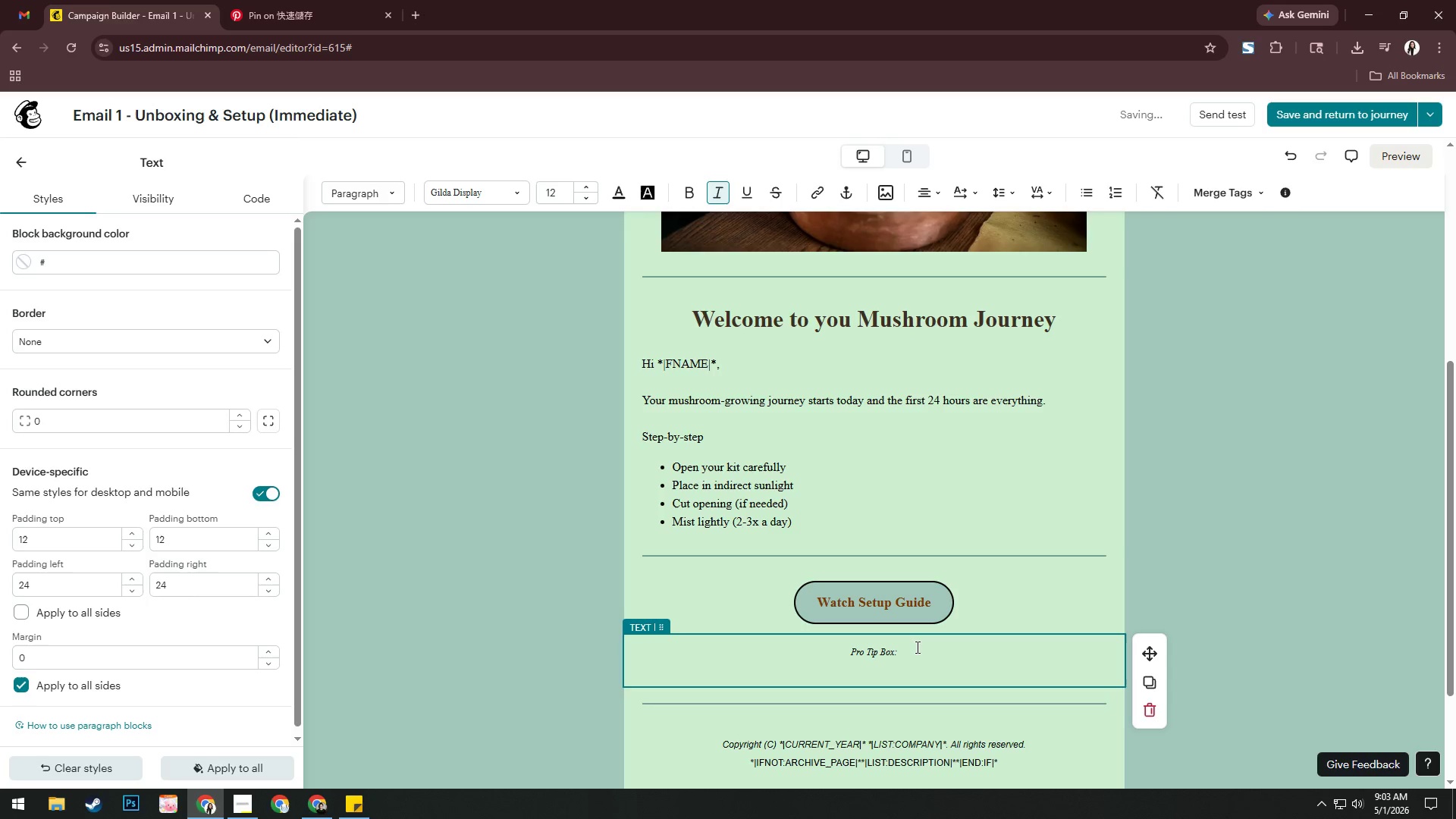 
type(Avoid )
 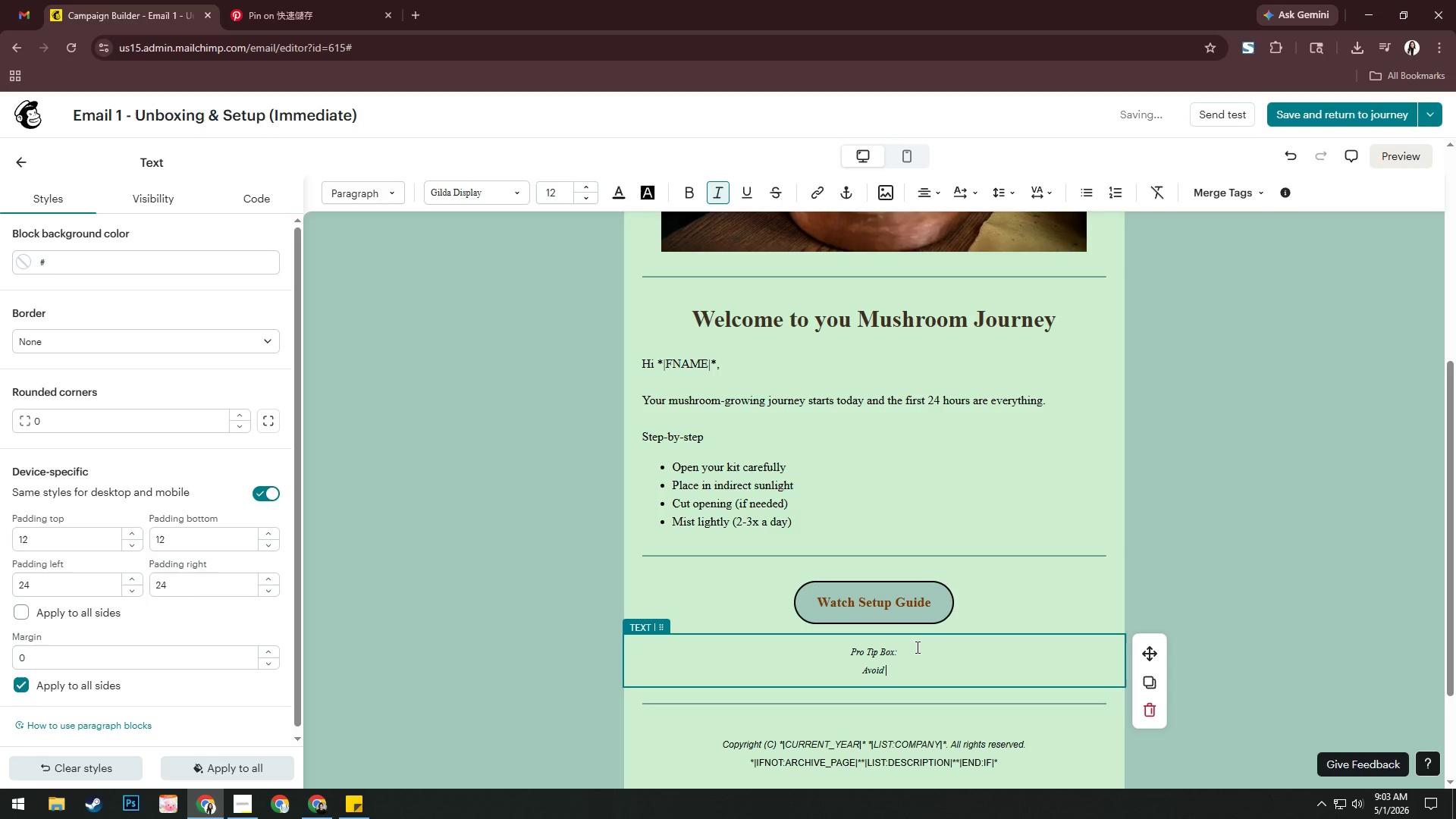 
type(direct )
 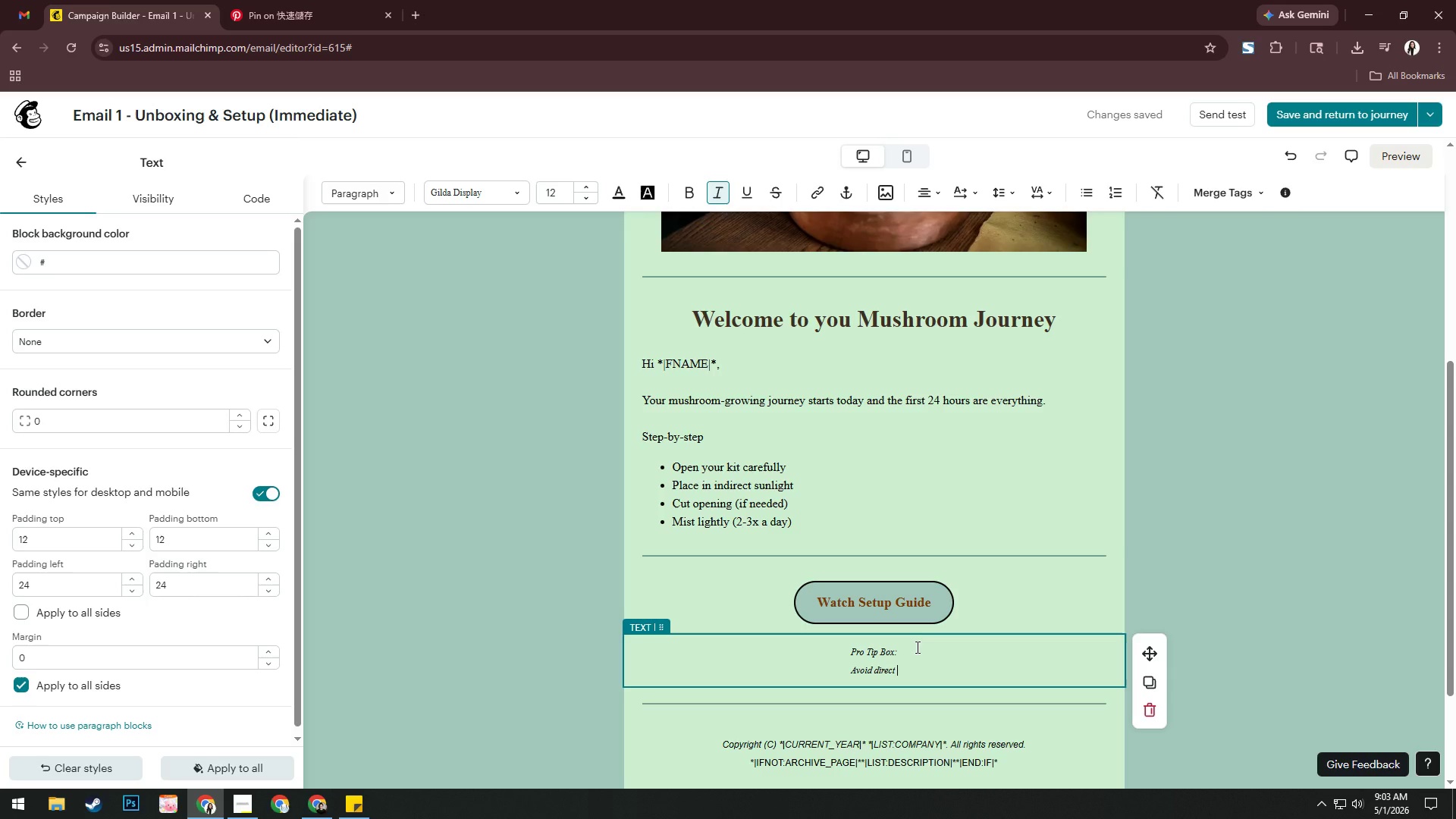 
wait(5.88)
 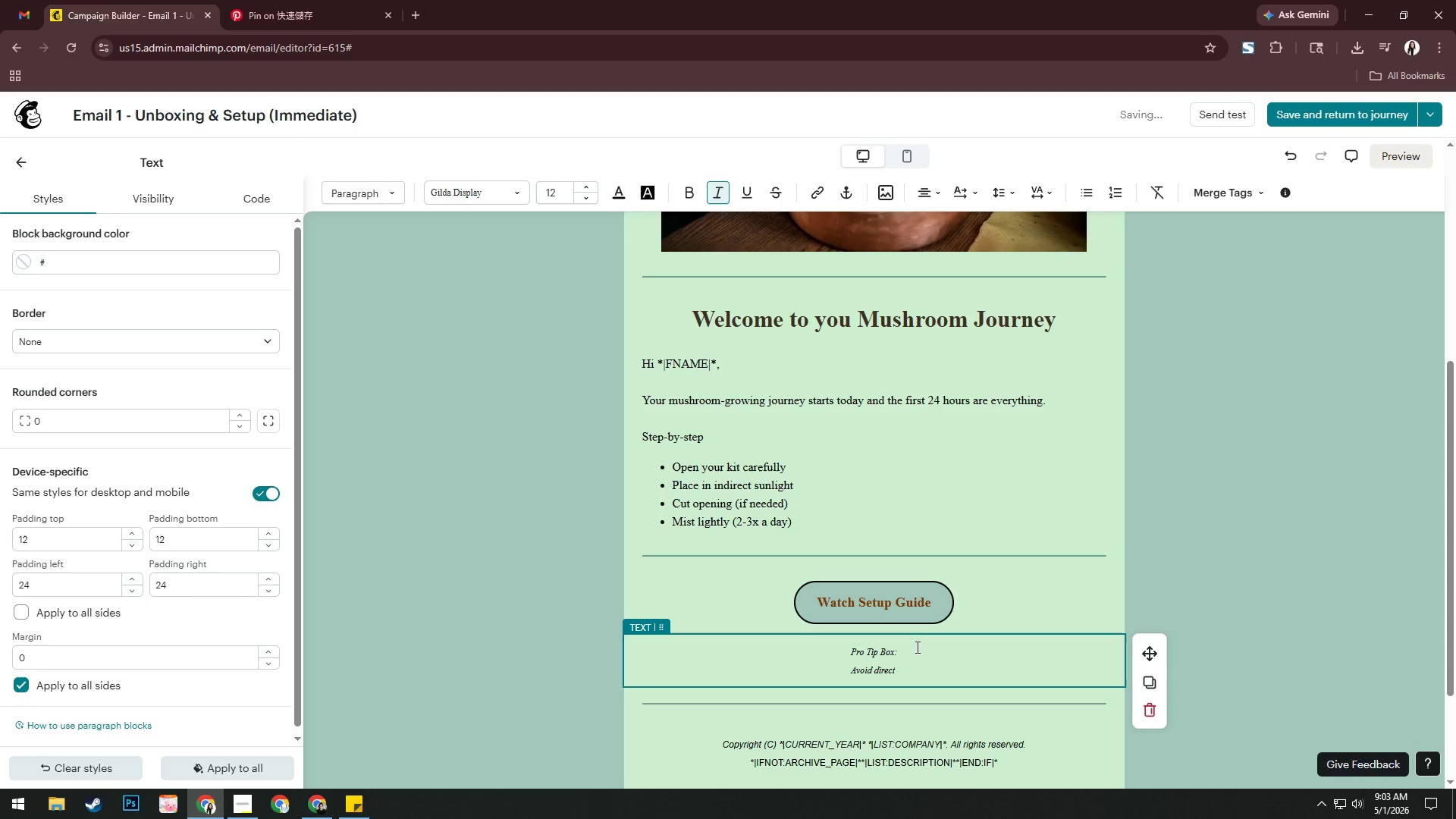 
type(sunlight )
 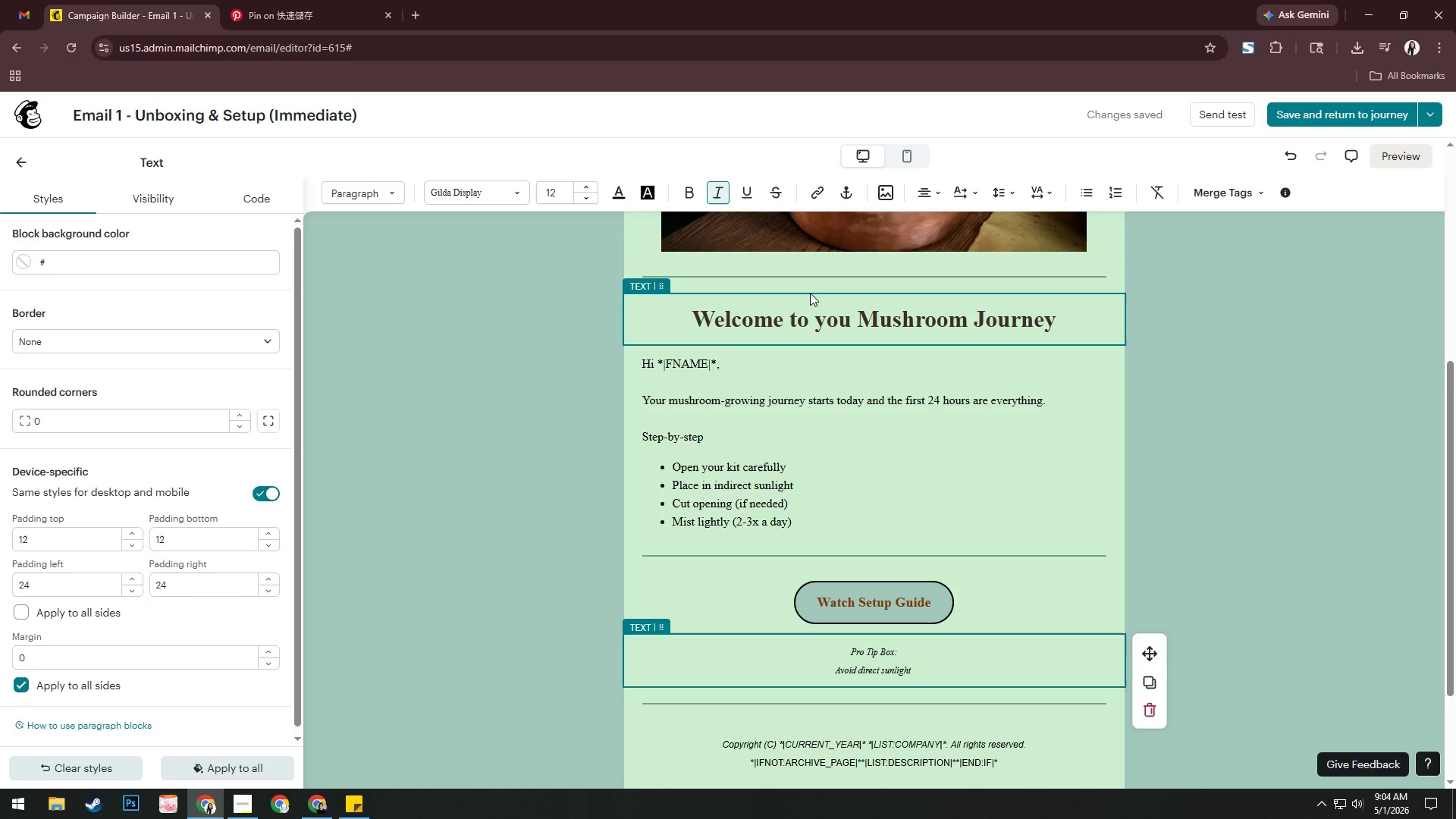 
wait(71.58)
 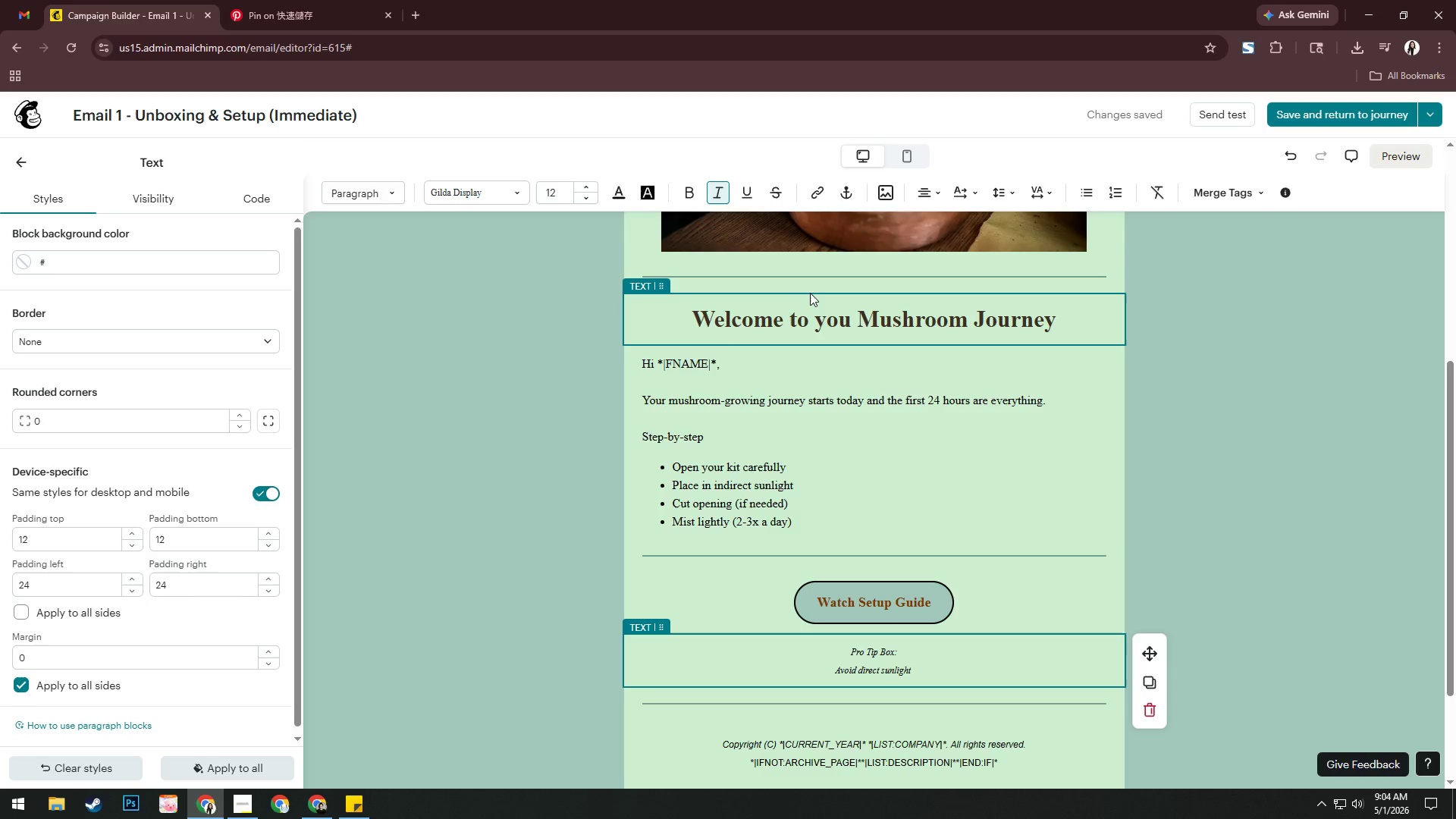 
type(+ don'tr)
key(Backspace)
type( overwater)
 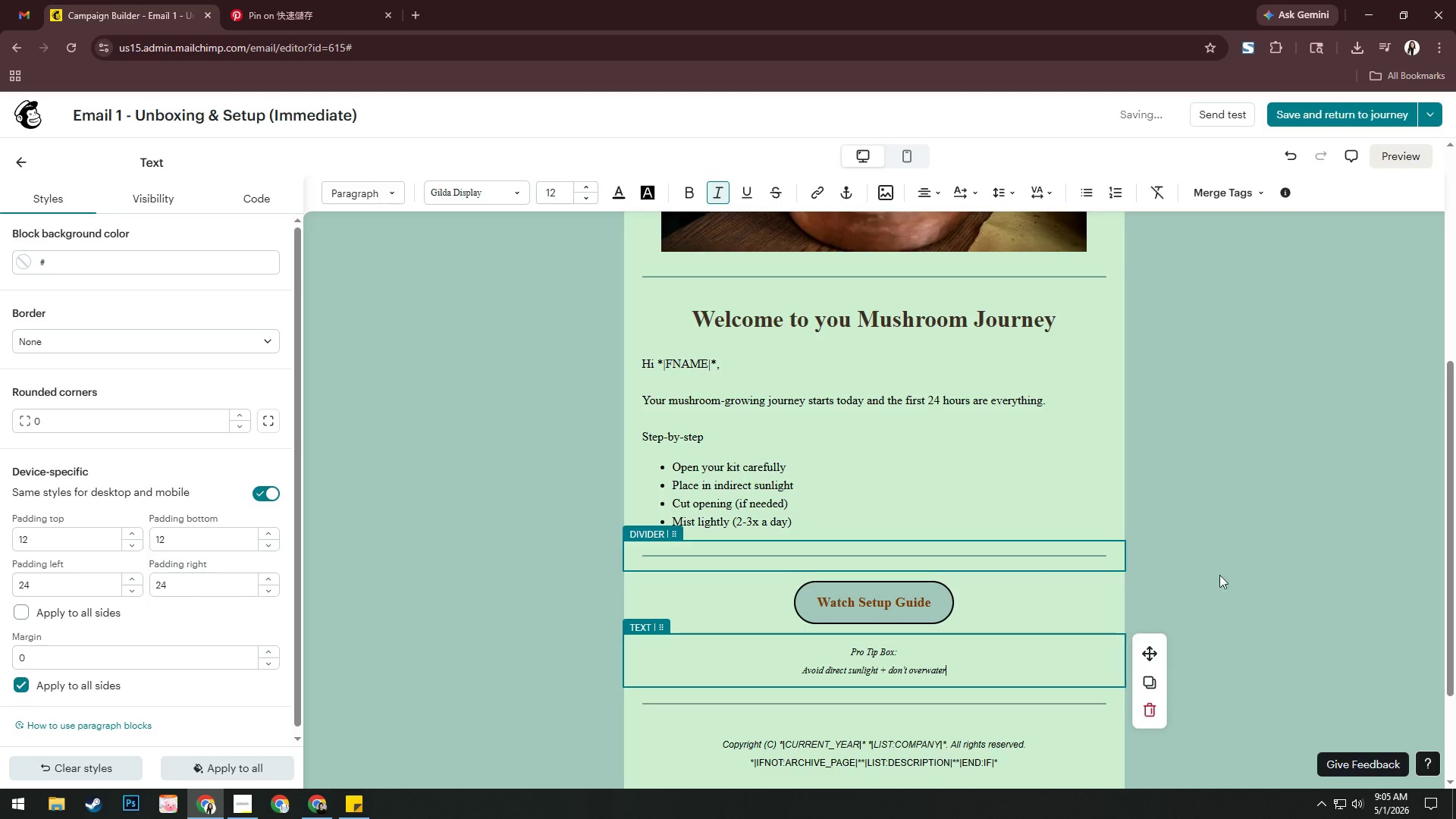 
left_click([1220, 583])
 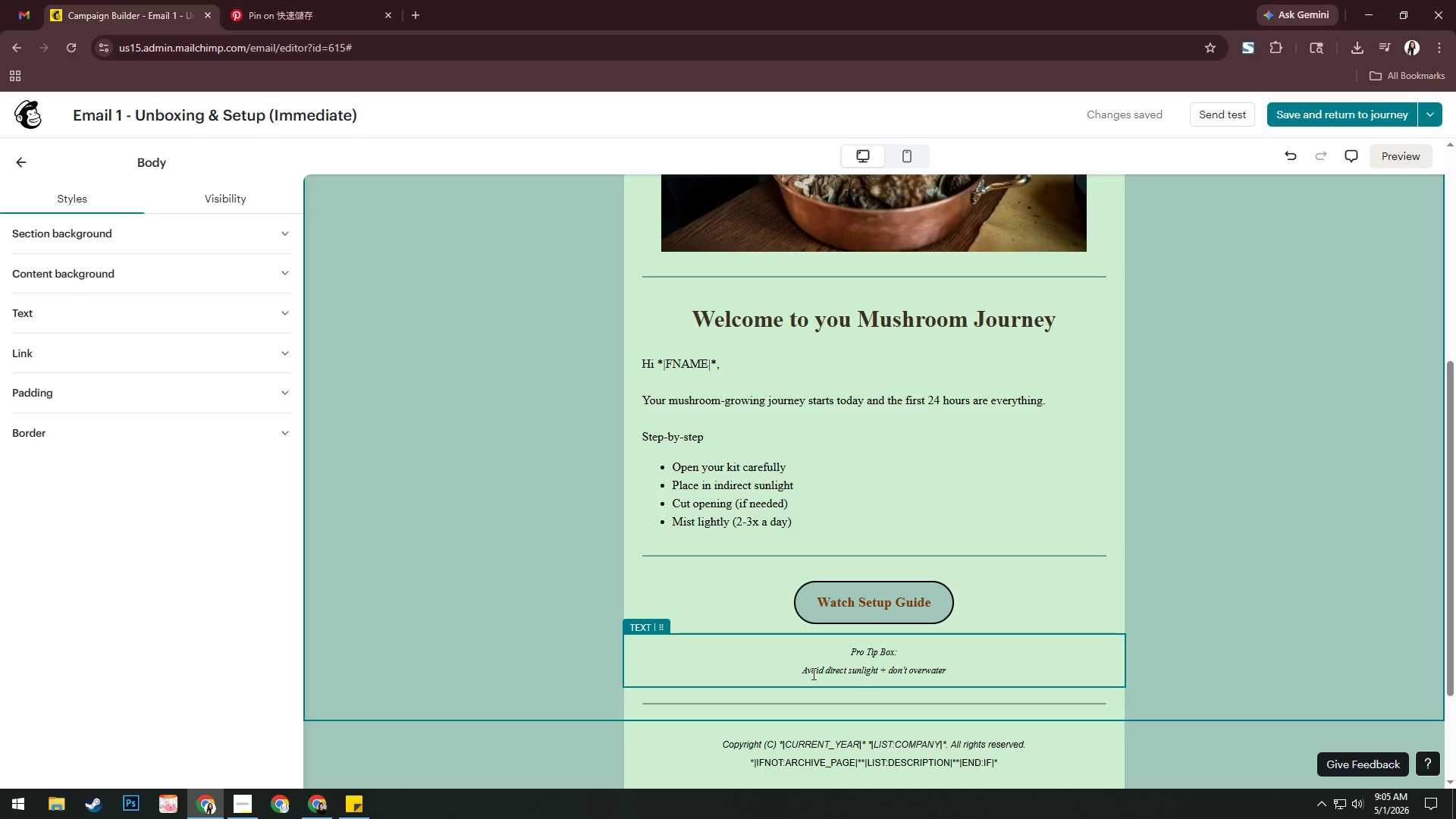 
left_click([800, 670])
 